 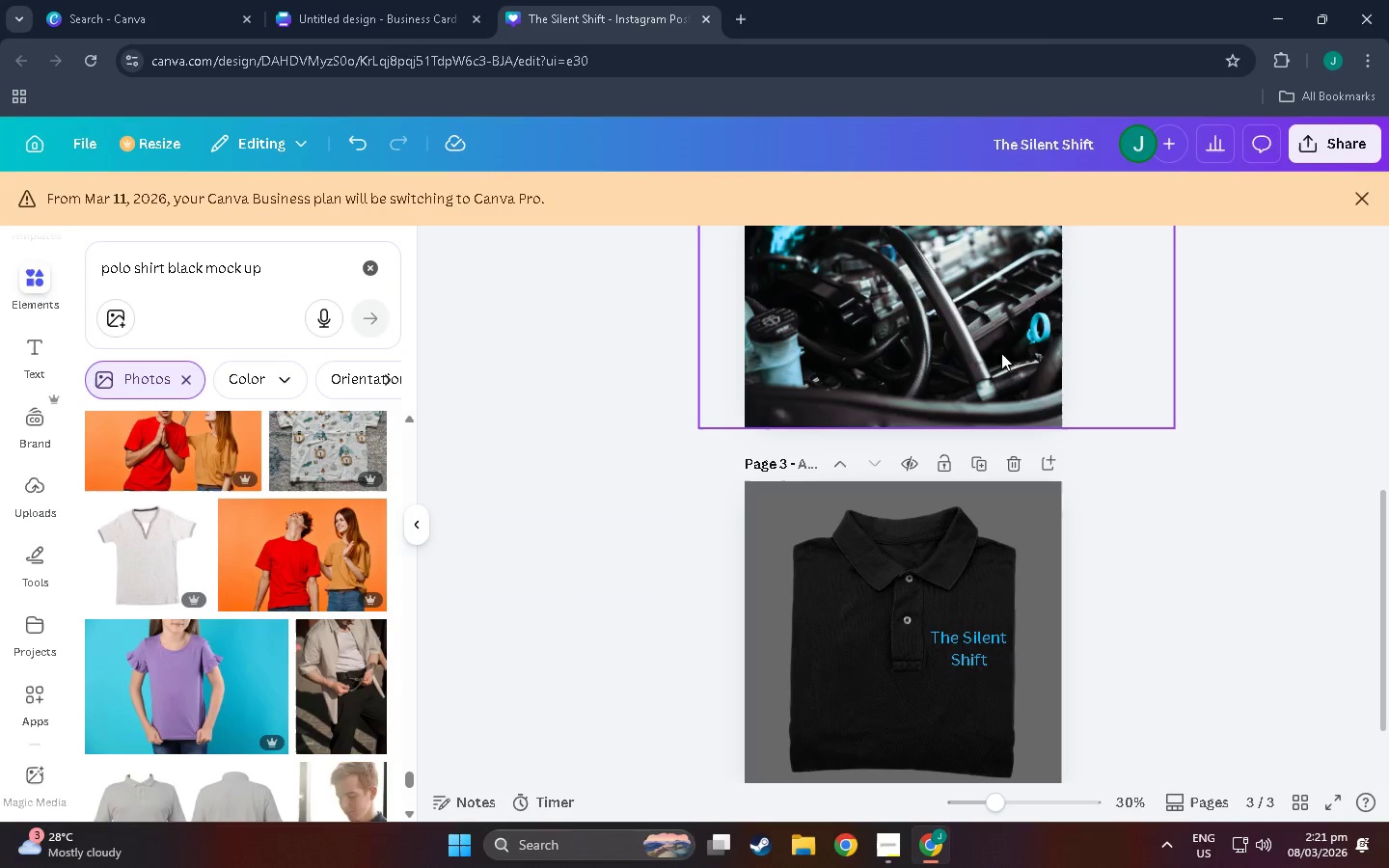 
scroll: coordinate [926, 533], scroll_direction: up, amount: 11.0
 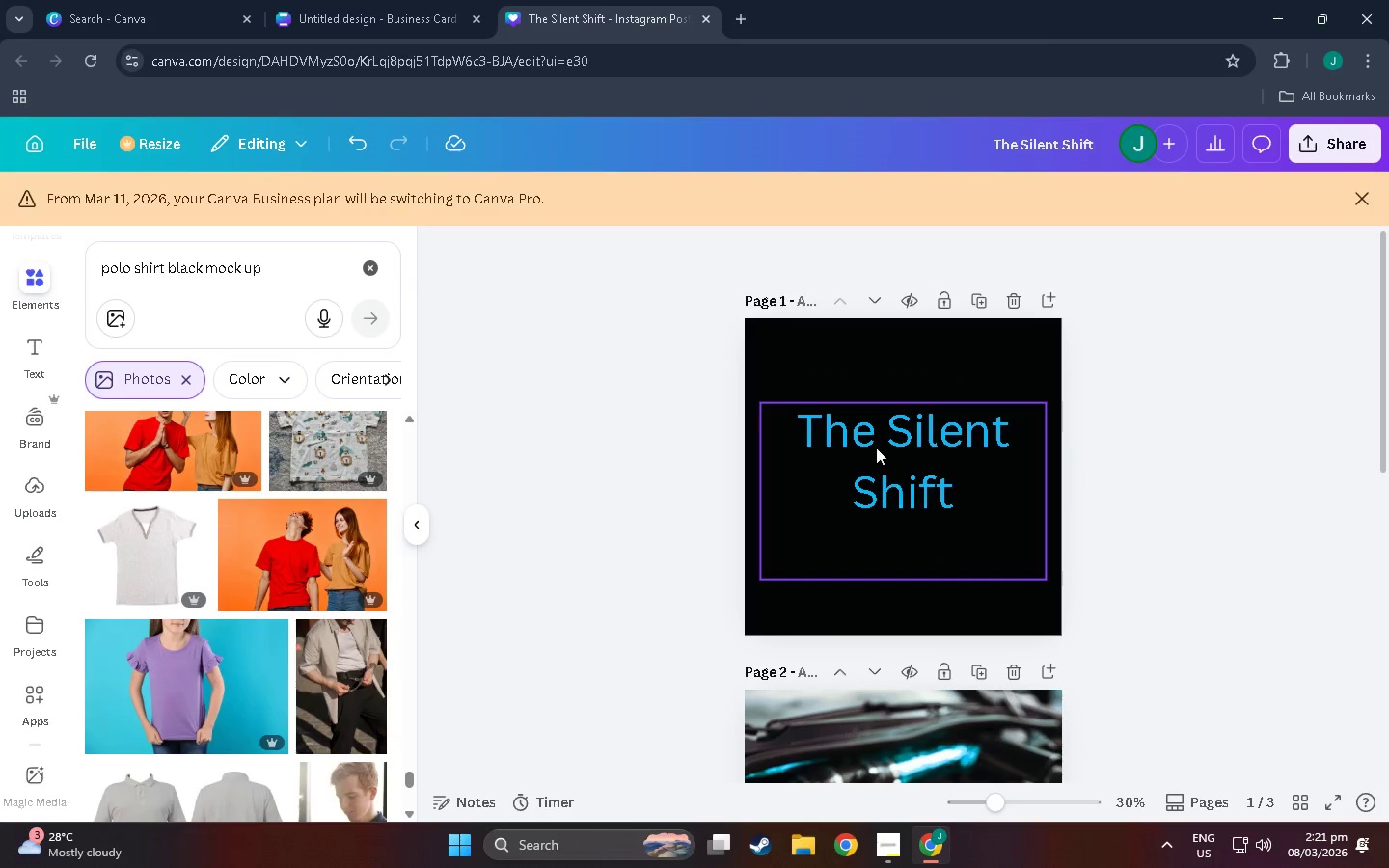 
left_click_drag(start_coordinate=[874, 489], to_coordinate=[876, 458])
 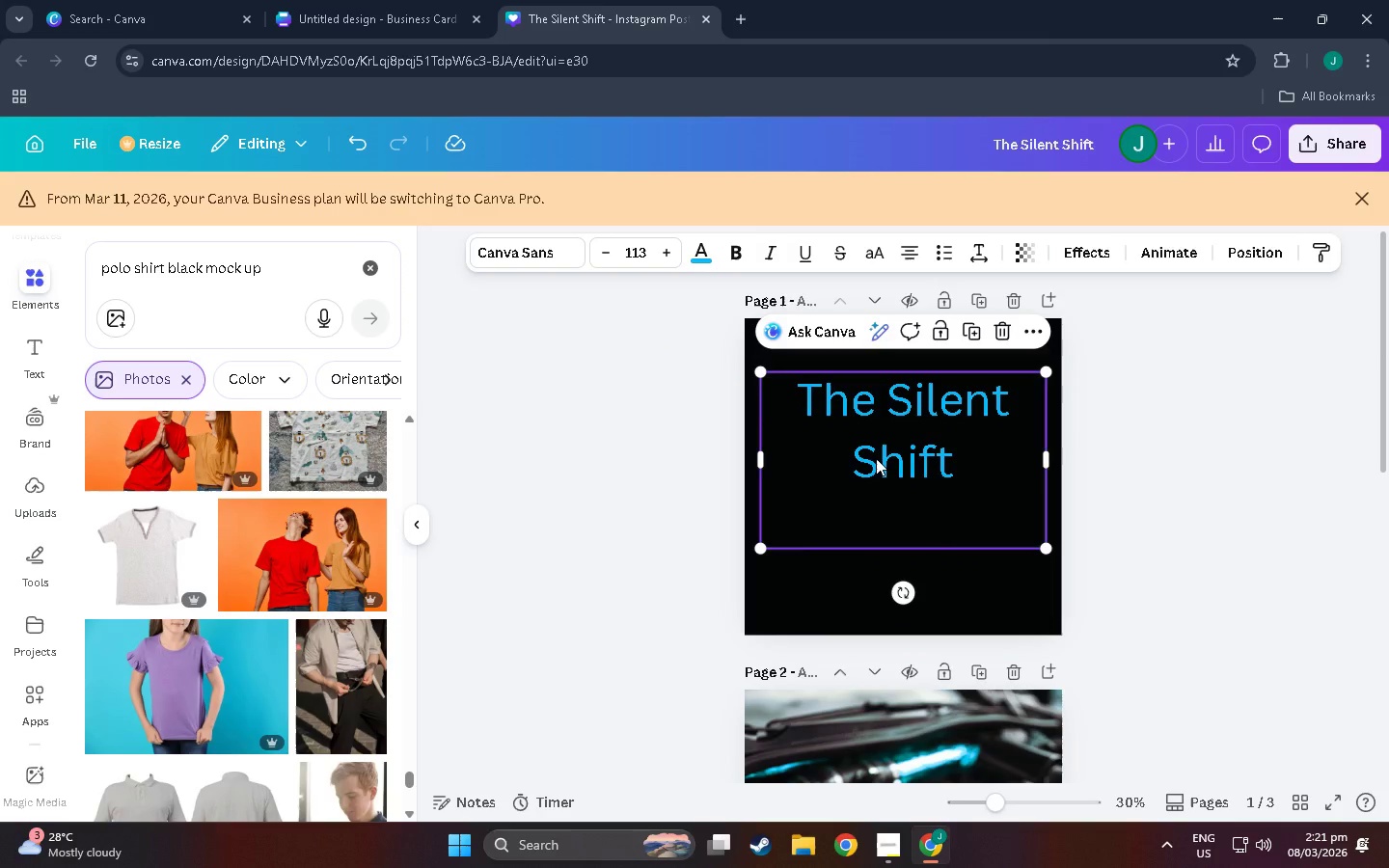 
key(Control+C)
 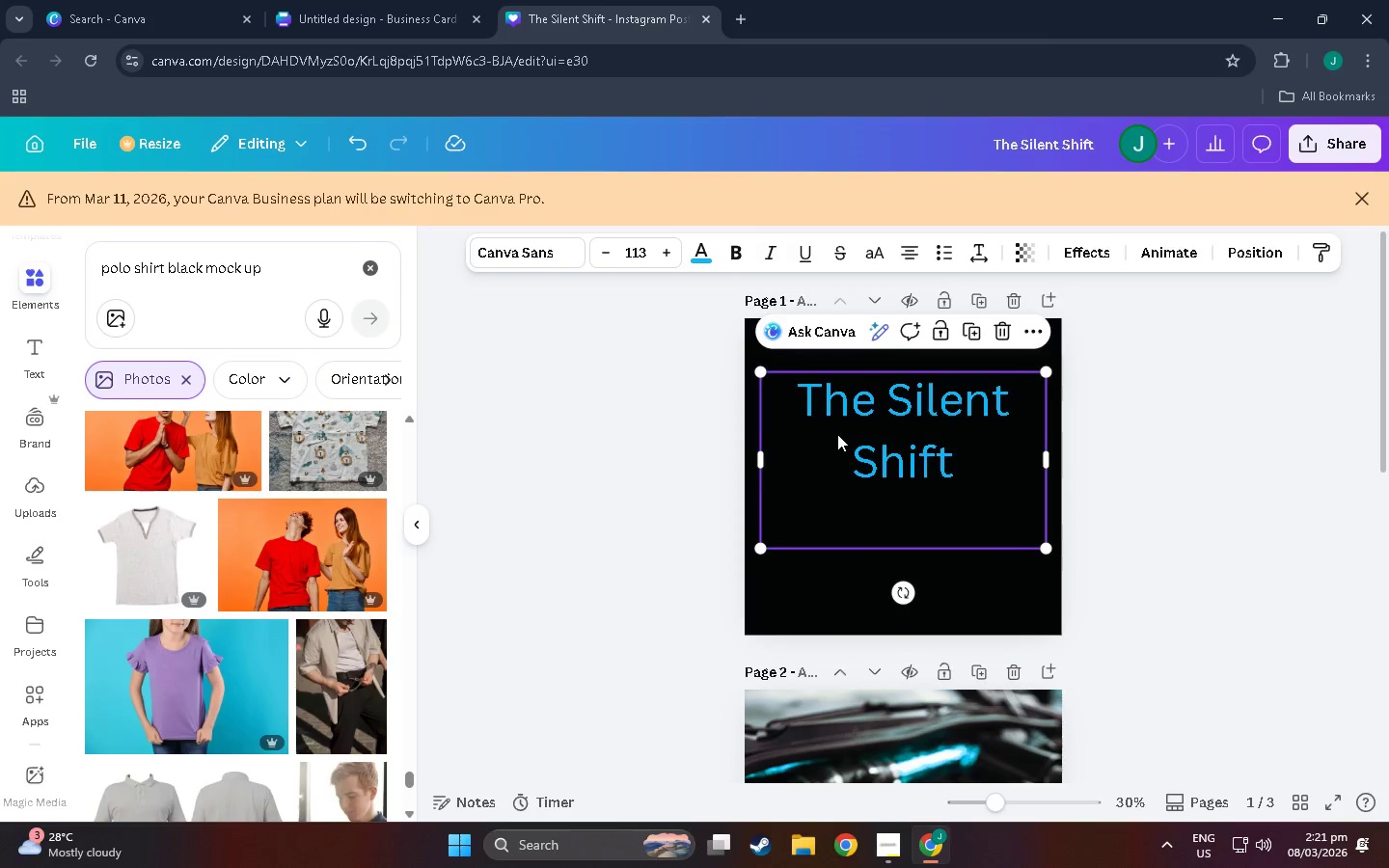 
key(Control+V)
 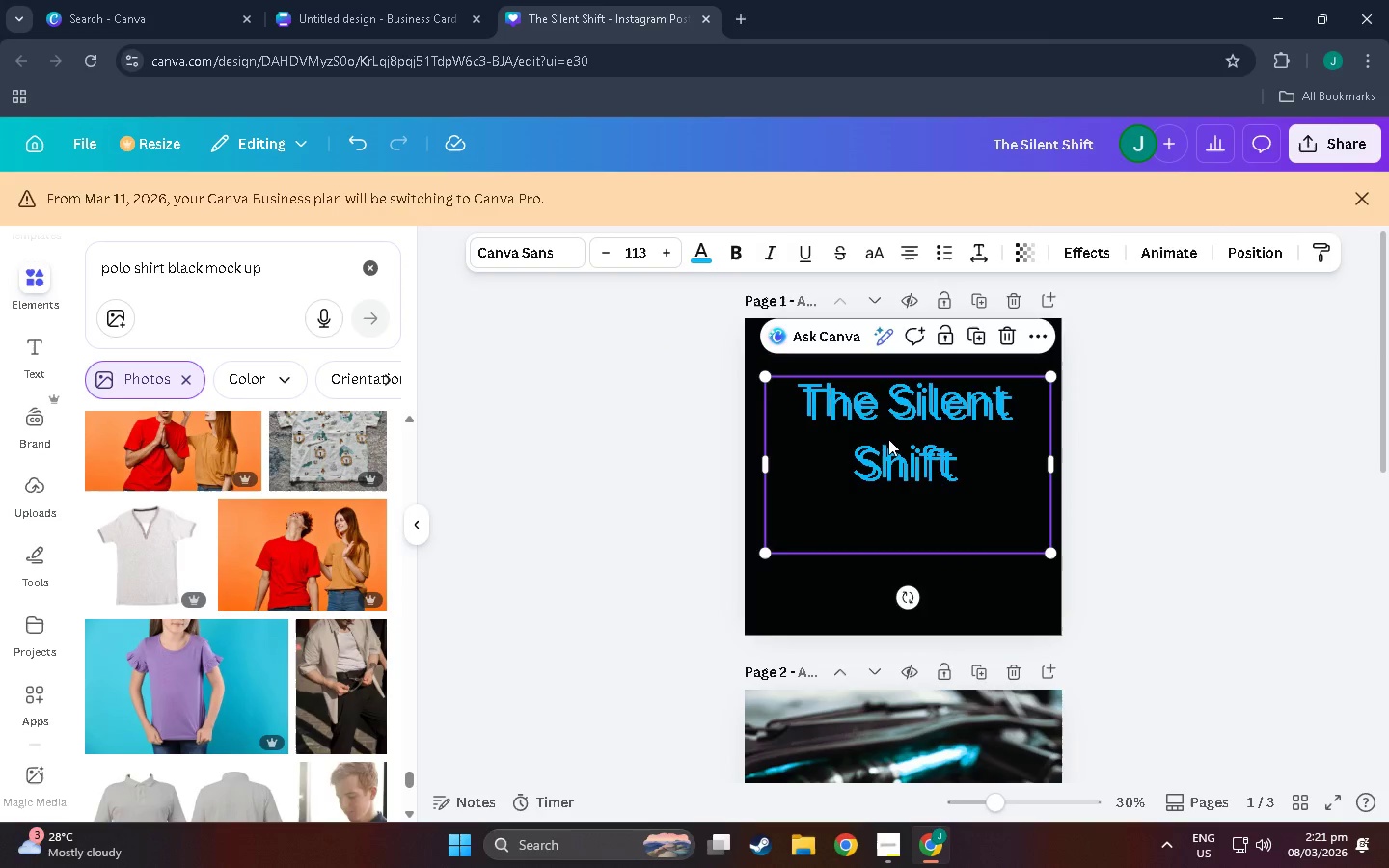 
left_click_drag(start_coordinate=[888, 437], to_coordinate=[881, 545])
 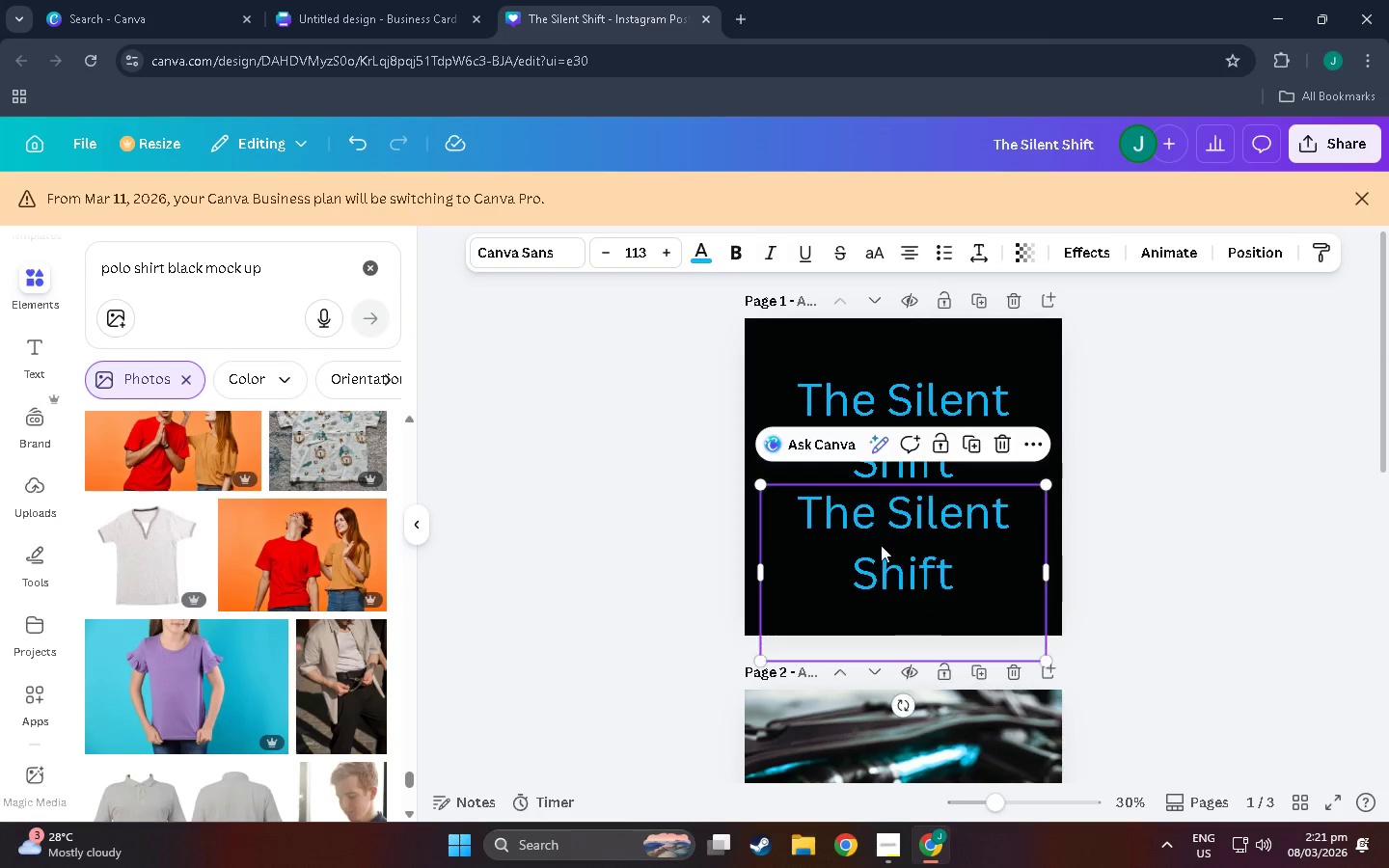 
double_click([881, 545])
 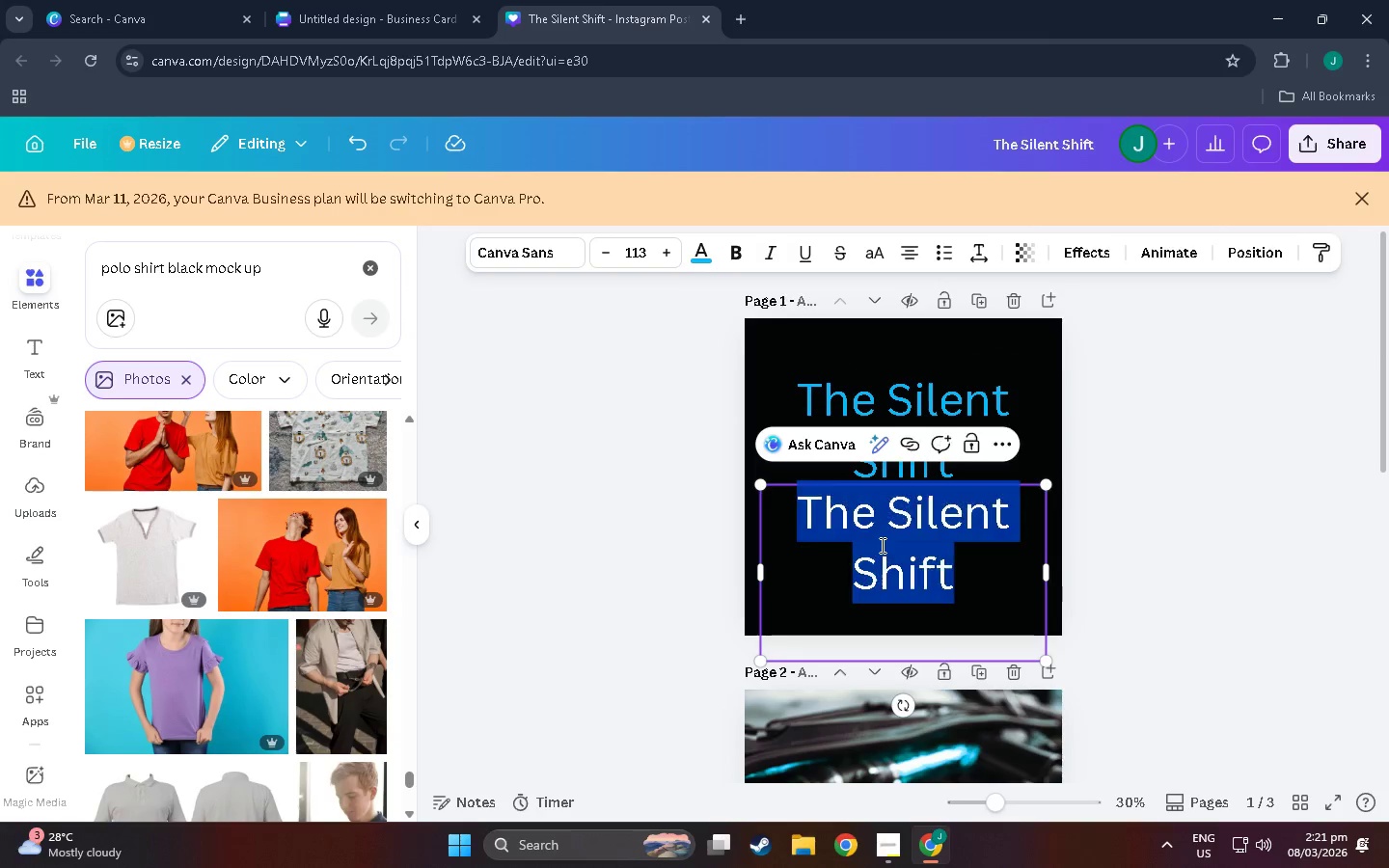 
triple_click([881, 545])
 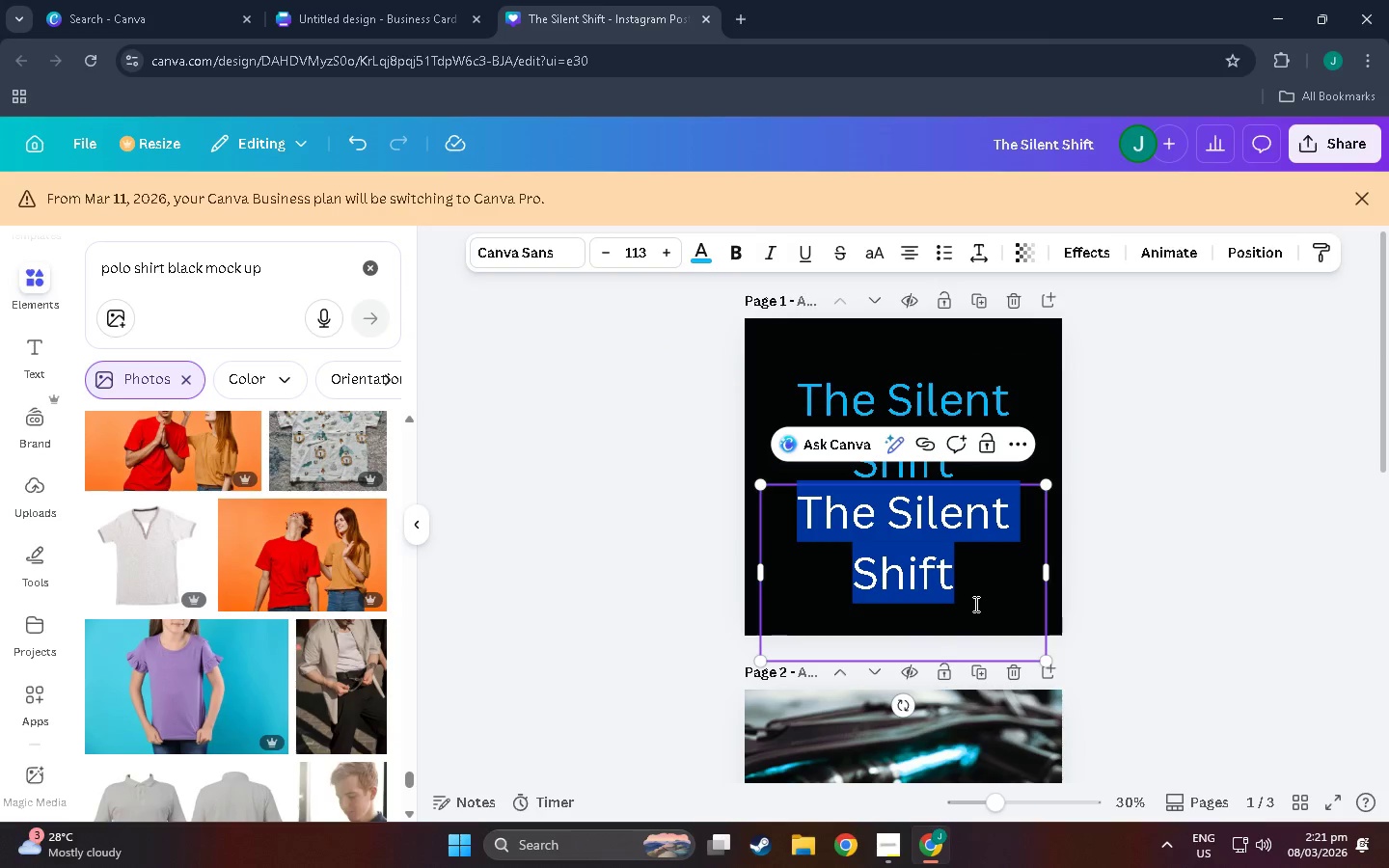 
triple_click([977, 581])
 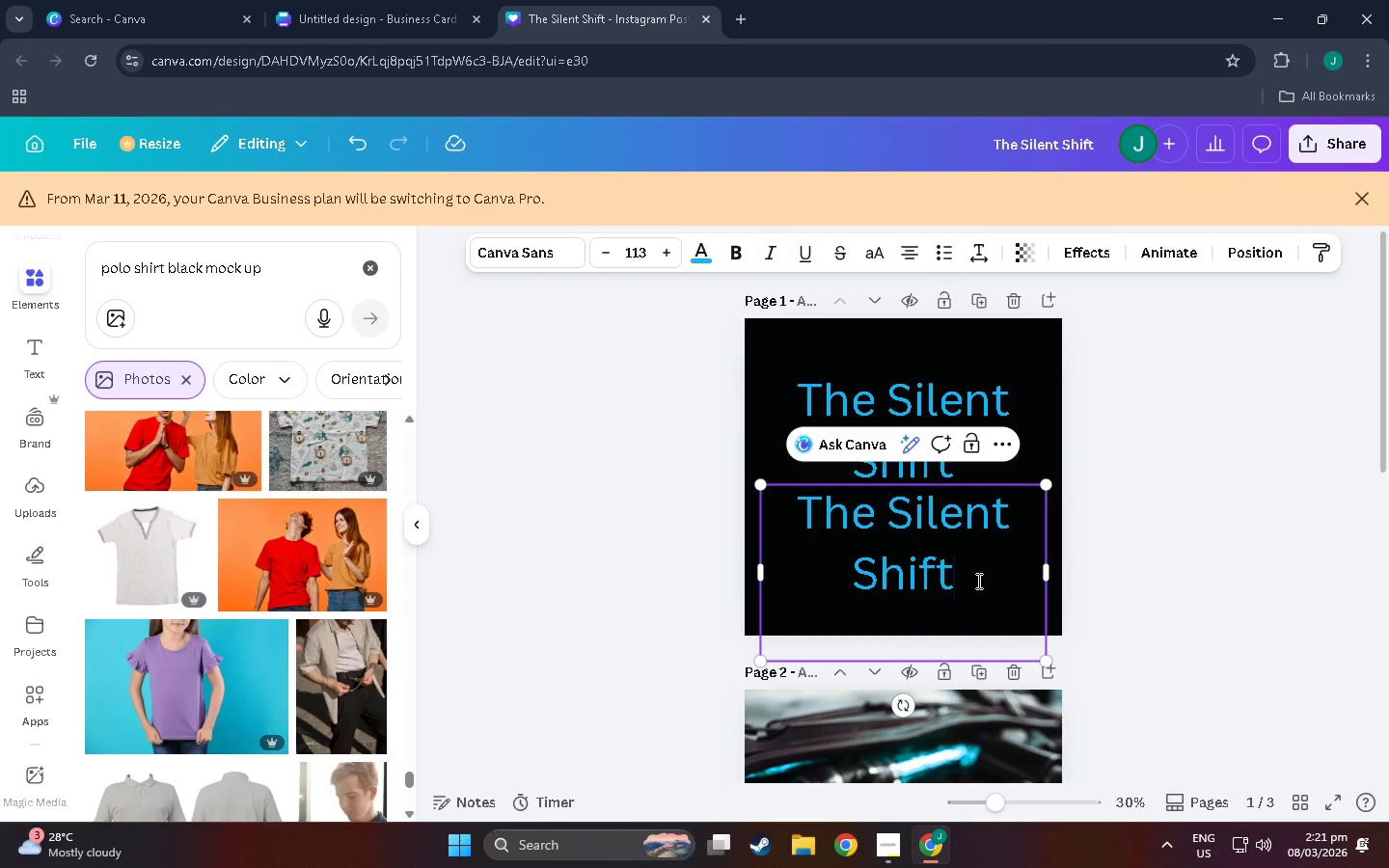 
left_click_drag(start_coordinate=[977, 581], to_coordinate=[770, 567])
 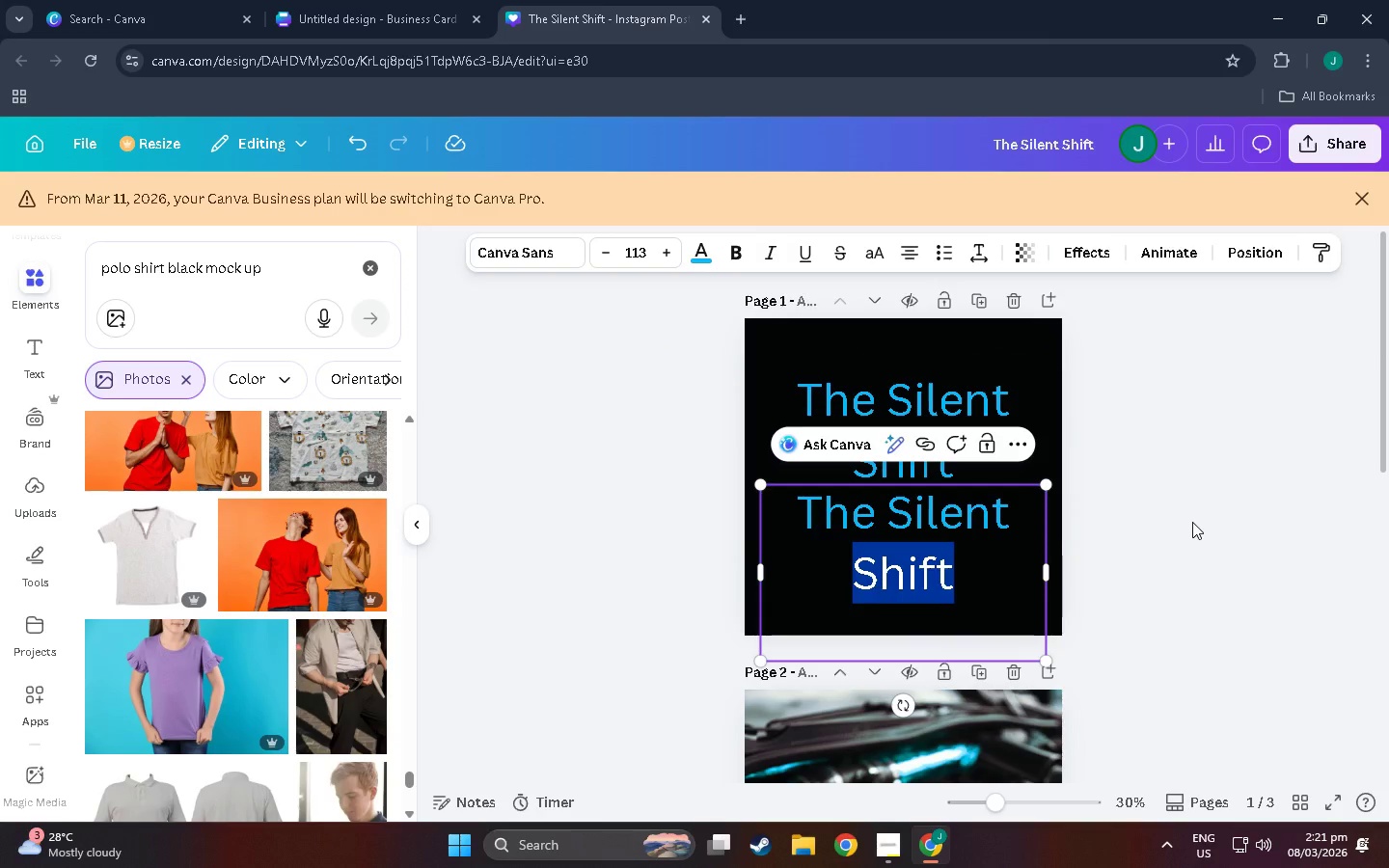 
key(Backspace)
key(Backspace)
key(Backspace)
key(Backspace)
type(EV Specialist)
 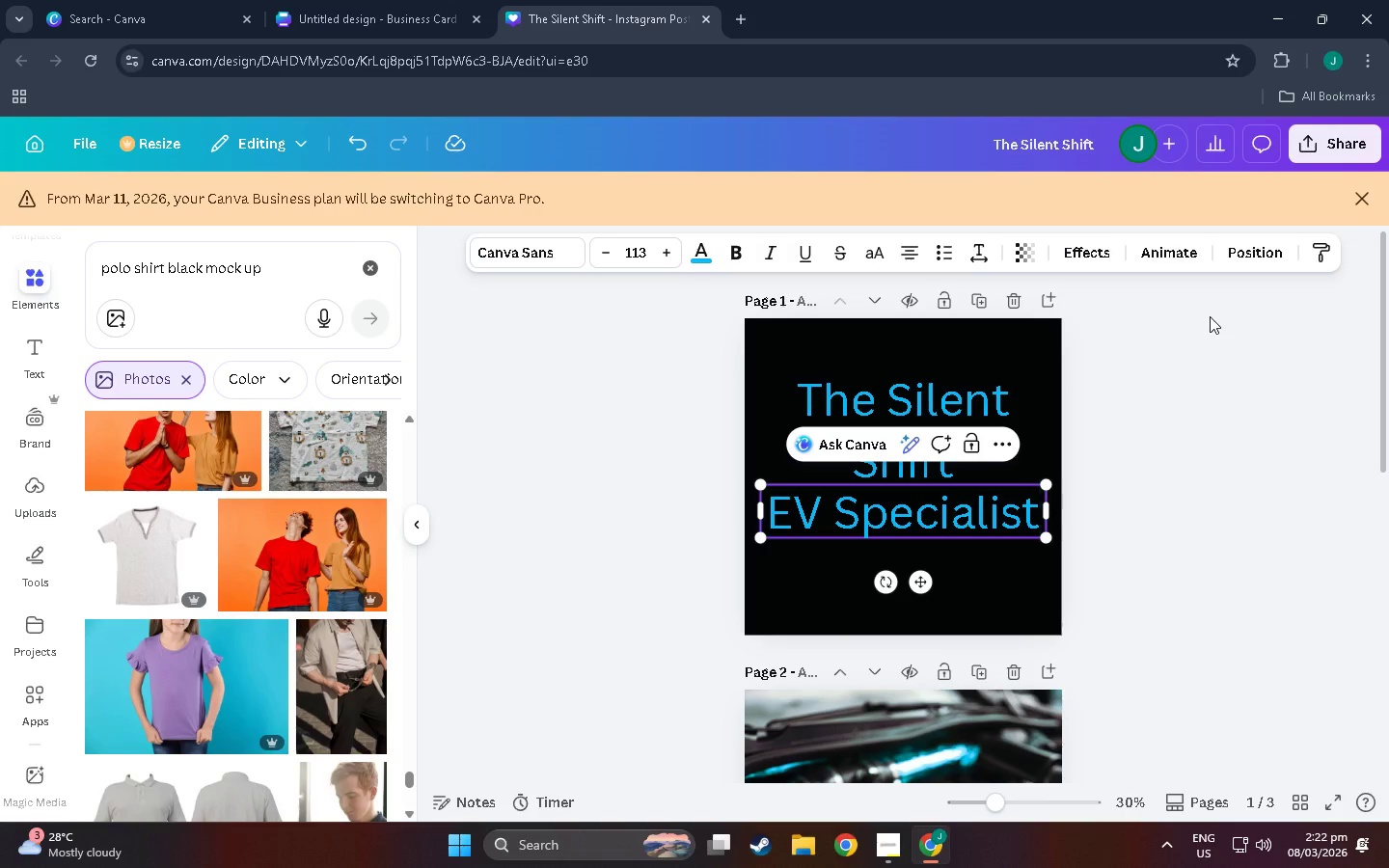 
double_click([552, 245])
 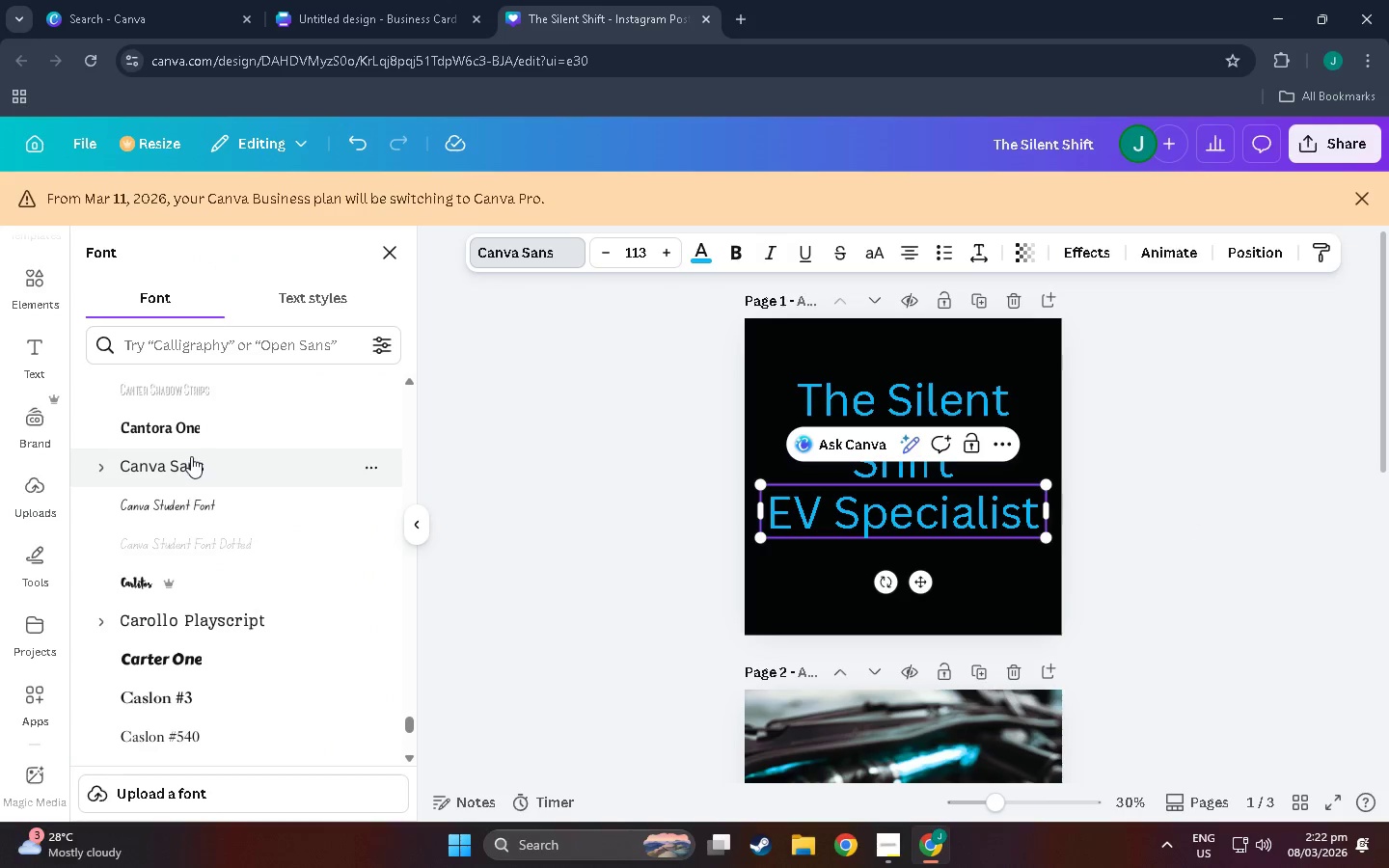 
scroll: coordinate [178, 576], scroll_direction: down, amount: 6.0
 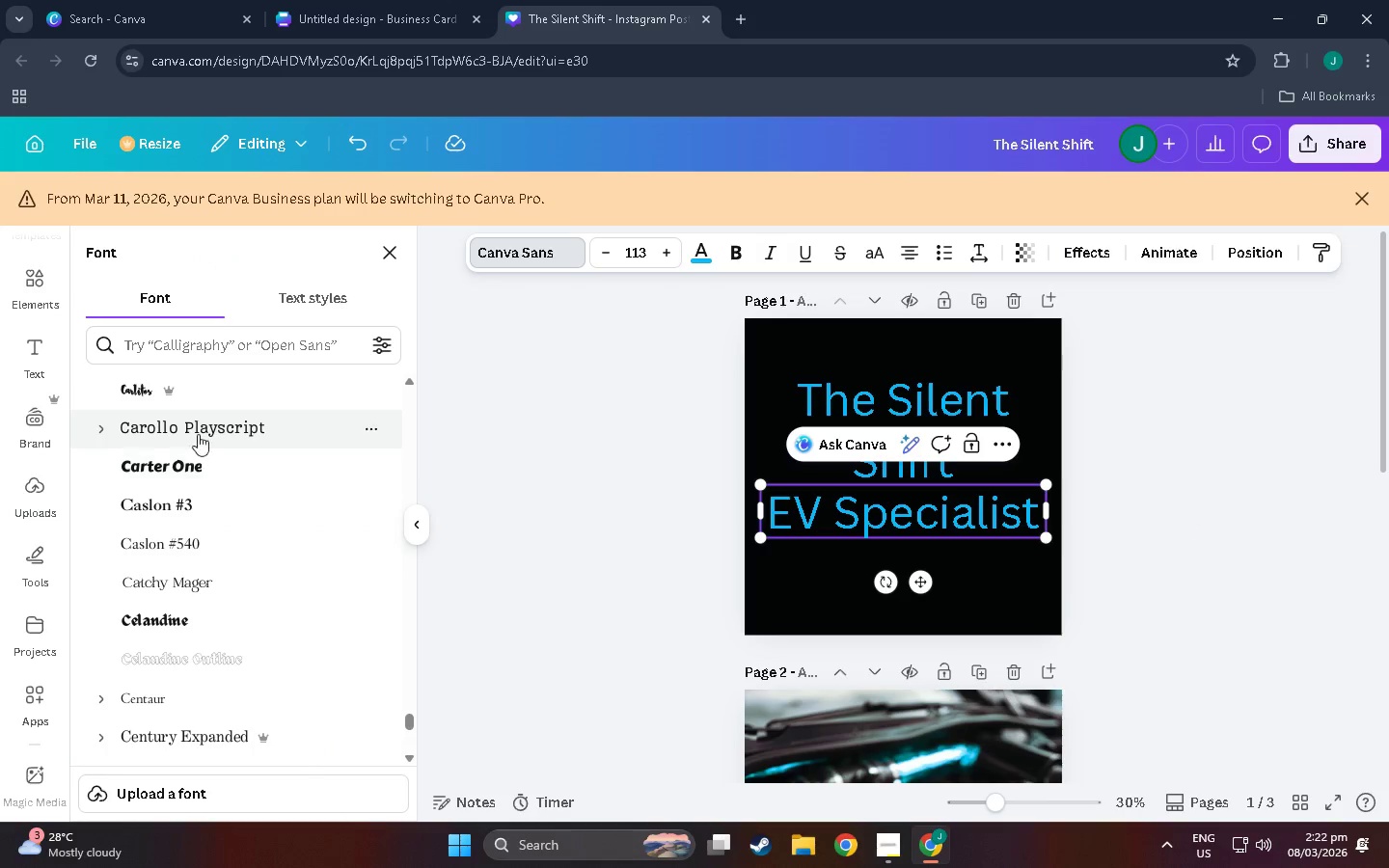 
scroll: coordinate [294, 443], scroll_direction: up, amount: 46.0
 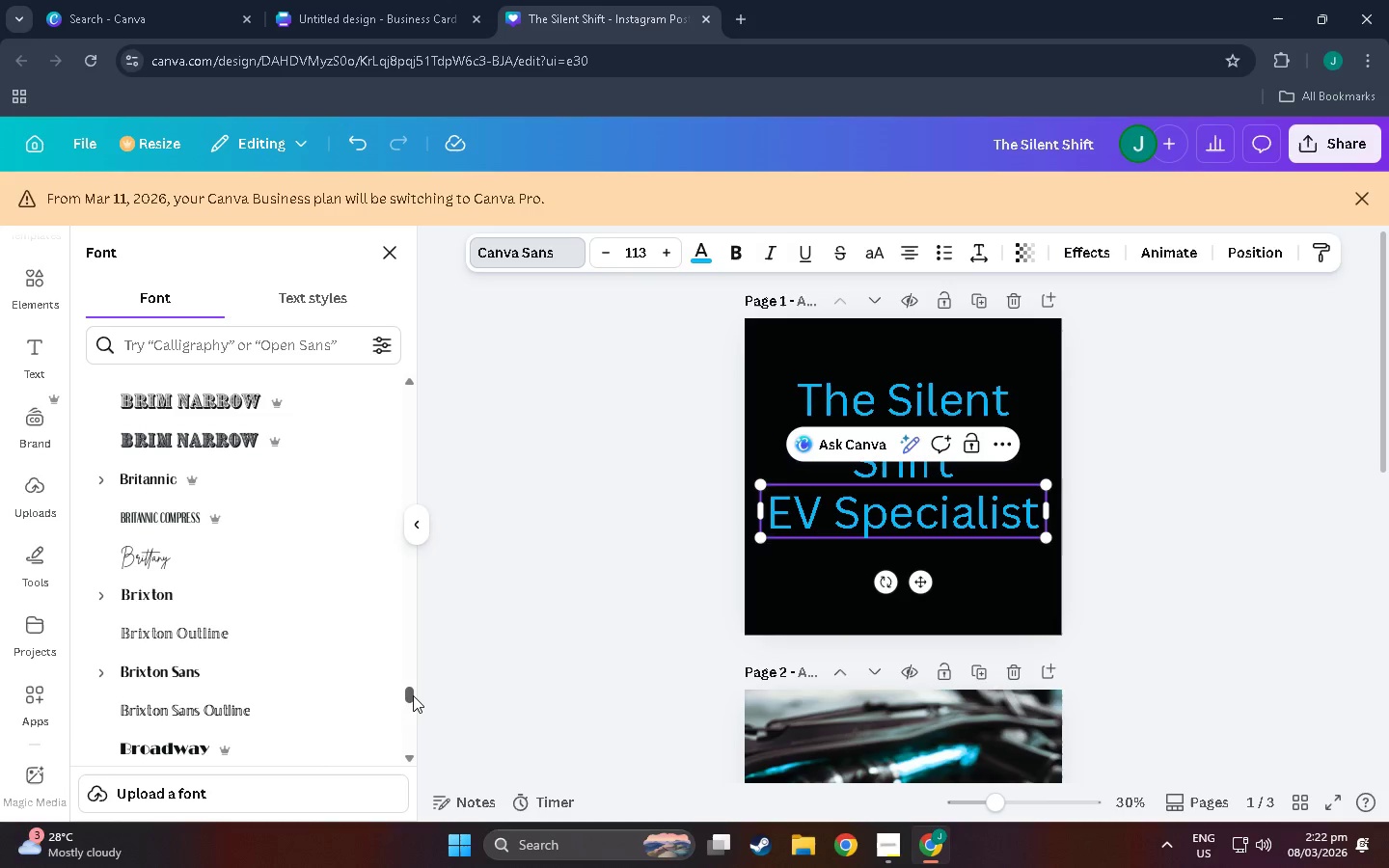 
left_click_drag(start_coordinate=[413, 695], to_coordinate=[422, 311])
 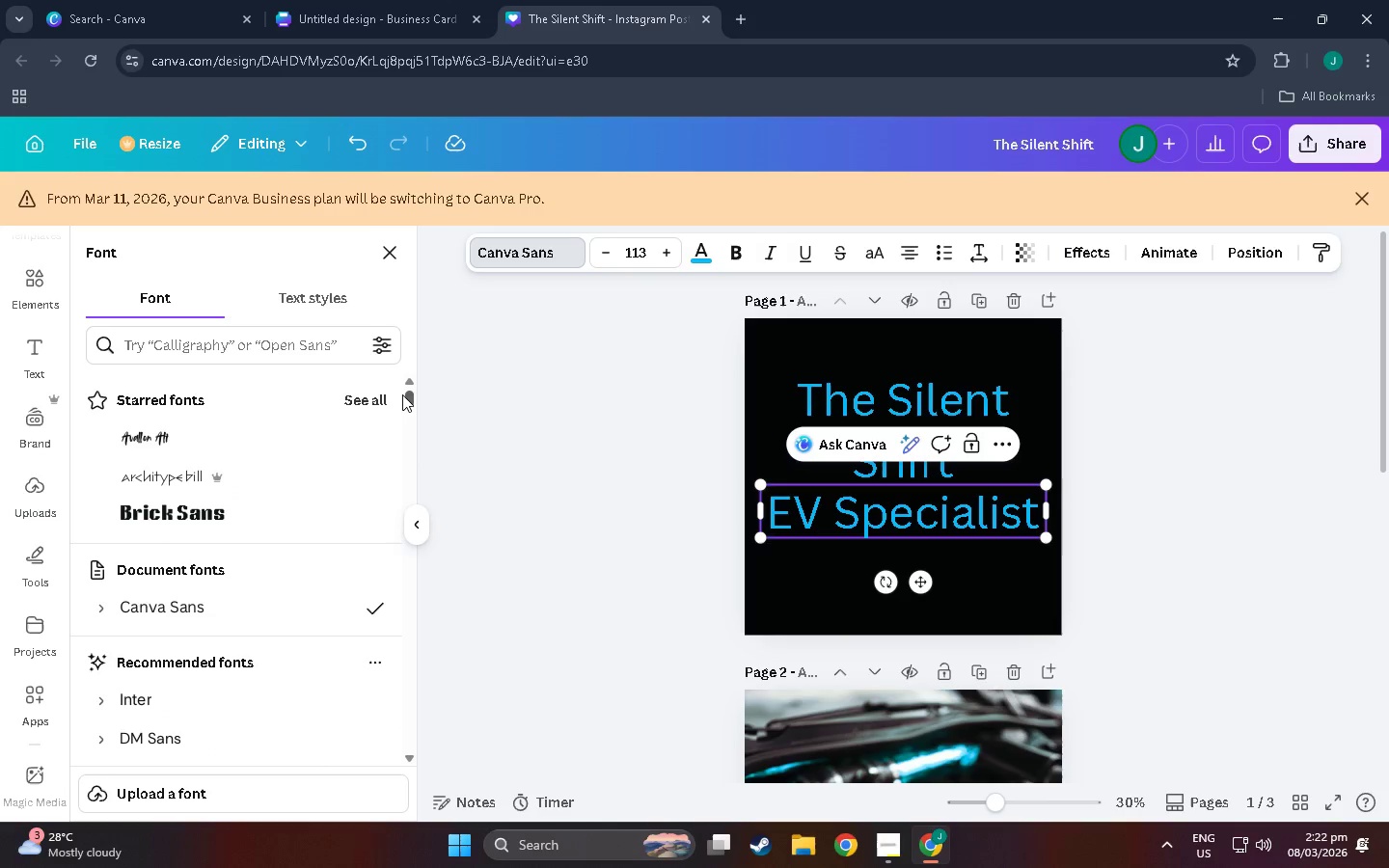 
left_click([365, 400])
 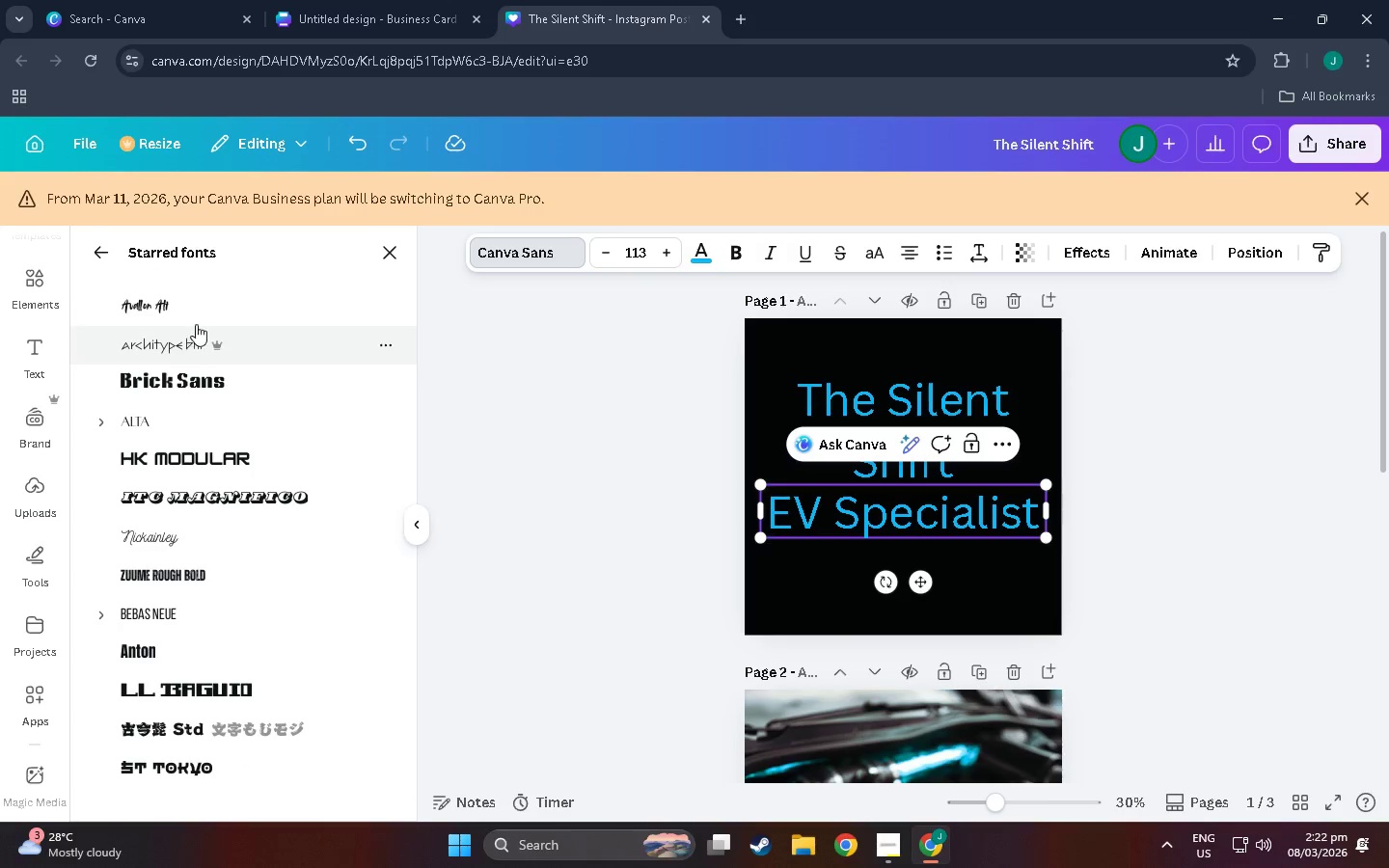 
left_click([201, 299])
 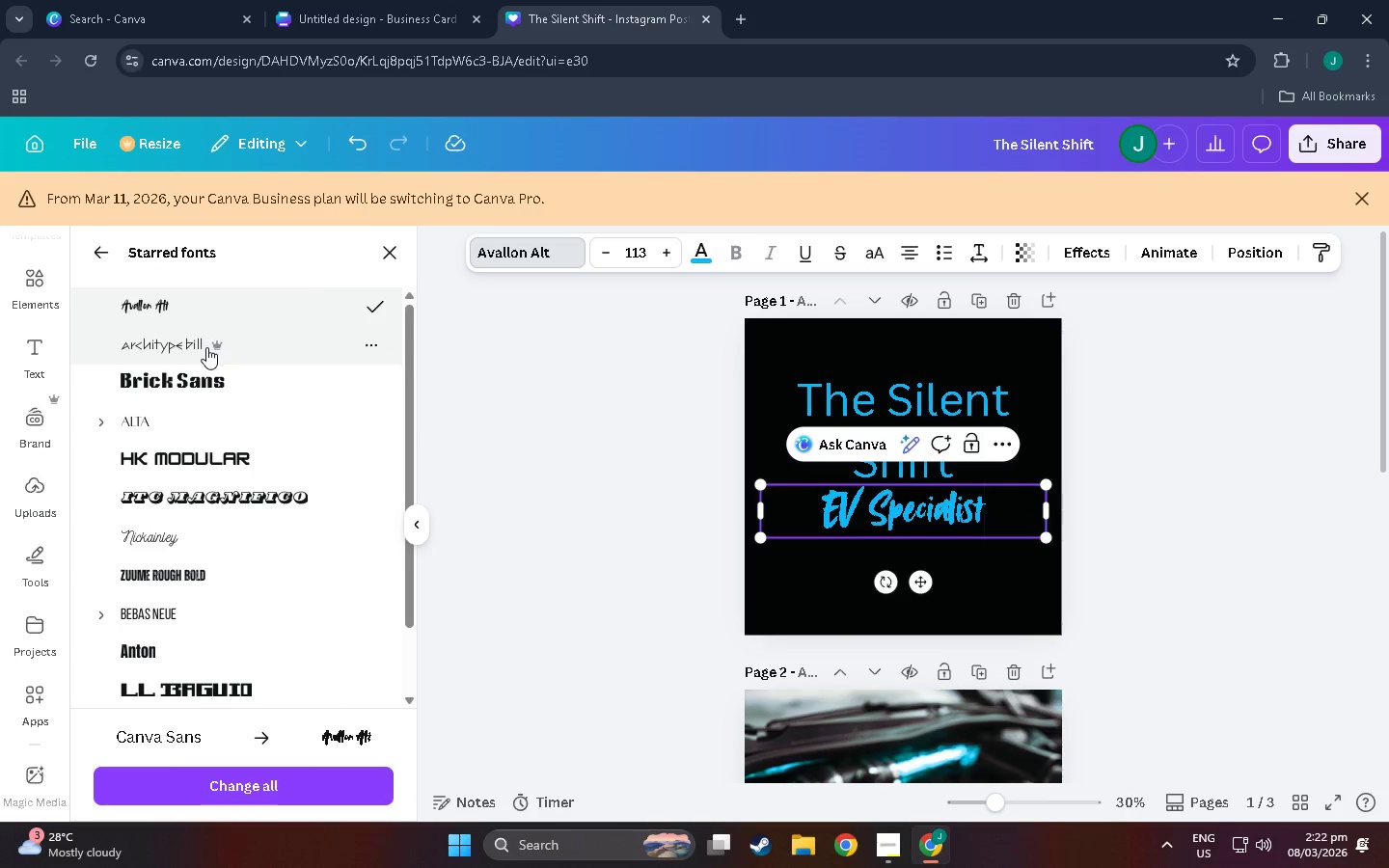 
left_click([207, 351])
 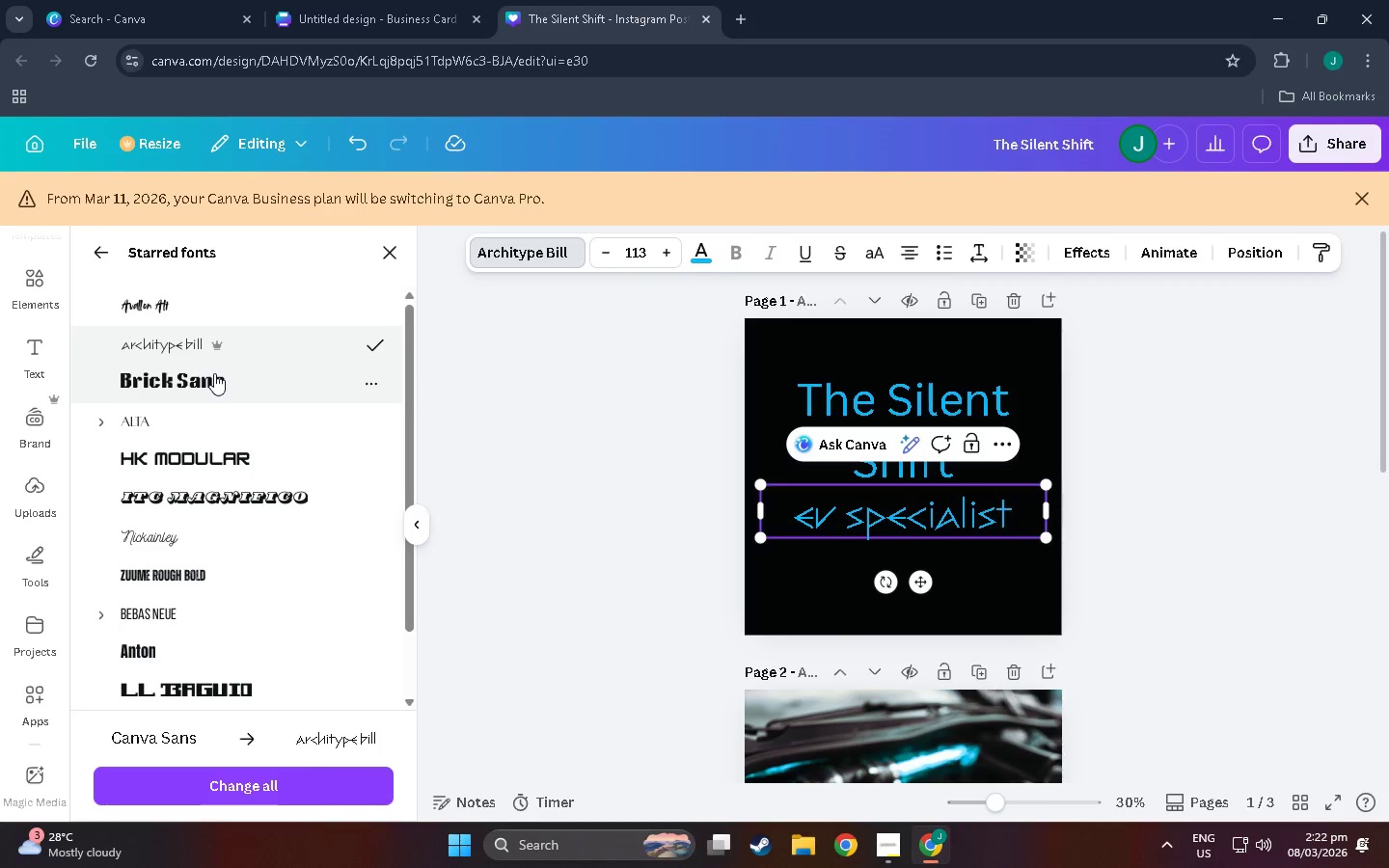 
left_click([214, 373])
 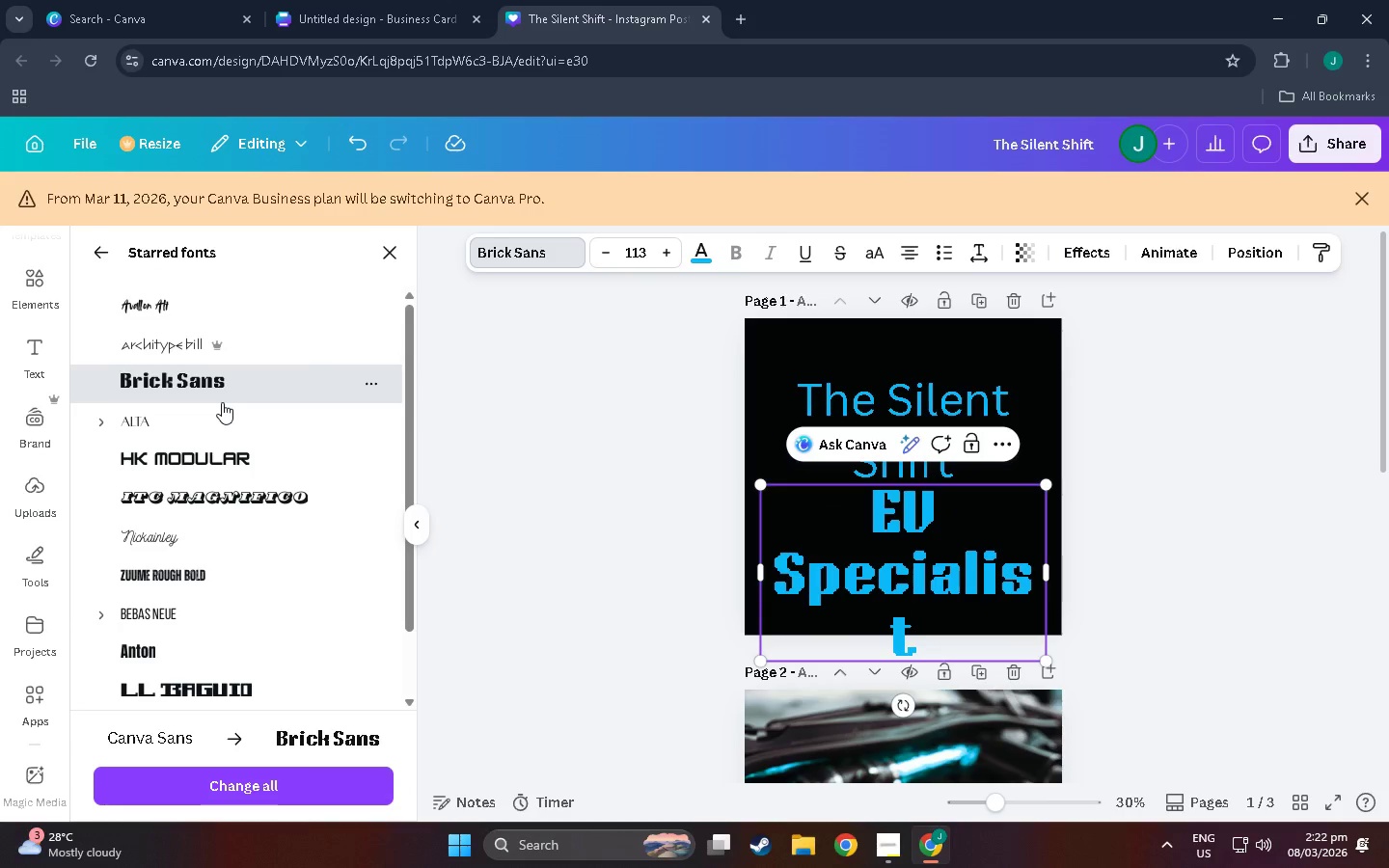 
double_click([225, 418])
 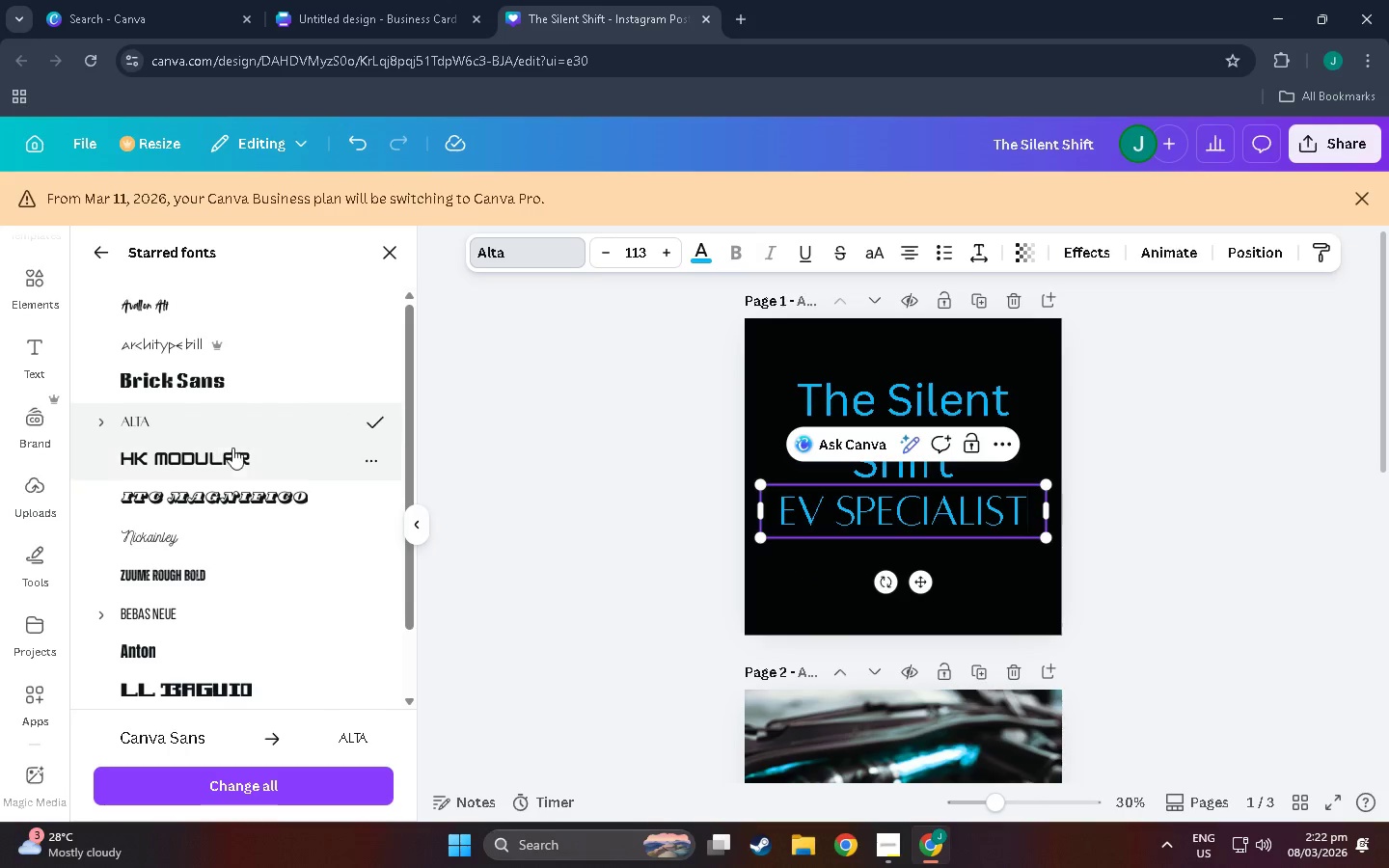 
left_click([239, 462])
 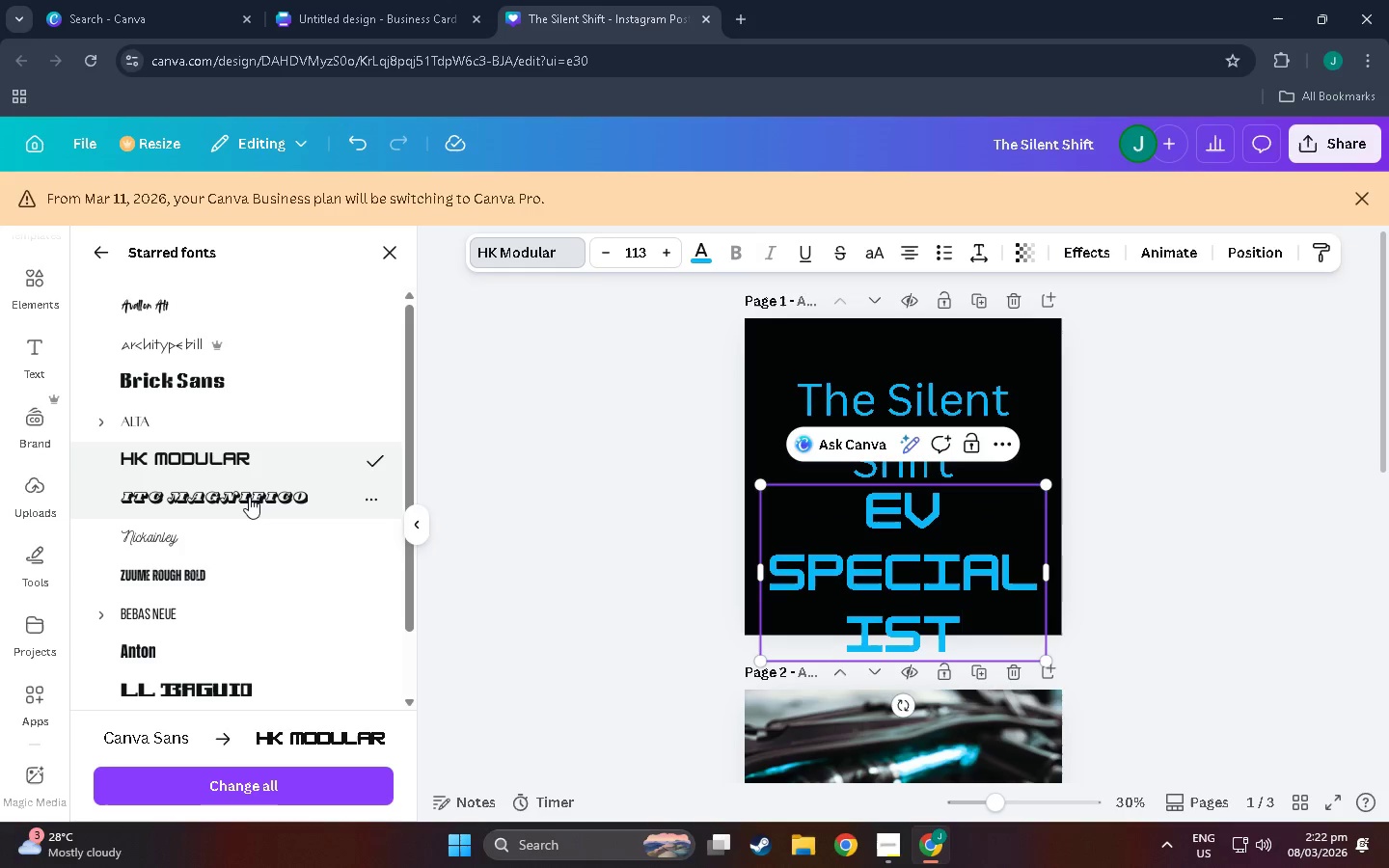 
left_click([249, 497])
 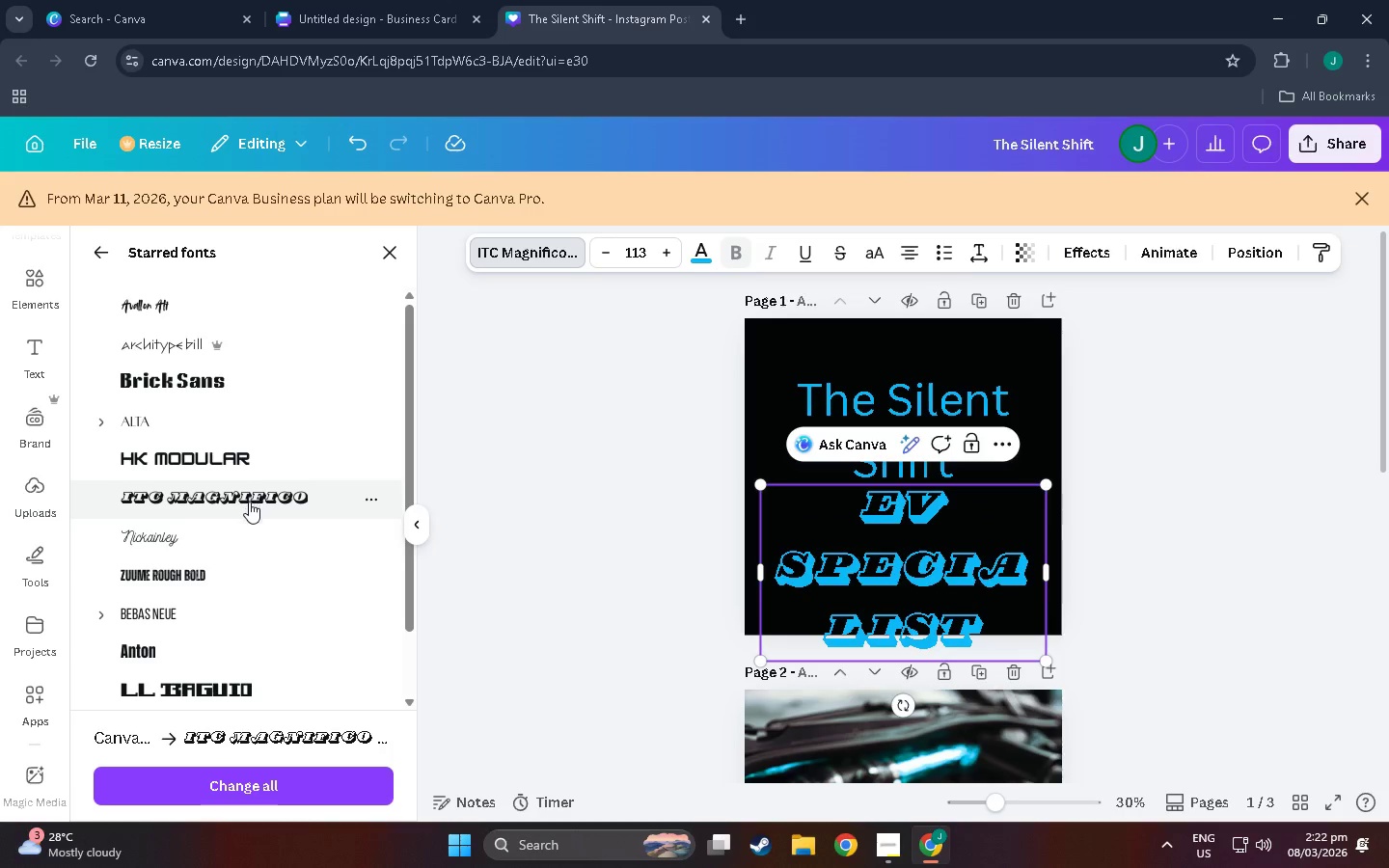 
left_click([249, 522])
 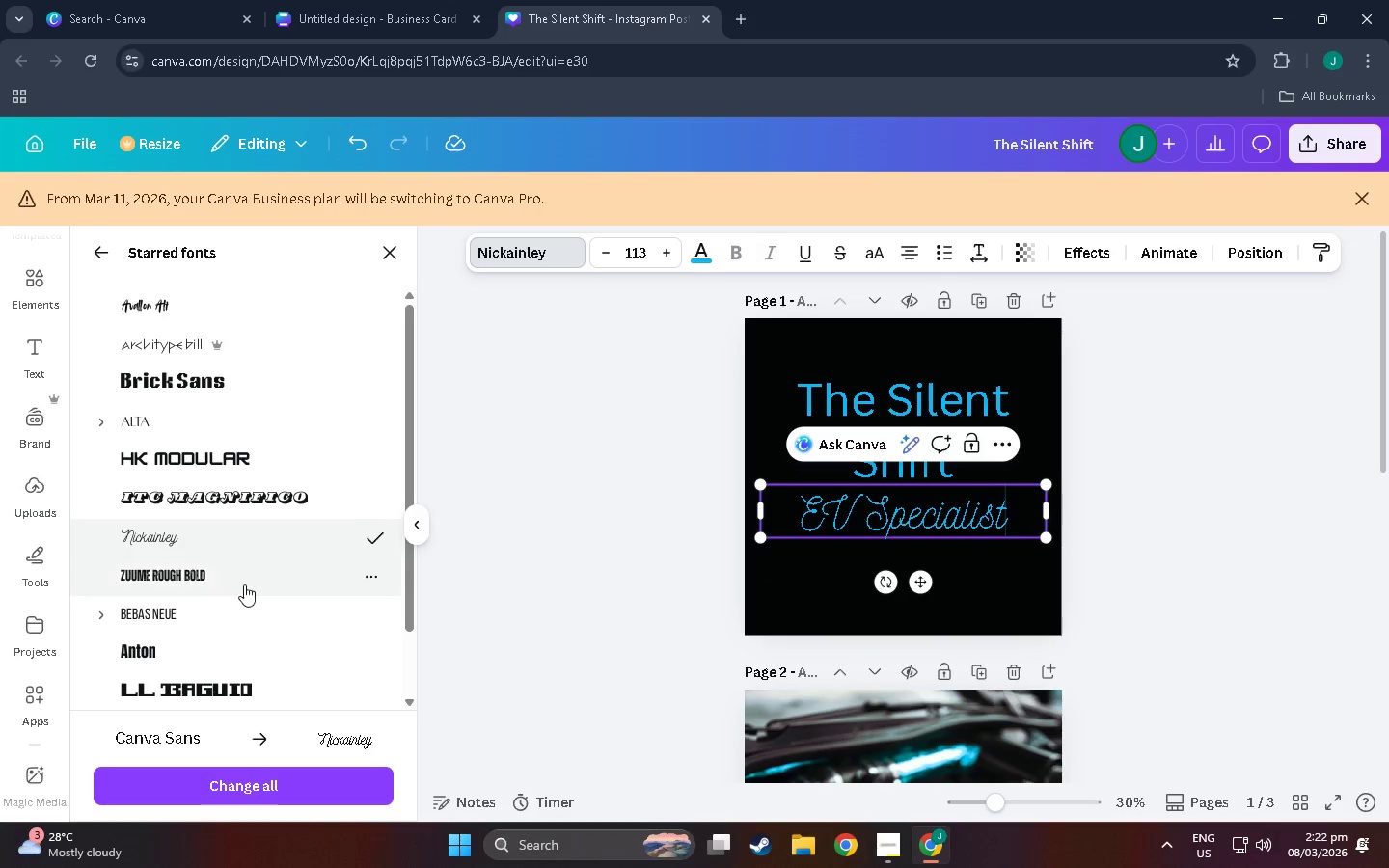 
left_click([244, 586])
 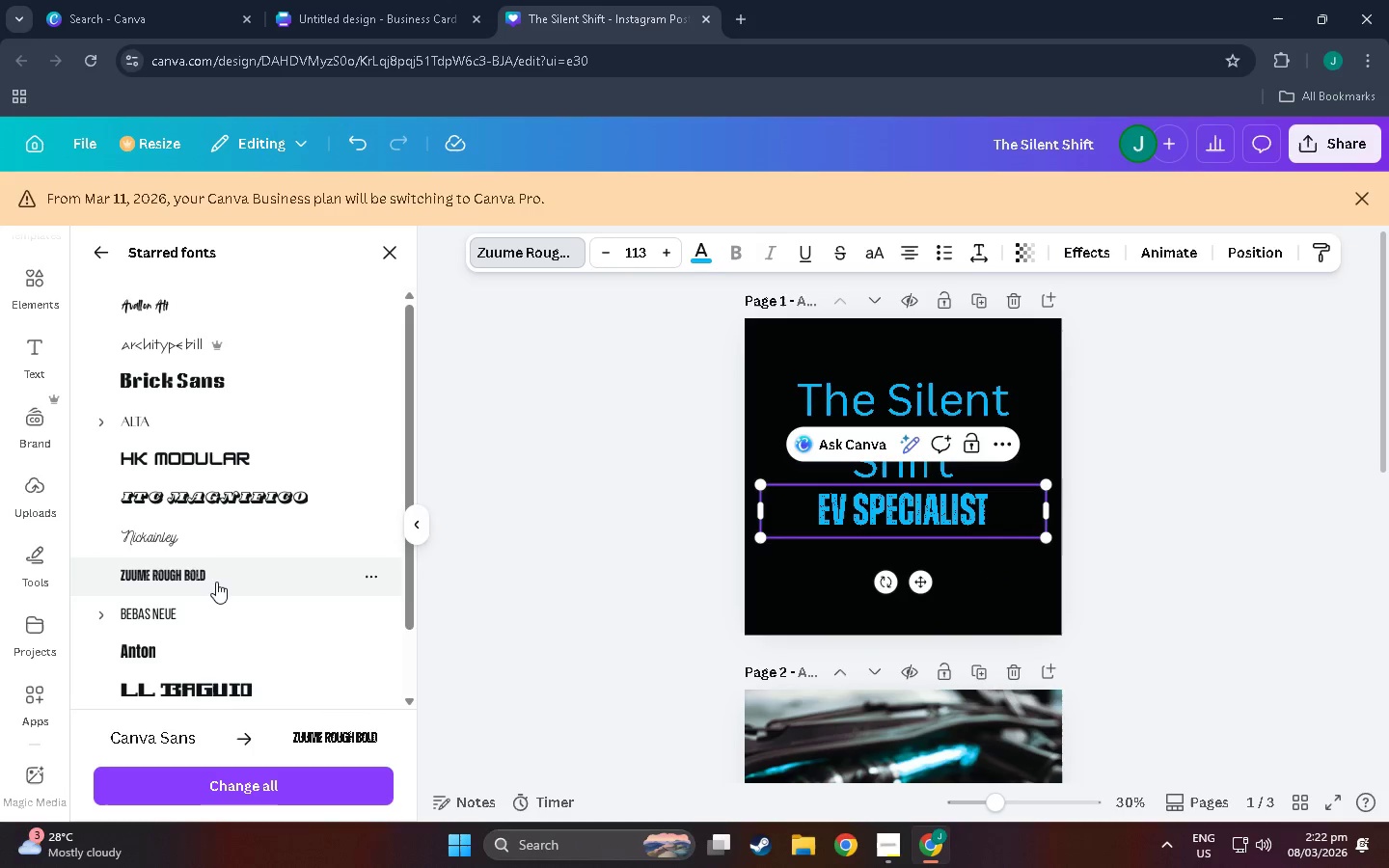 
double_click([216, 614])
 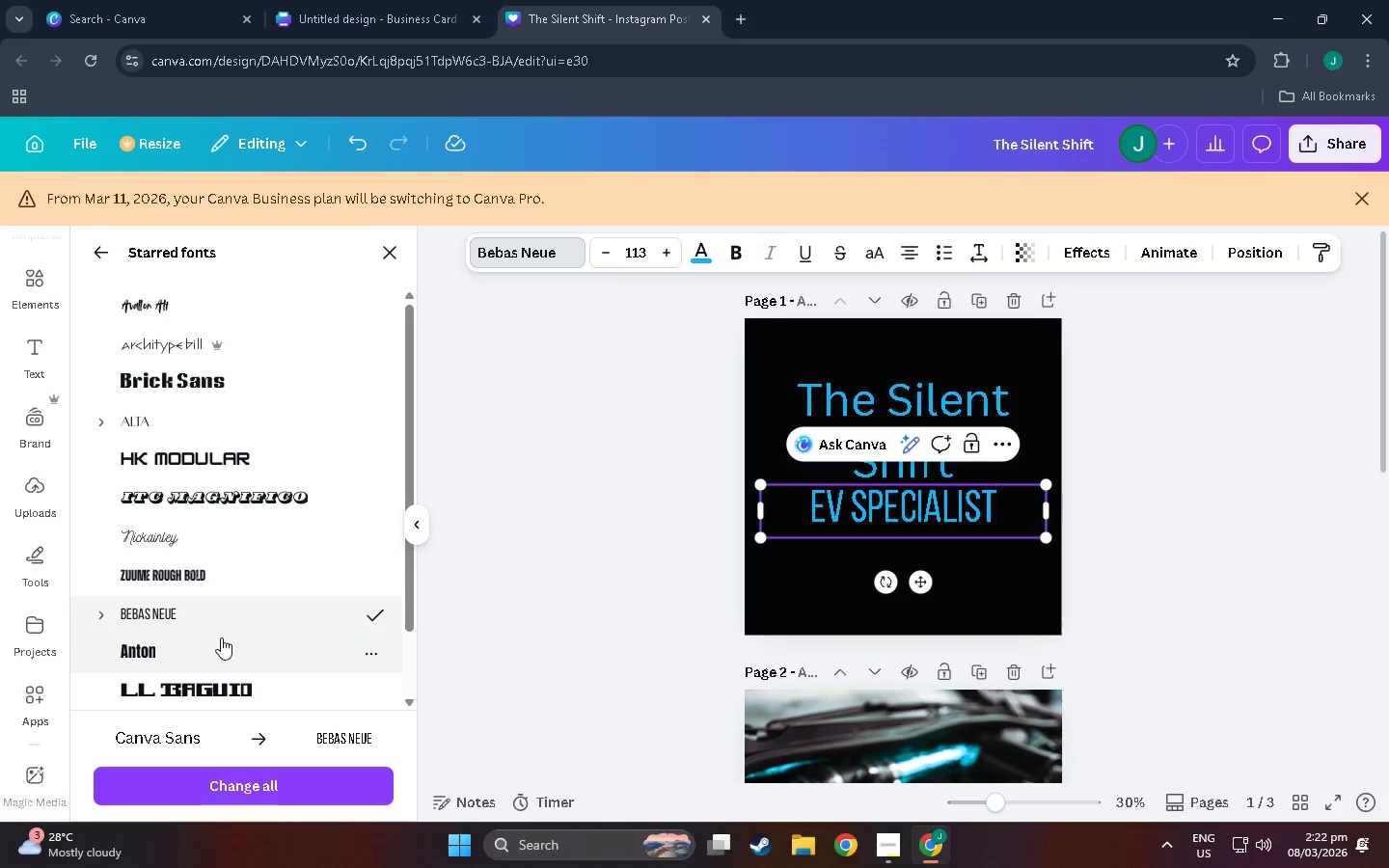 
left_click([224, 646])
 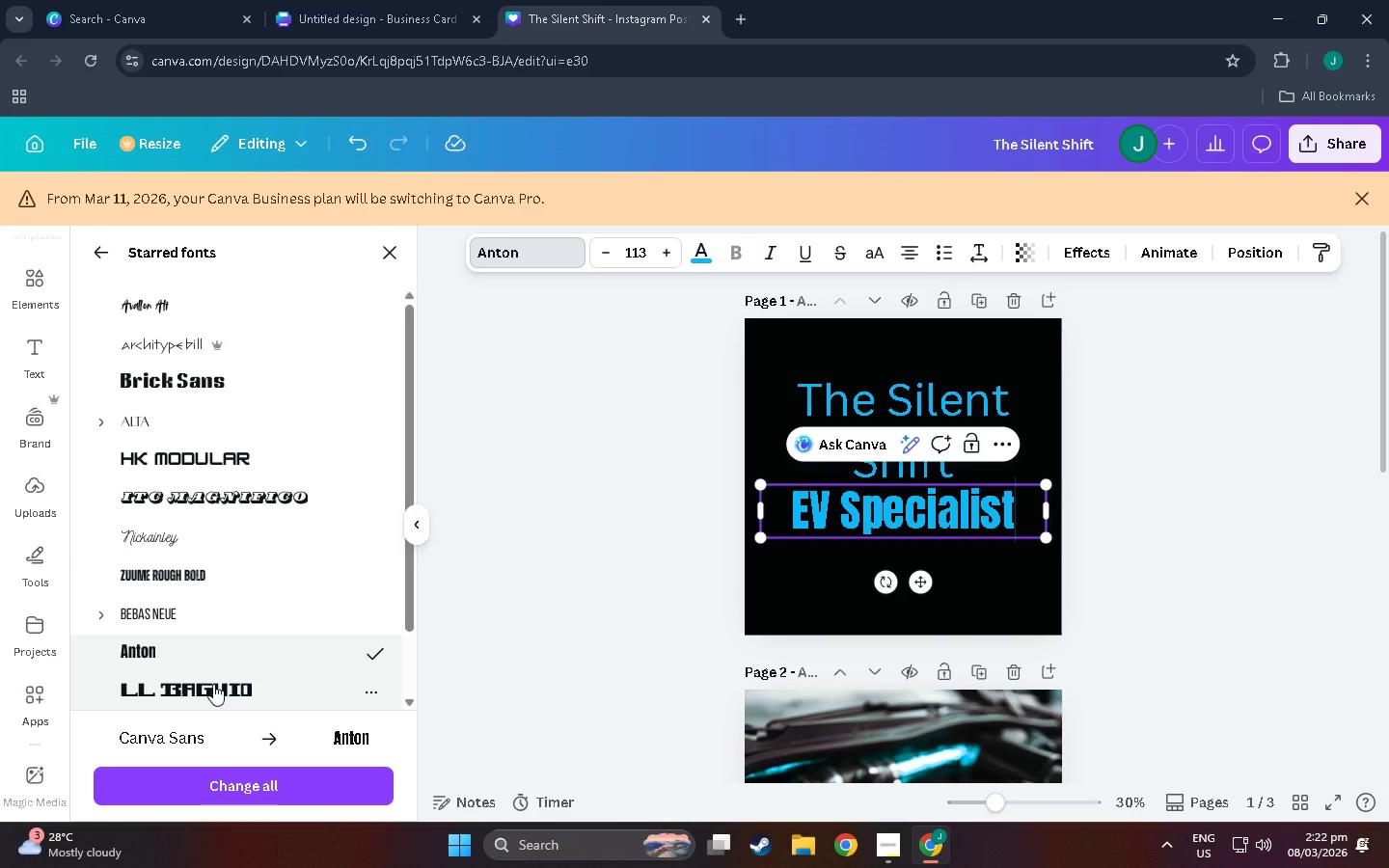 
left_click([213, 684])
 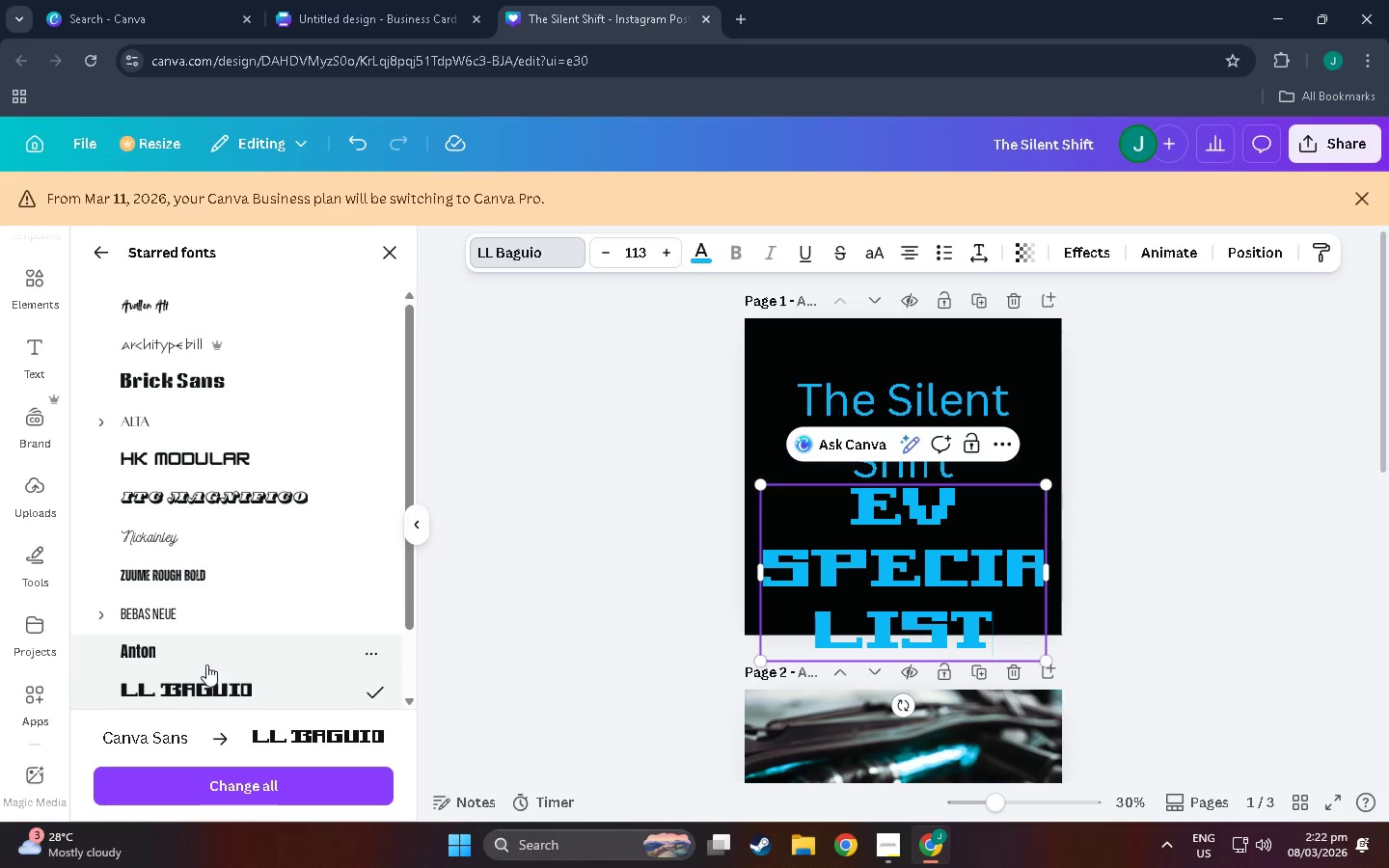 
left_click([200, 656])
 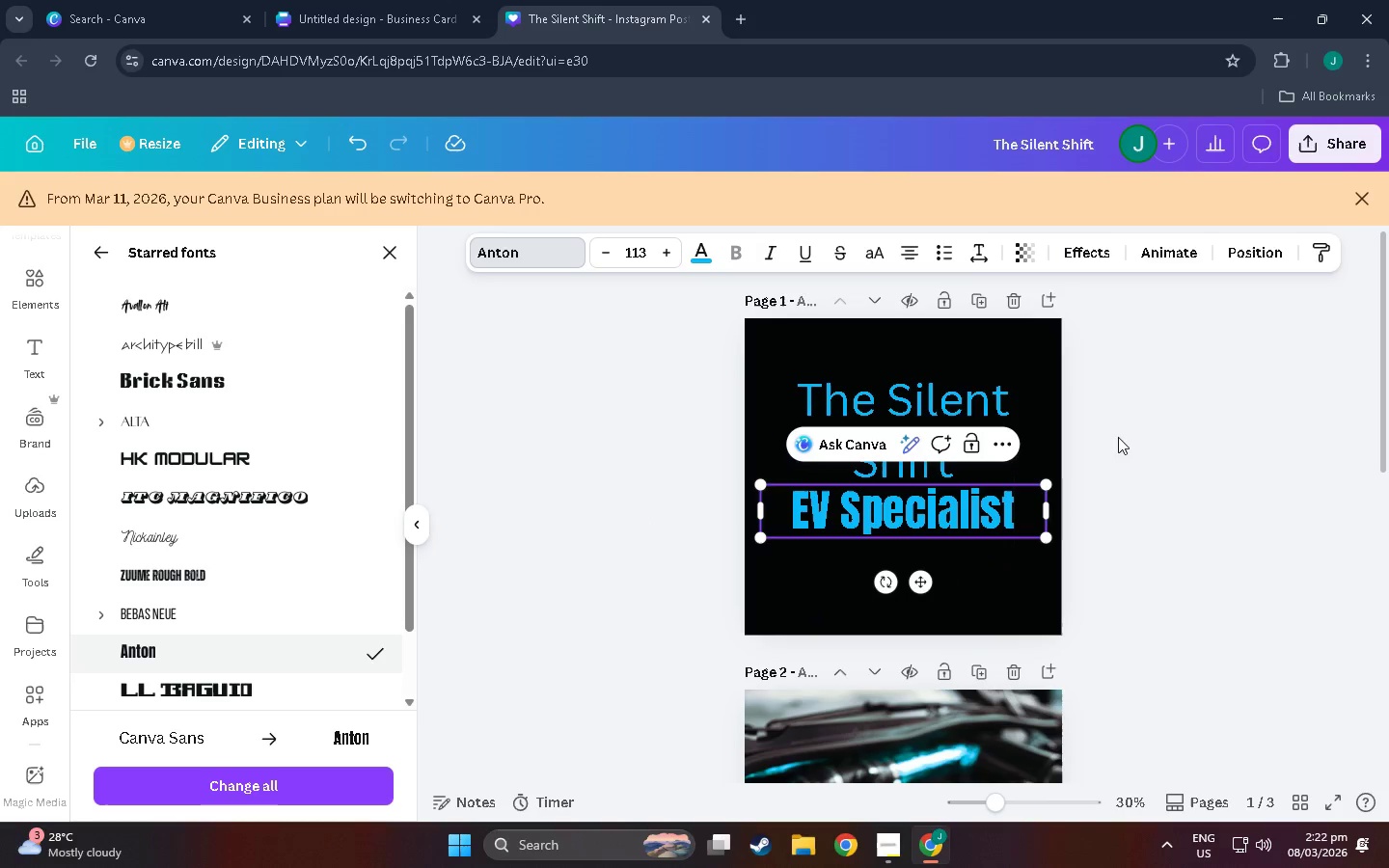 
left_click([1087, 487])
 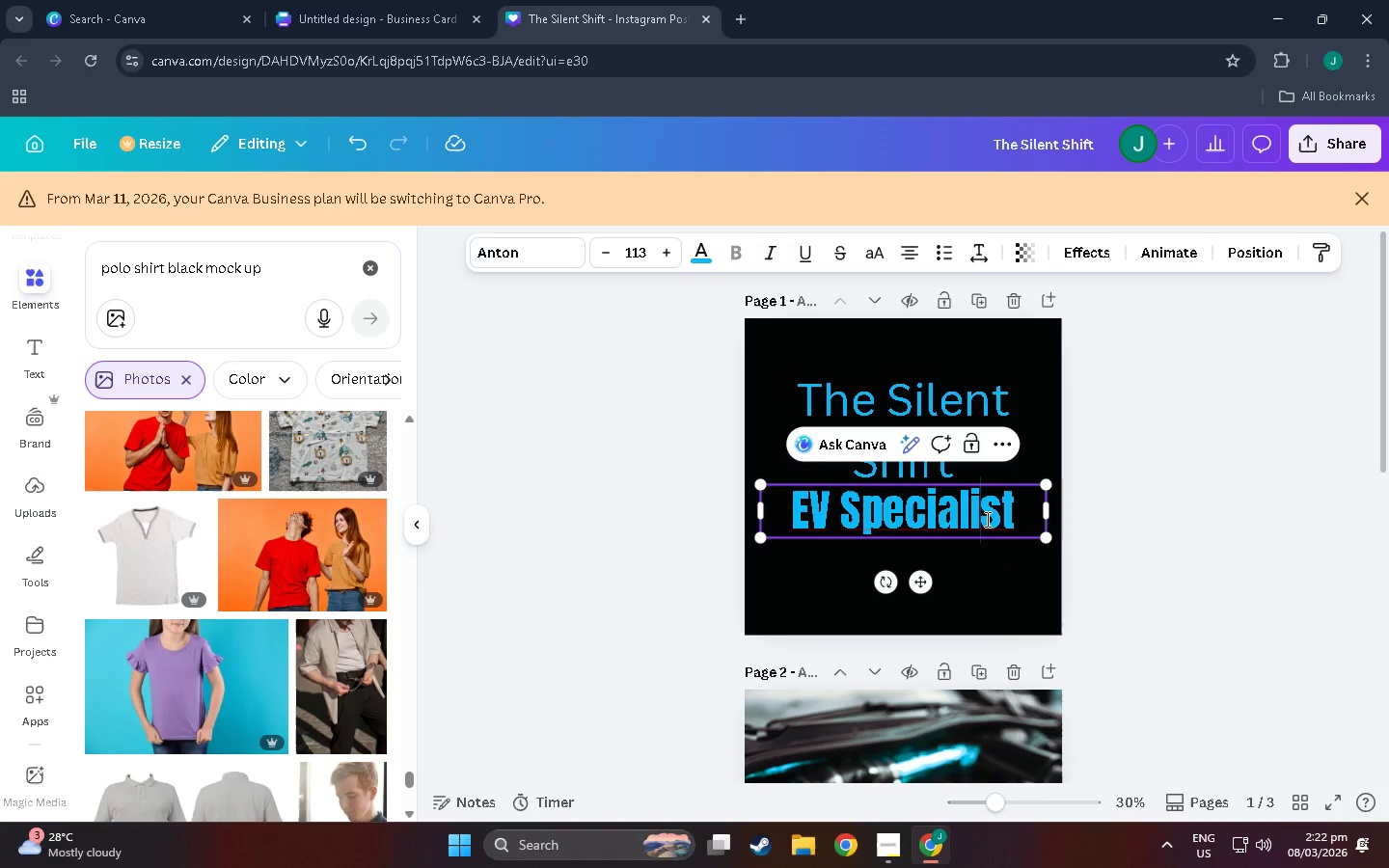 
double_click([1070, 515])
 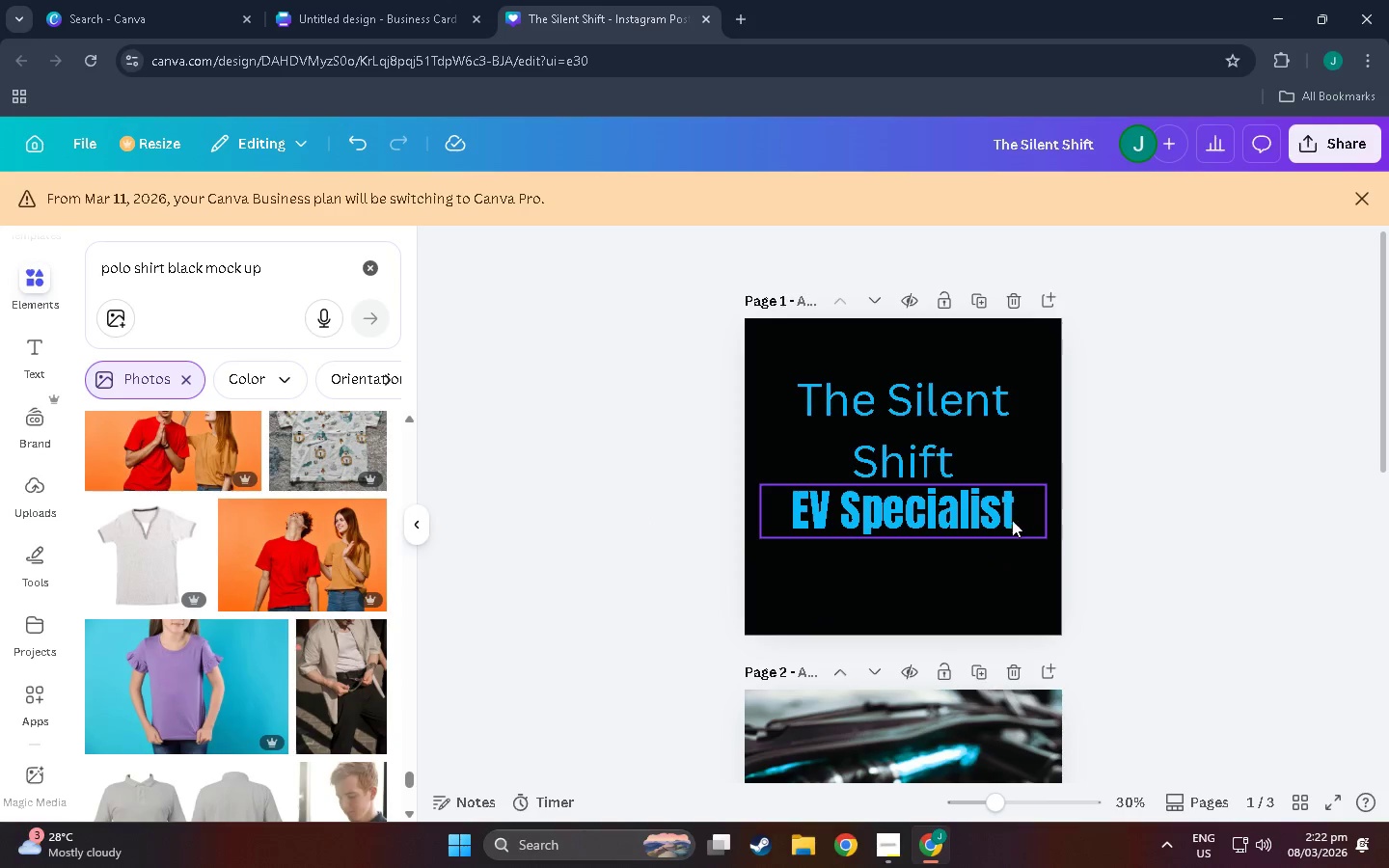 
left_click([988, 520])
 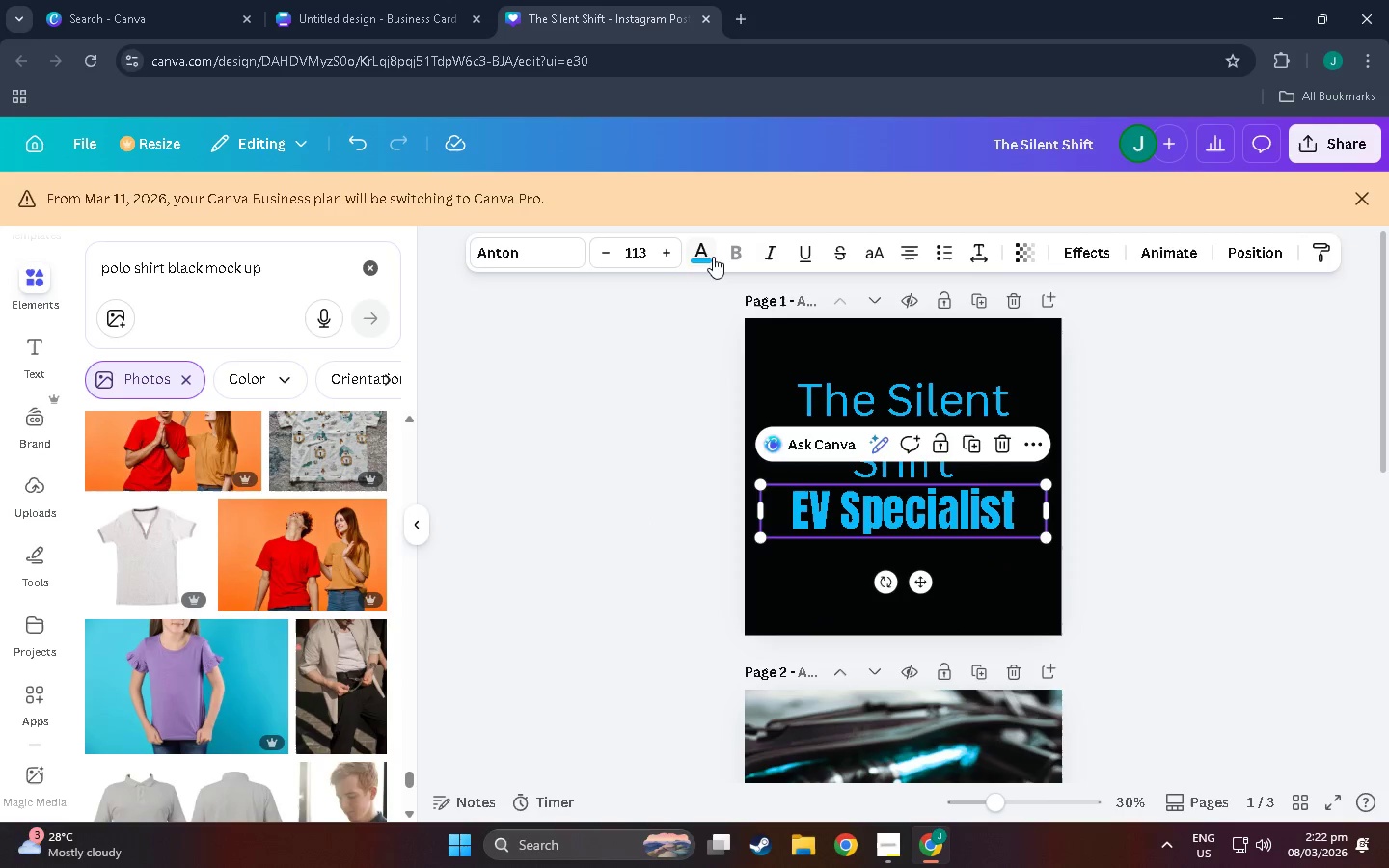 
left_click([701, 254])
 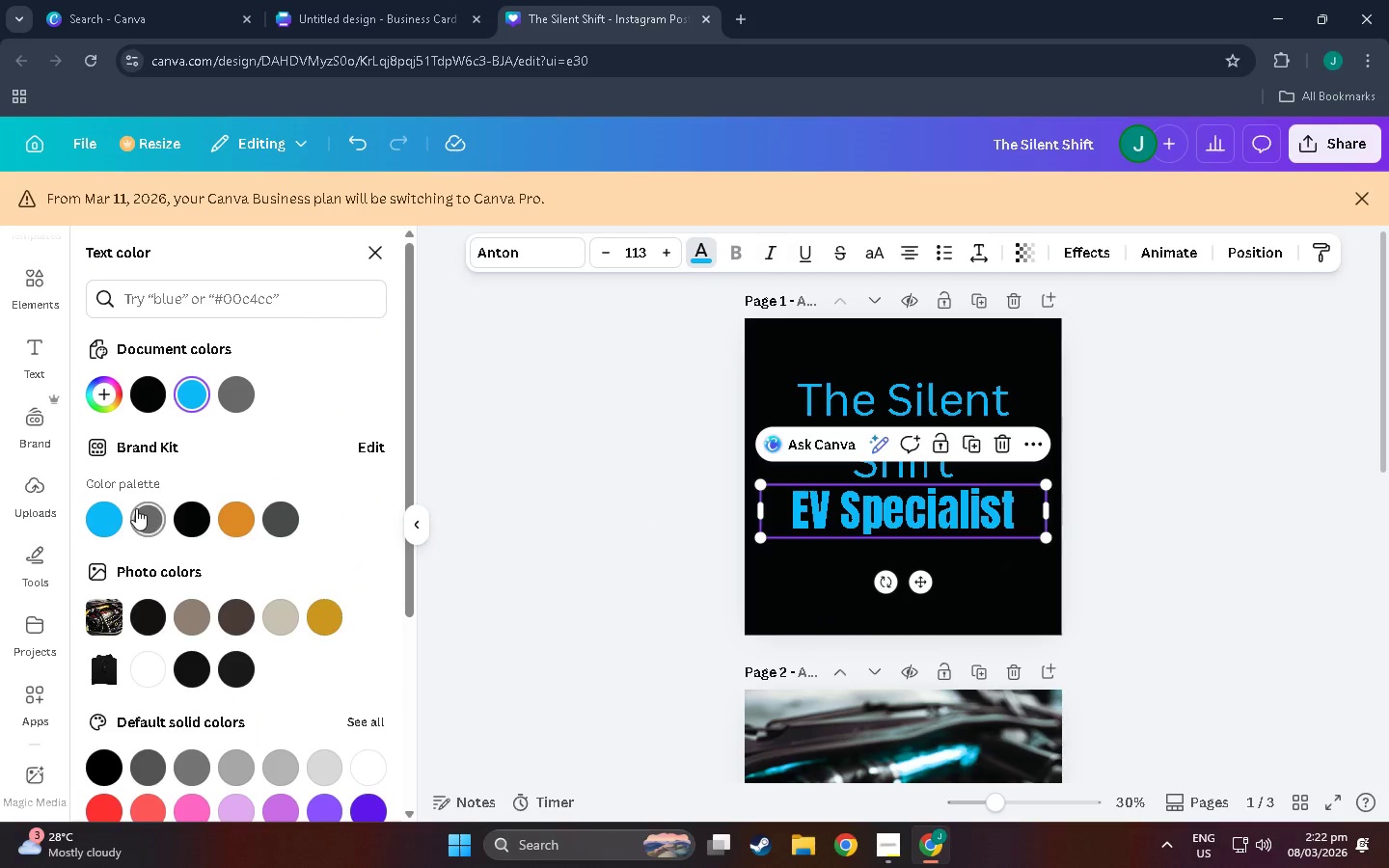 
left_click([137, 508])
 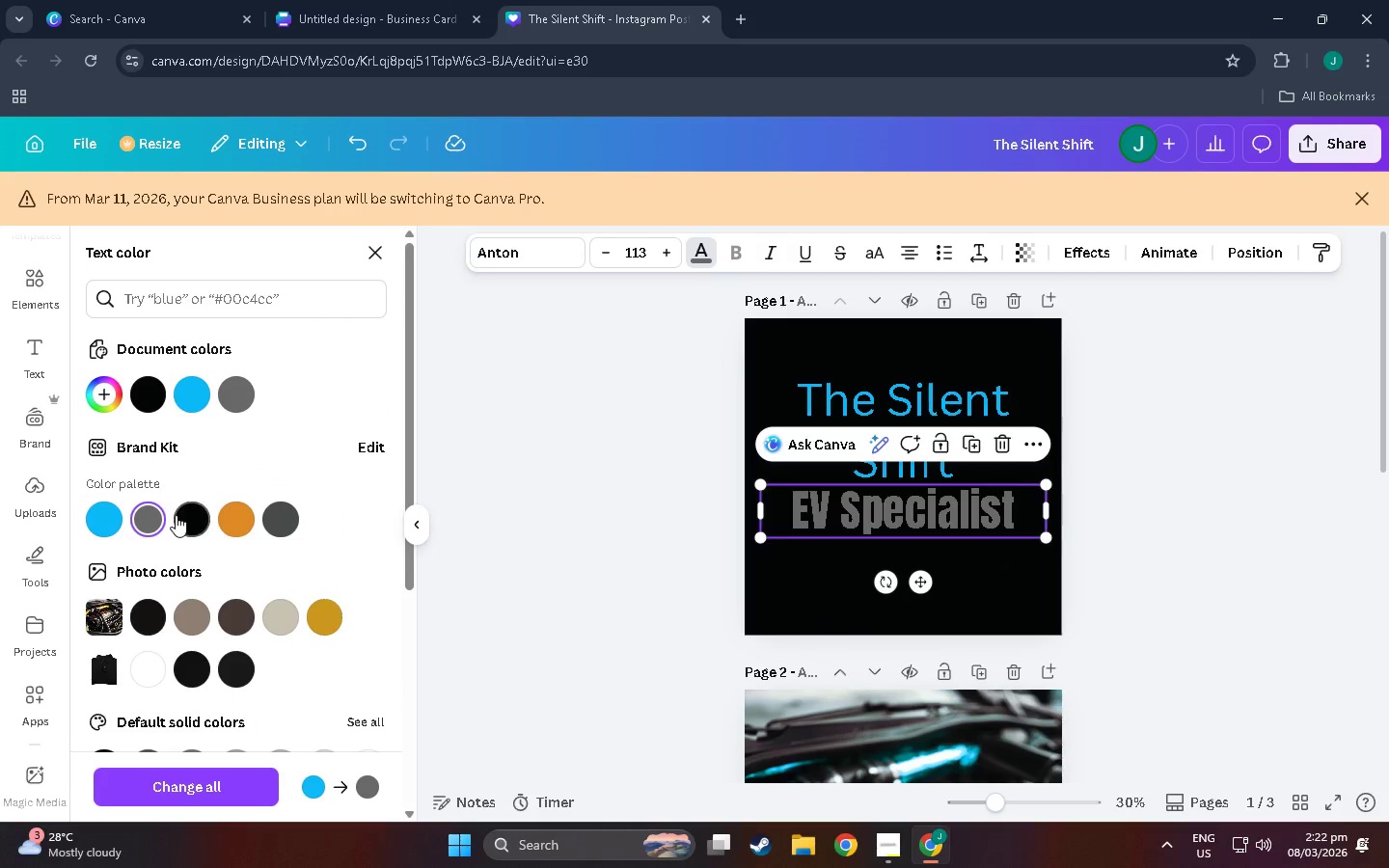 
left_click([191, 520])
 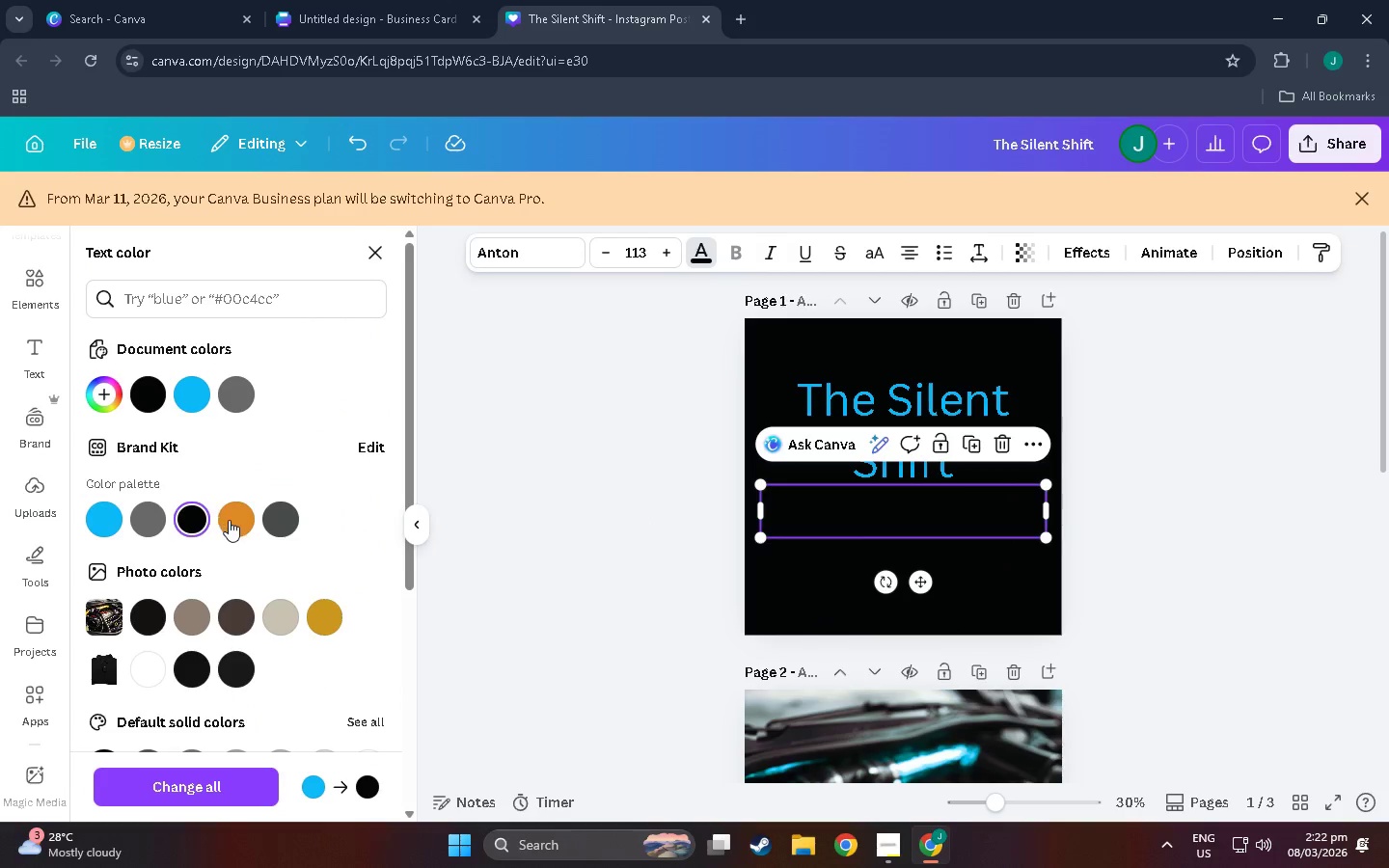 
left_click([230, 520])
 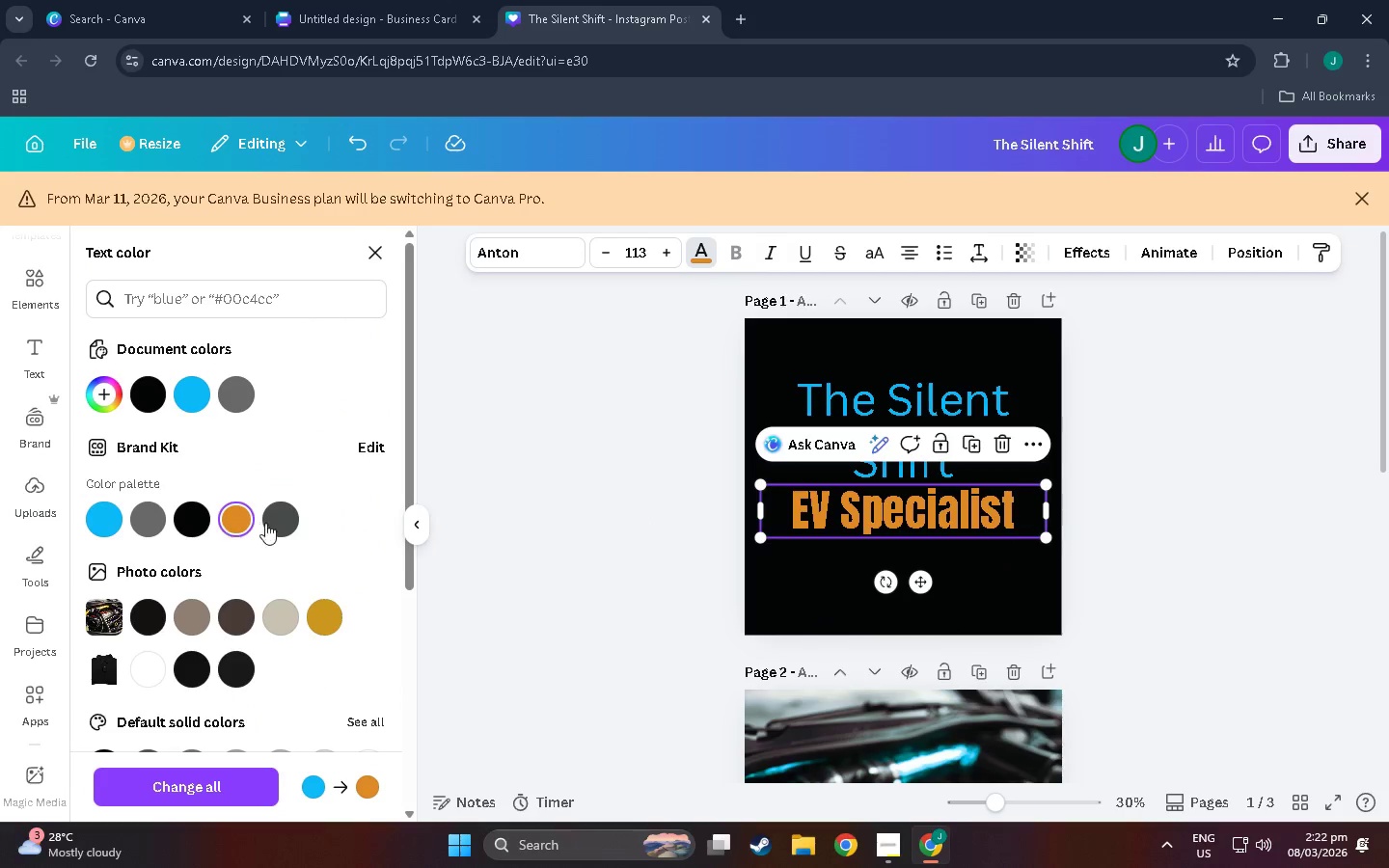 
left_click([289, 523])
 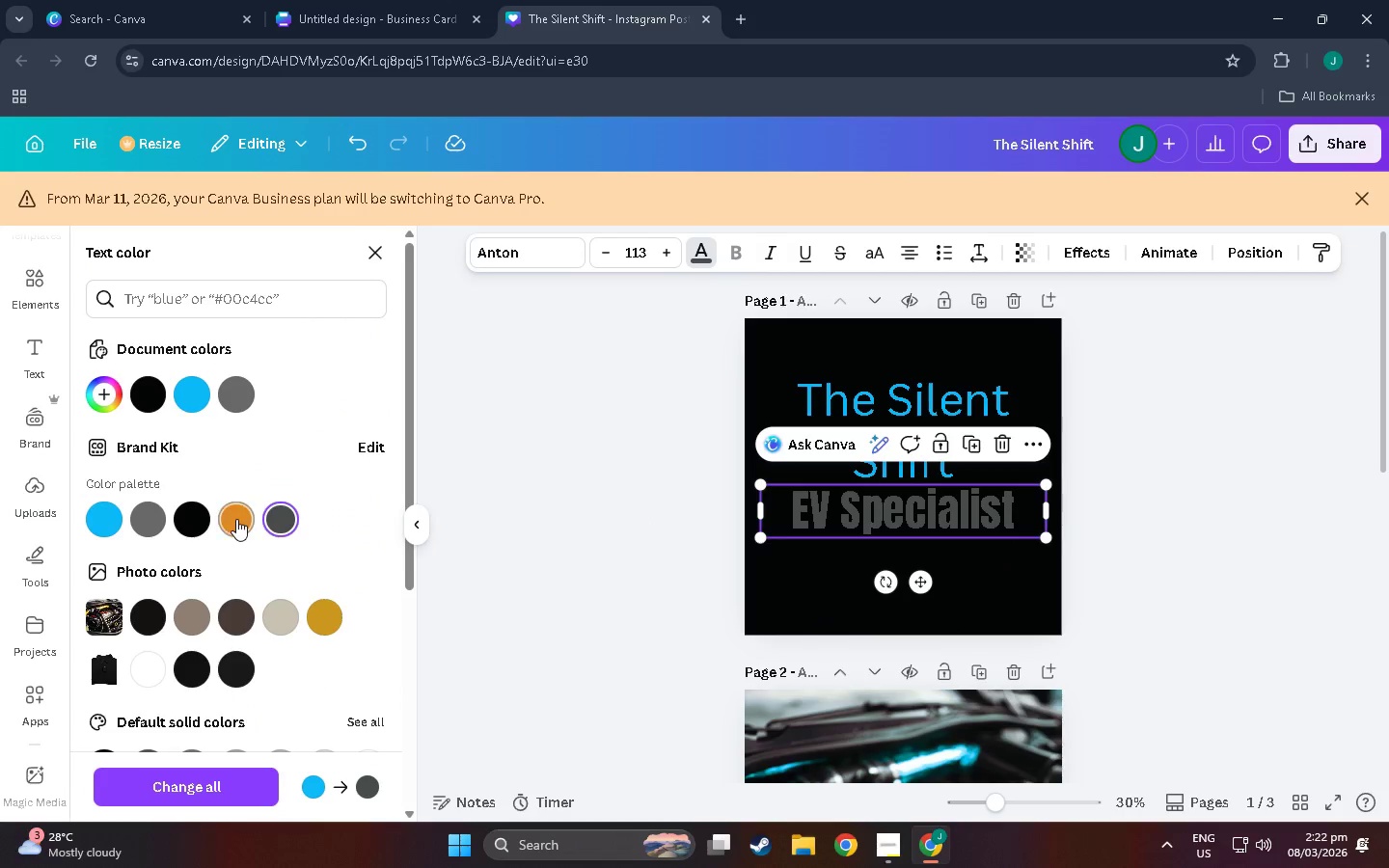 
left_click([236, 519])
 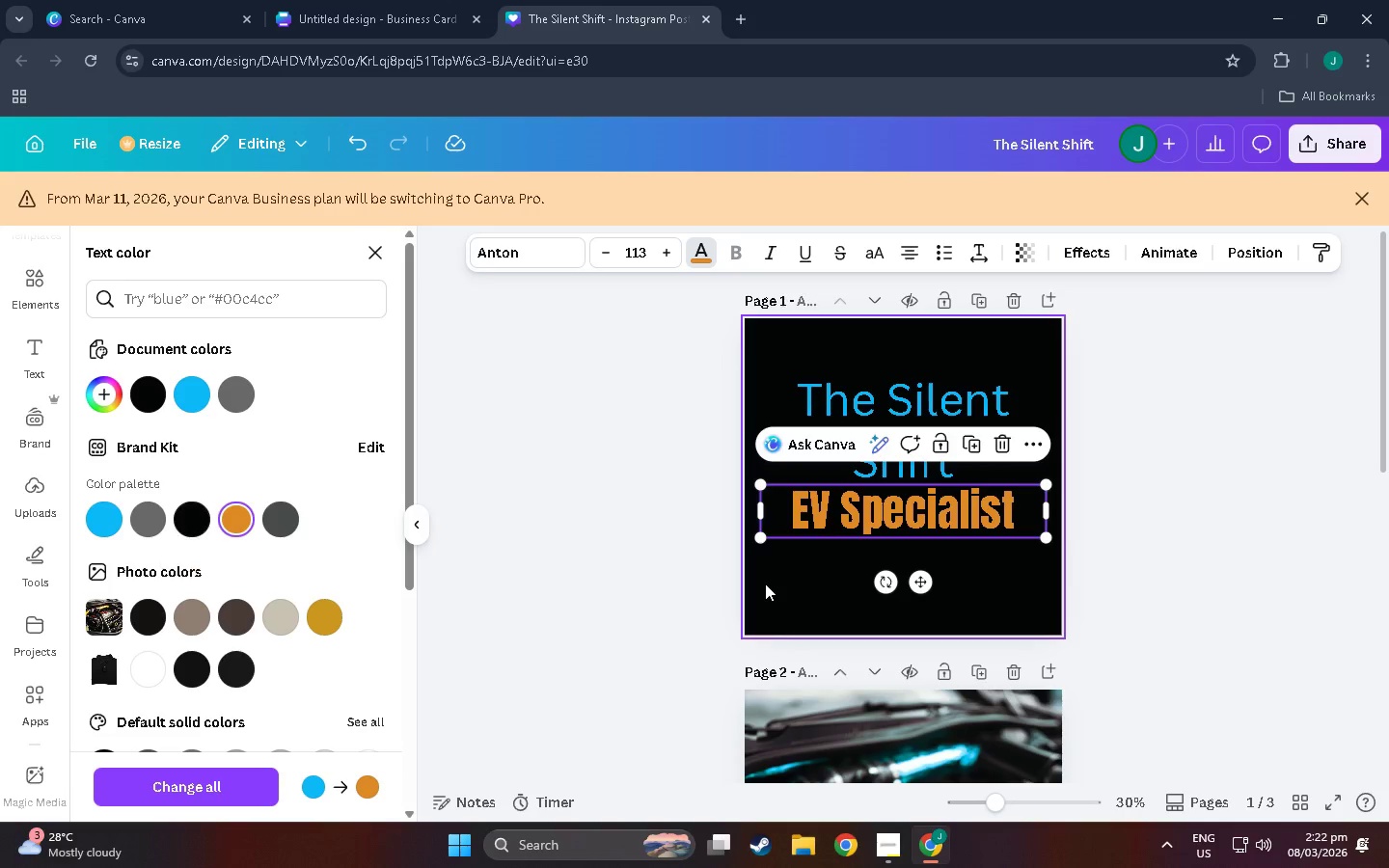 
double_click([691, 582])
 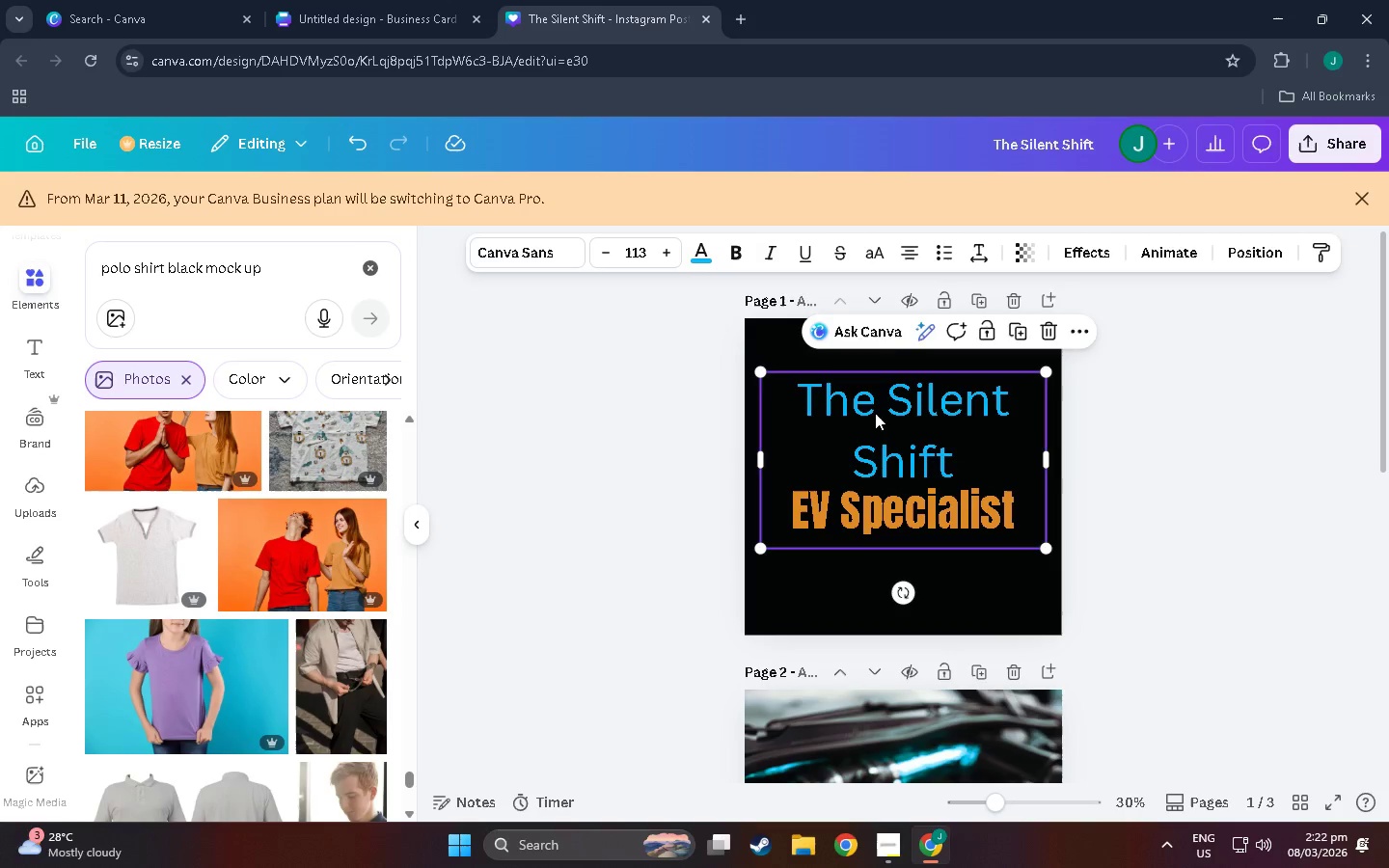 
double_click([875, 413])
 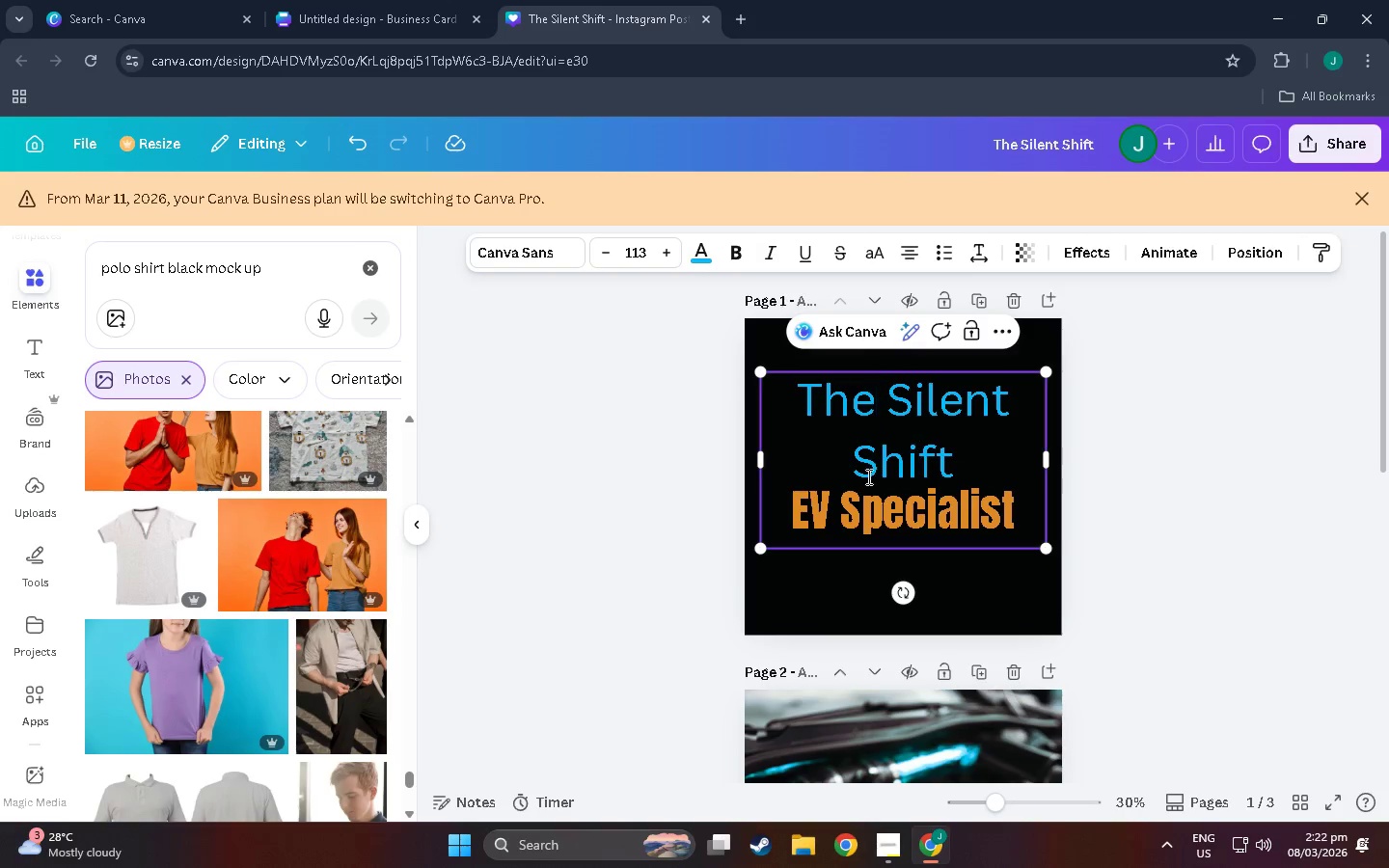 
left_click([827, 499])
 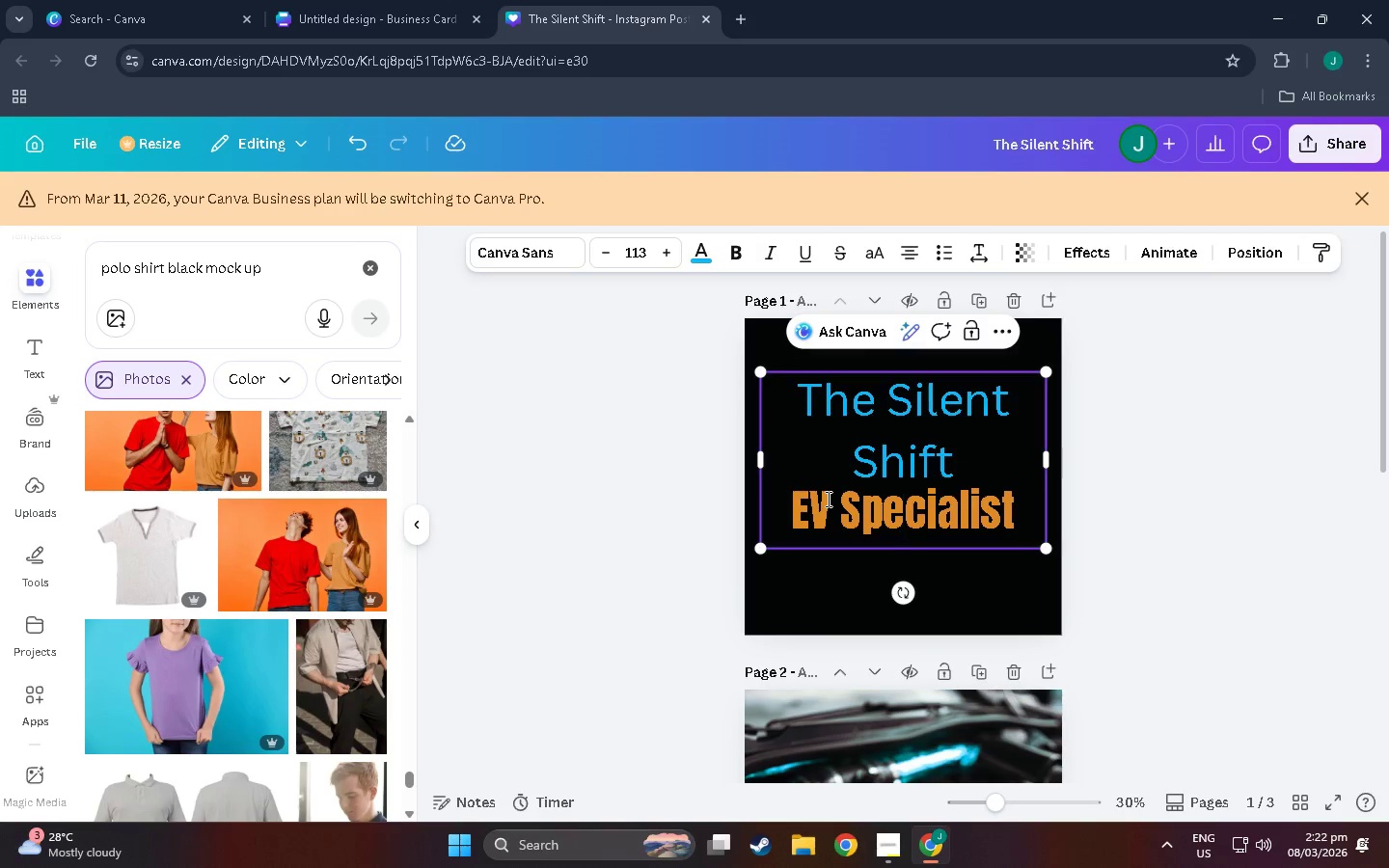 
left_click_drag(start_coordinate=[827, 499], to_coordinate=[812, 499])
 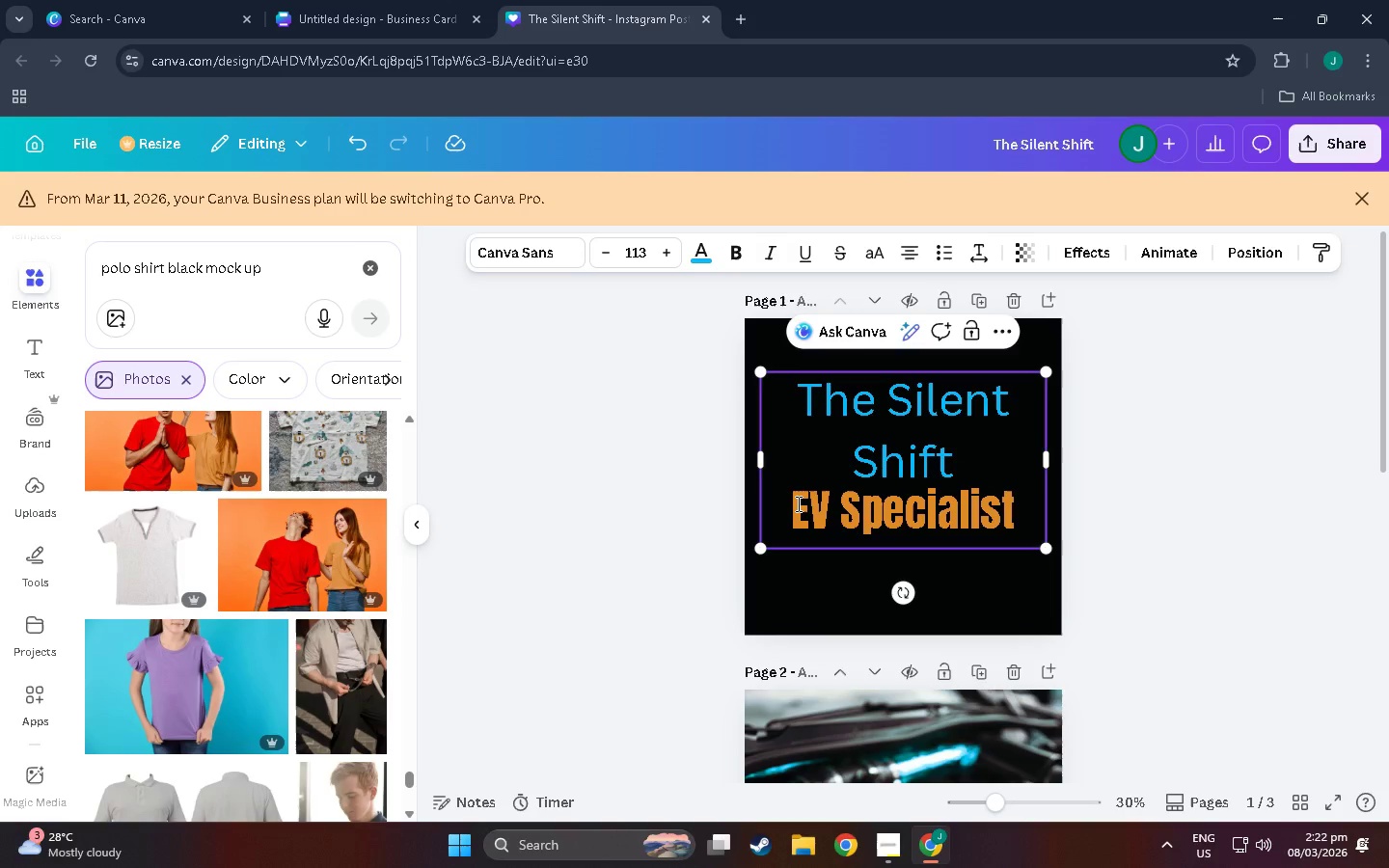 
left_click_drag(start_coordinate=[797, 503], to_coordinate=[836, 510])
 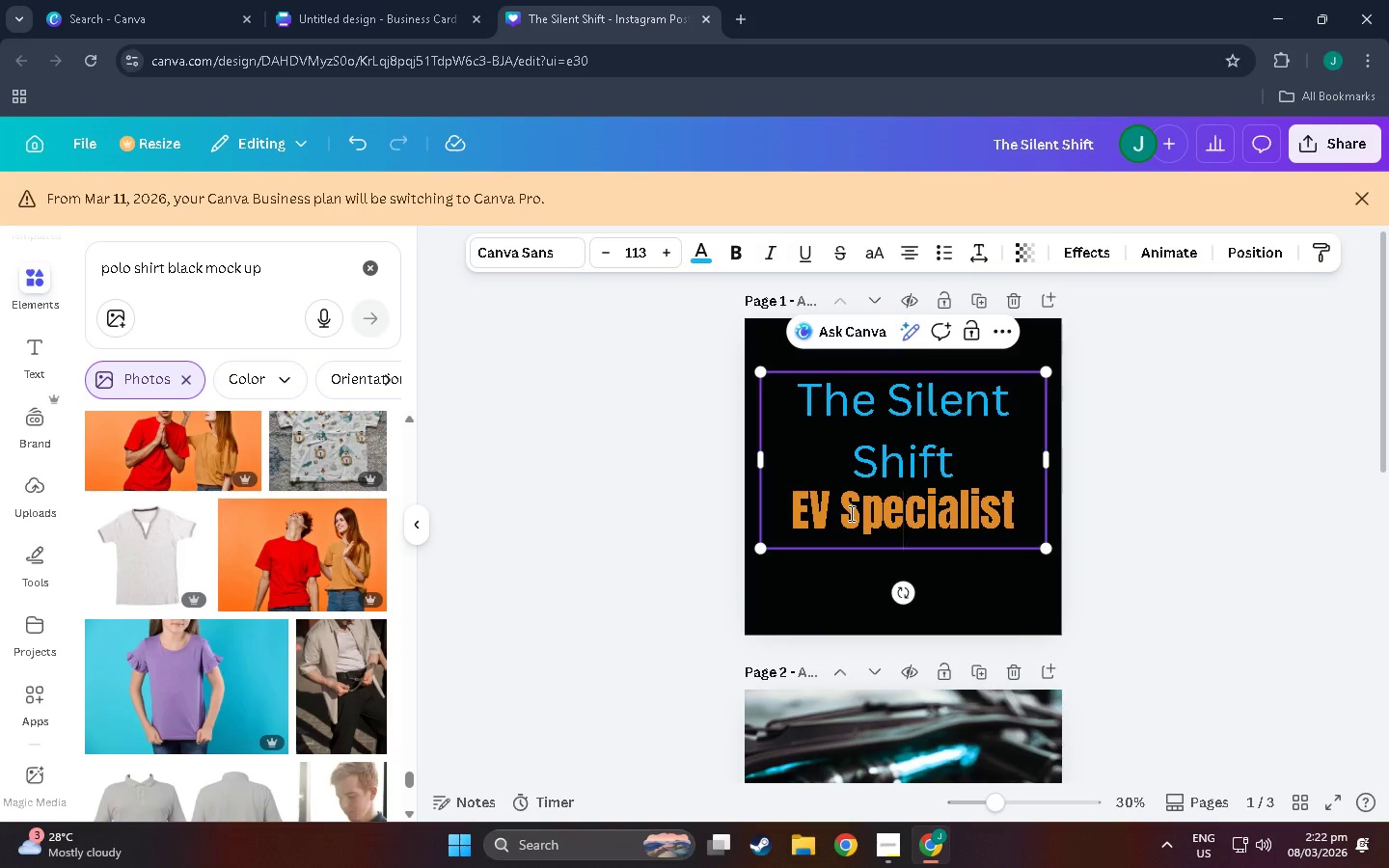 
double_click([850, 513])
 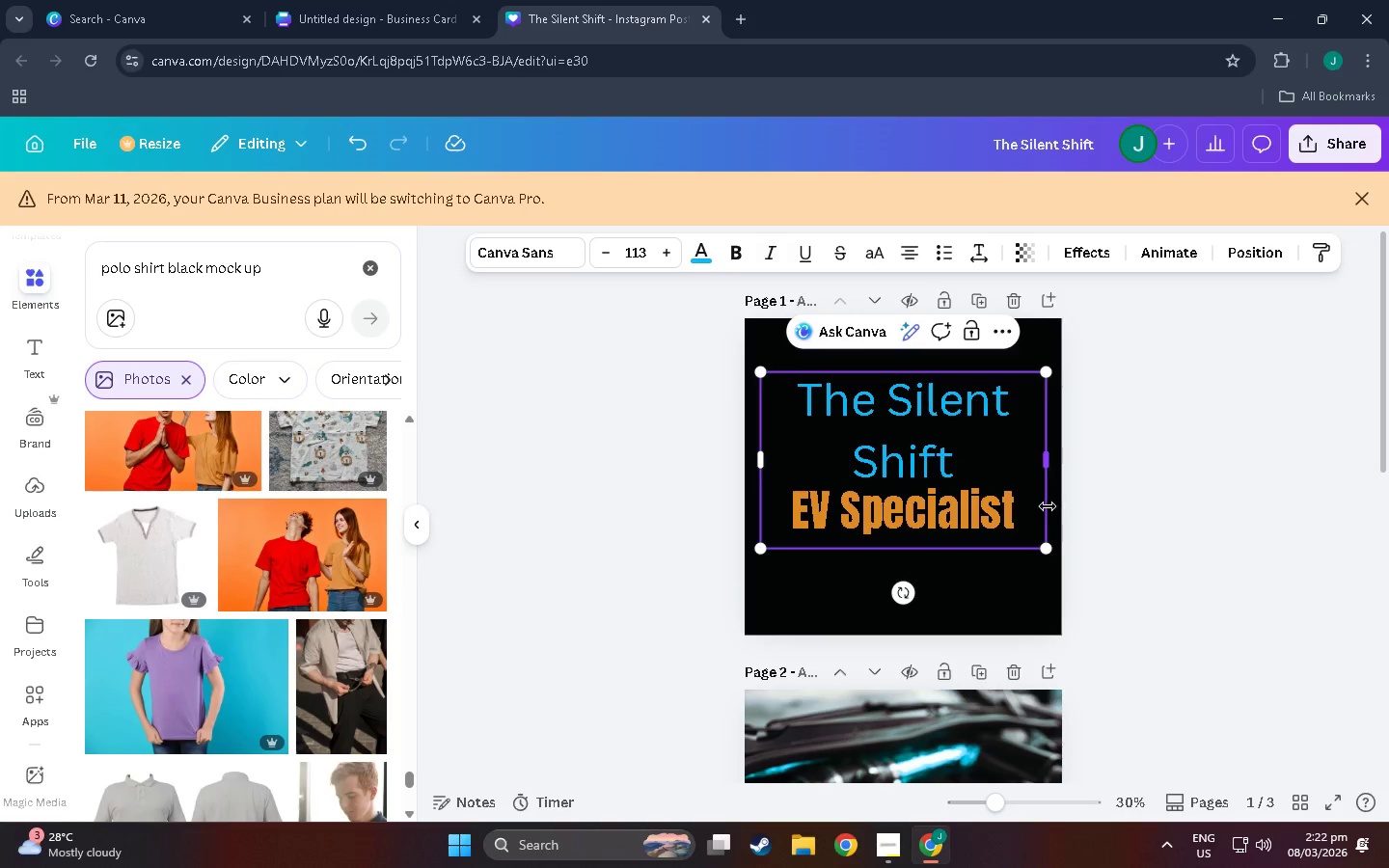 
triple_click([1022, 510])
 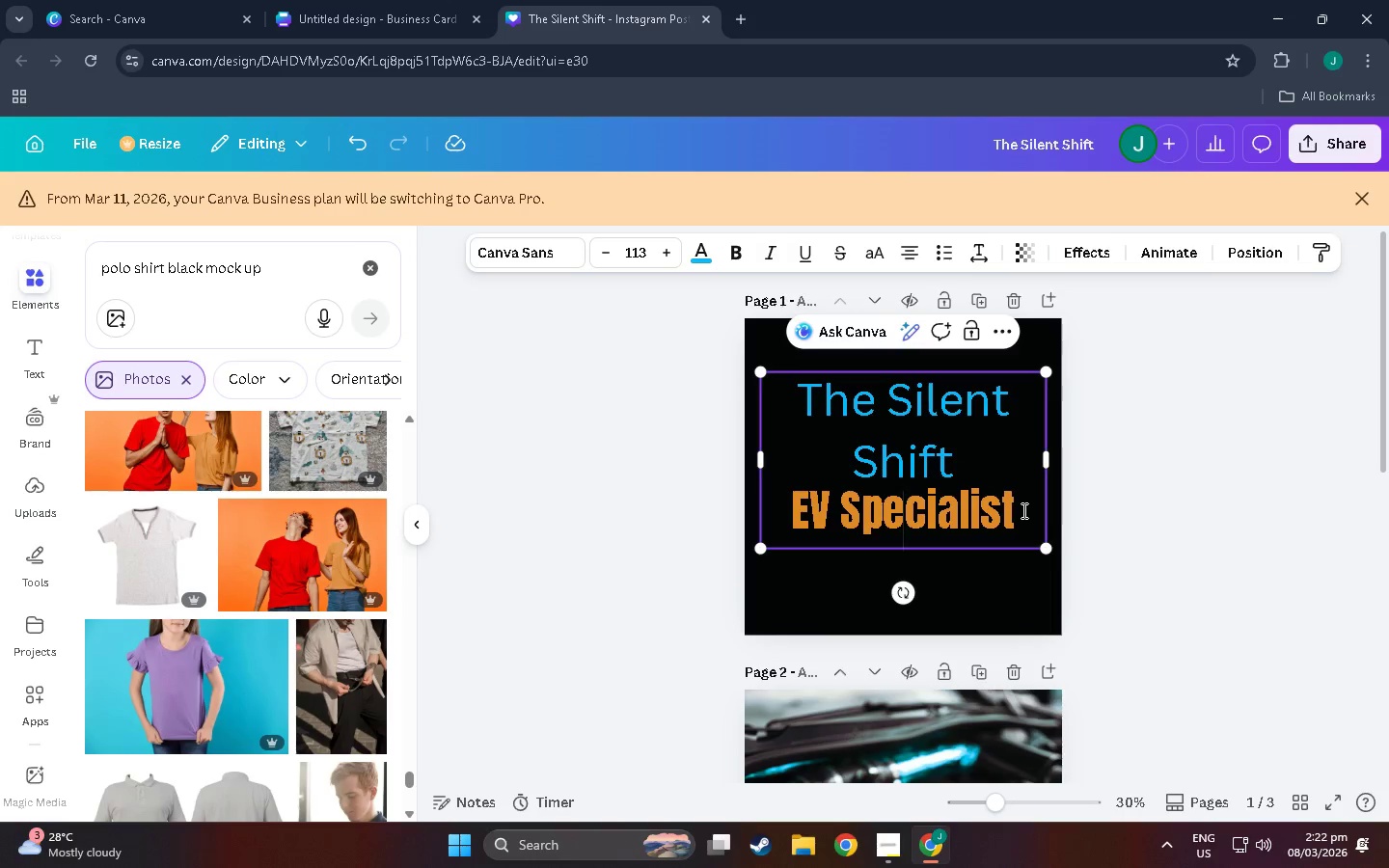 
triple_click([1022, 510])
 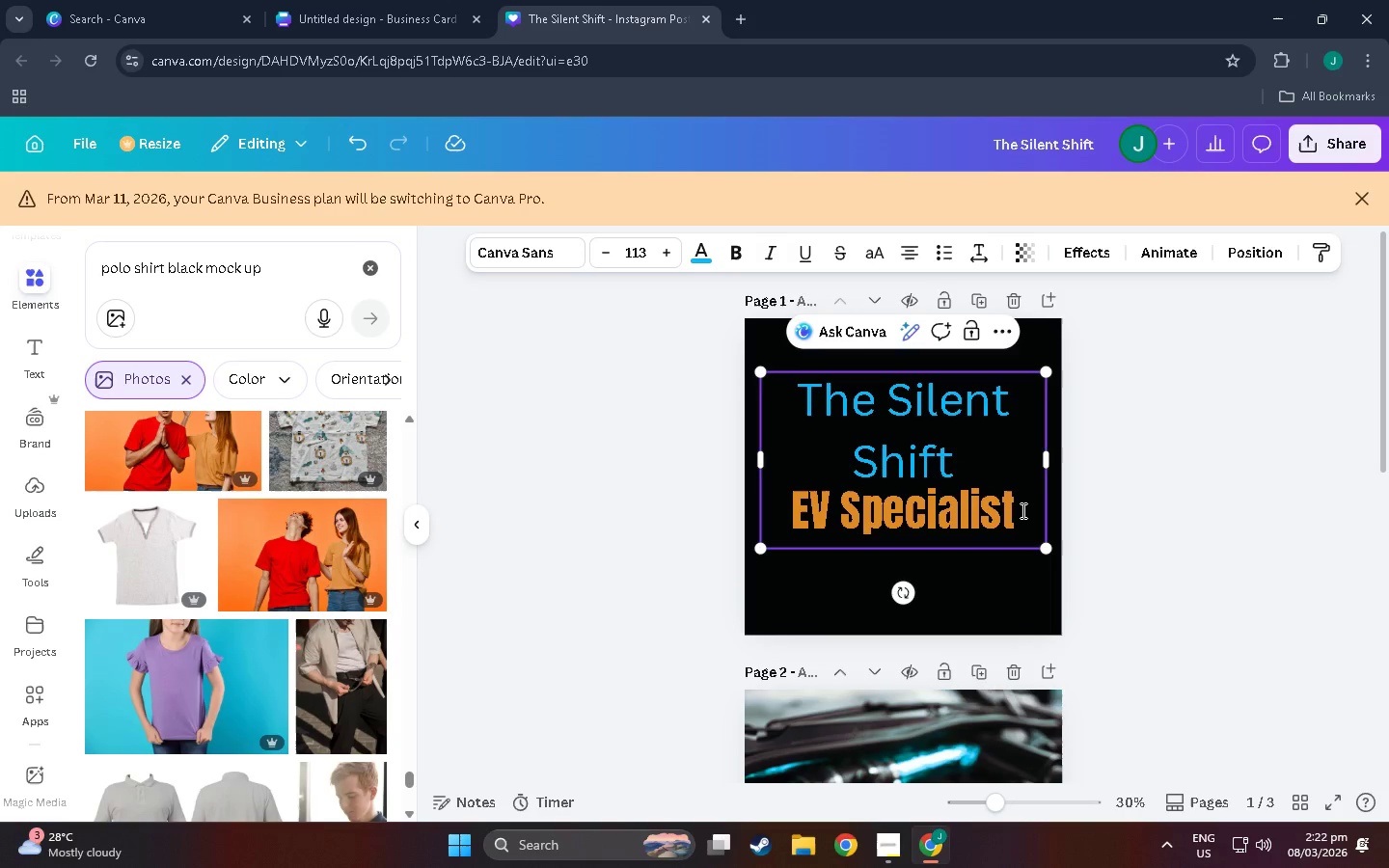 
left_click_drag(start_coordinate=[1021, 510], to_coordinate=[857, 507])
 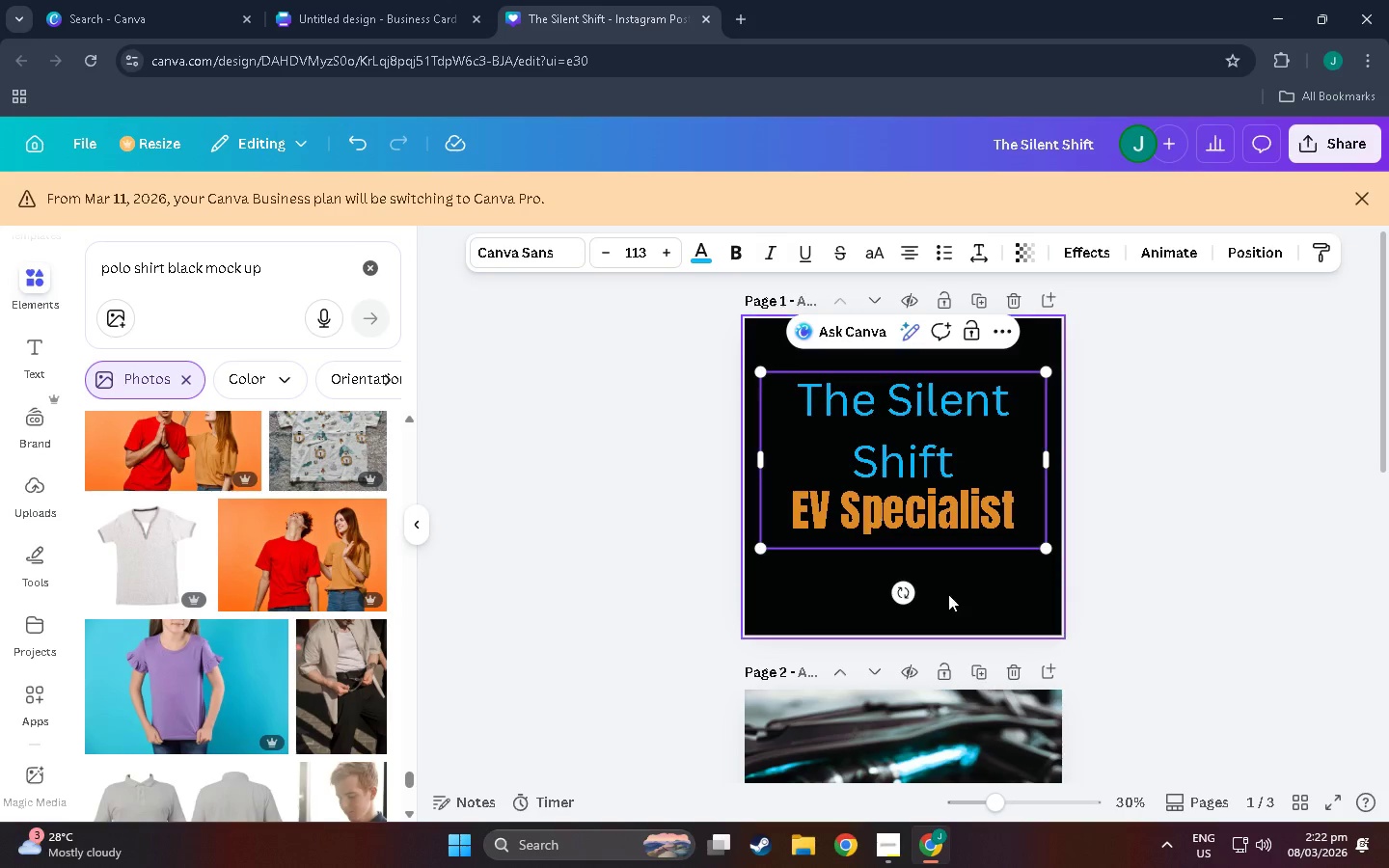 
left_click([957, 603])
 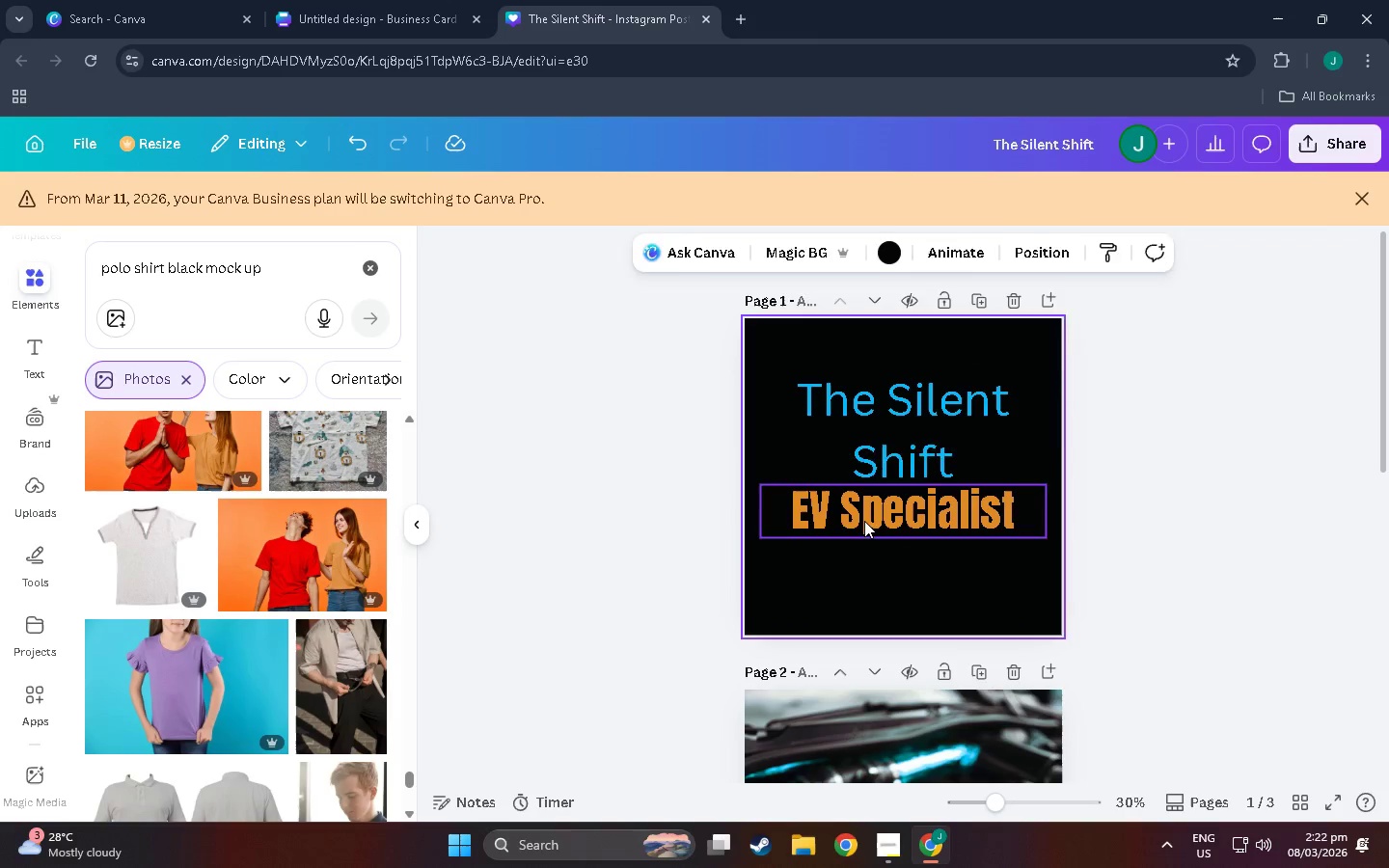 
double_click([851, 516])
 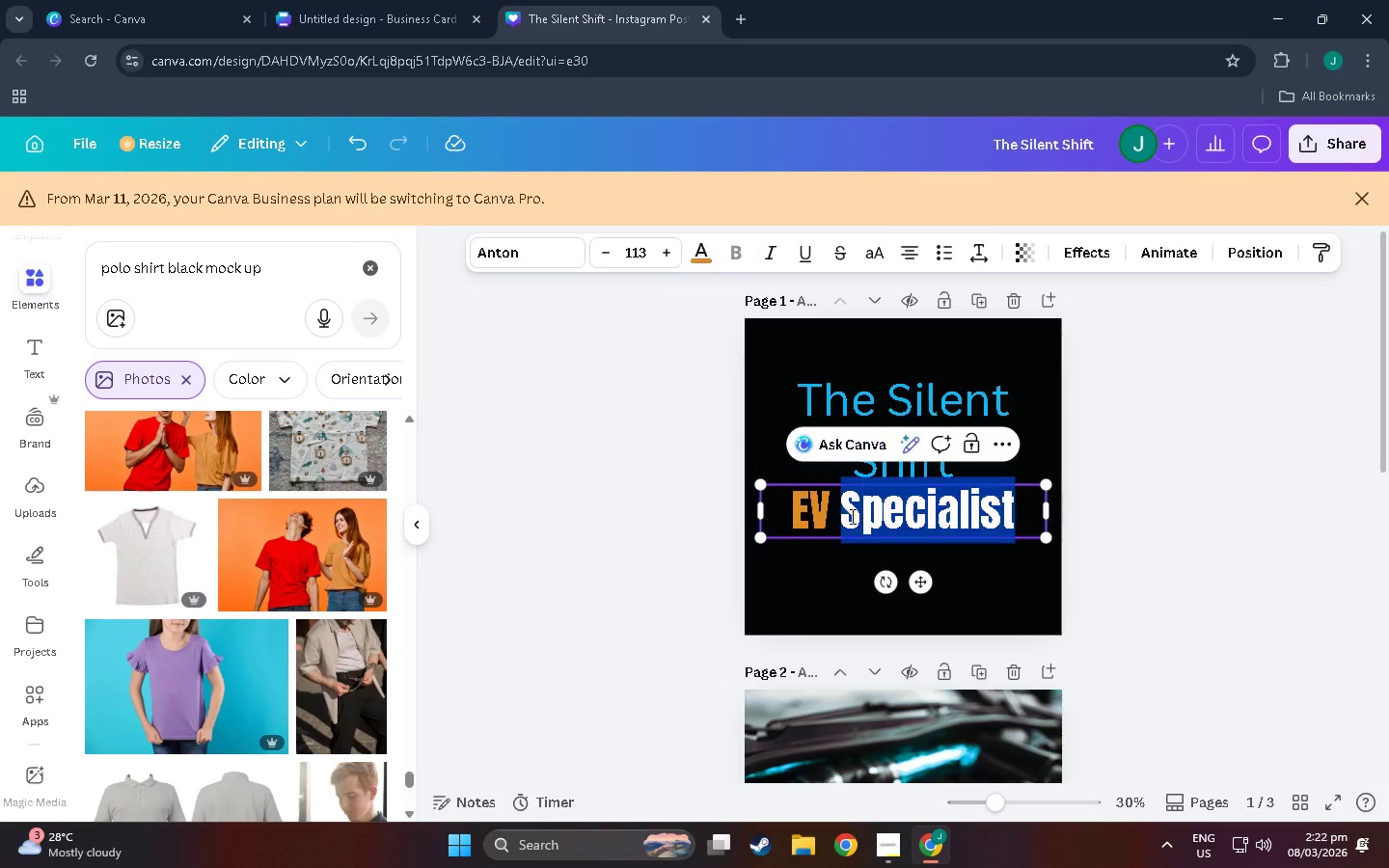 
triple_click([851, 516])
 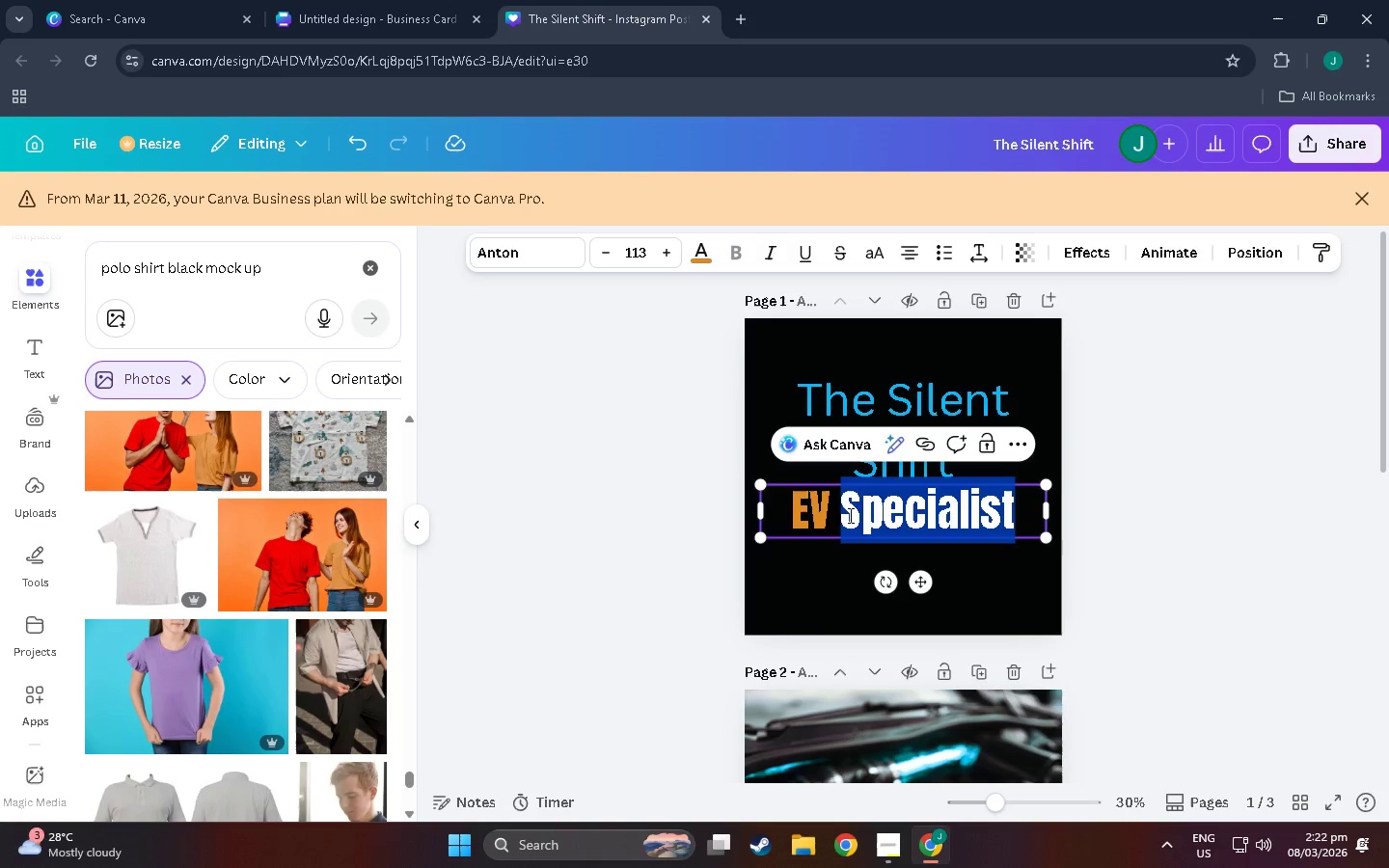 
triple_click([849, 515])
 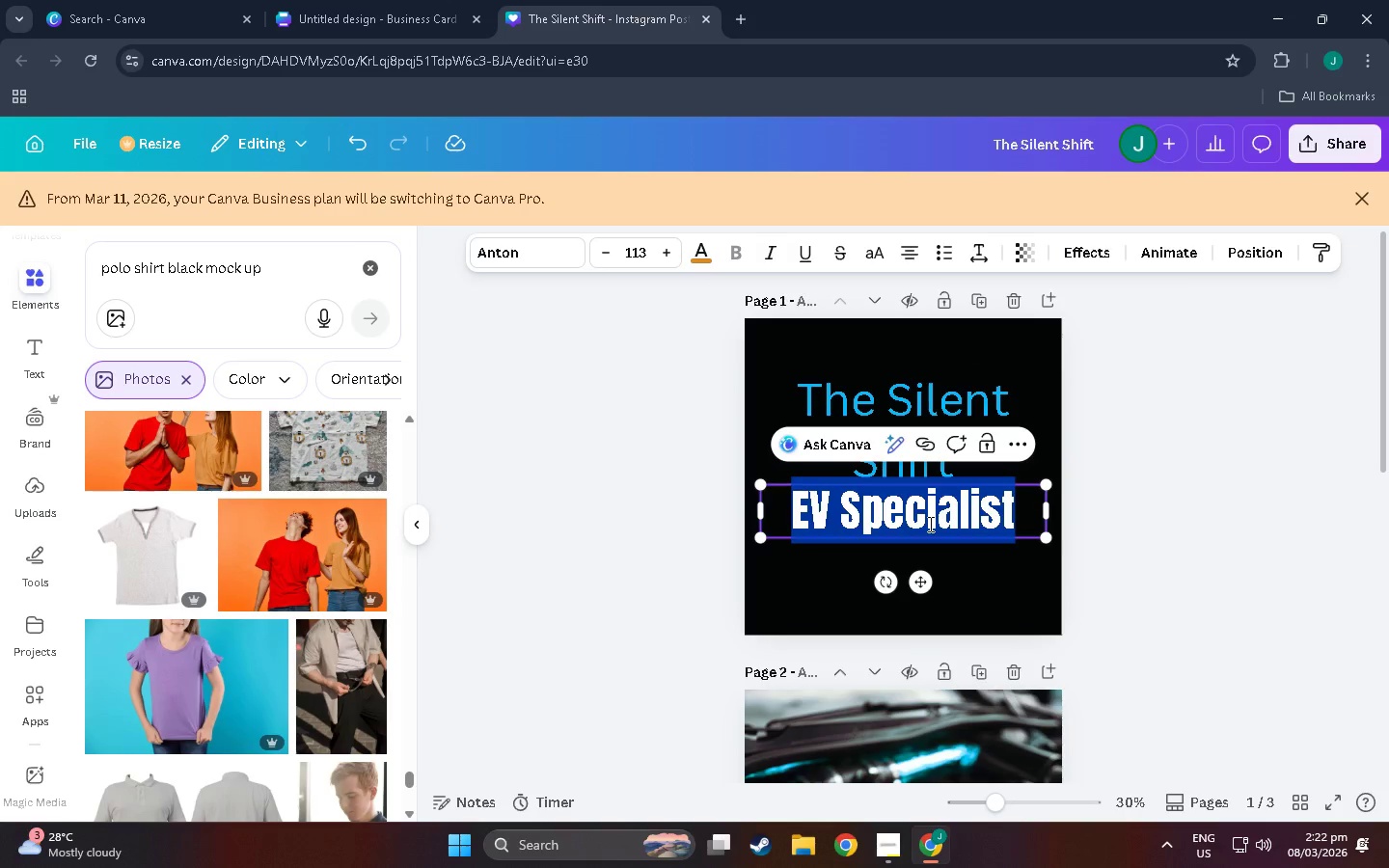 
double_click([1038, 642])
 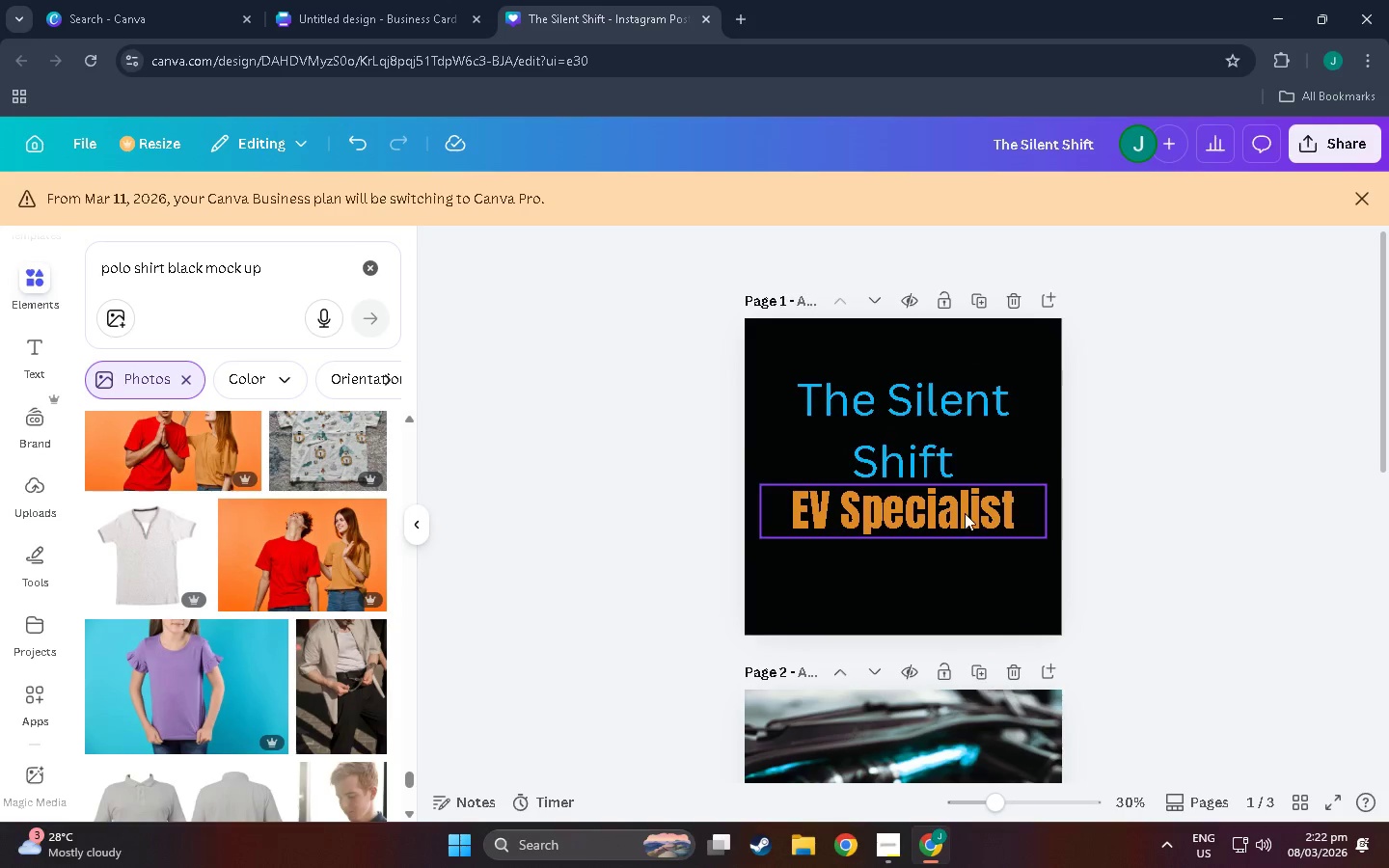 
double_click([965, 513])
 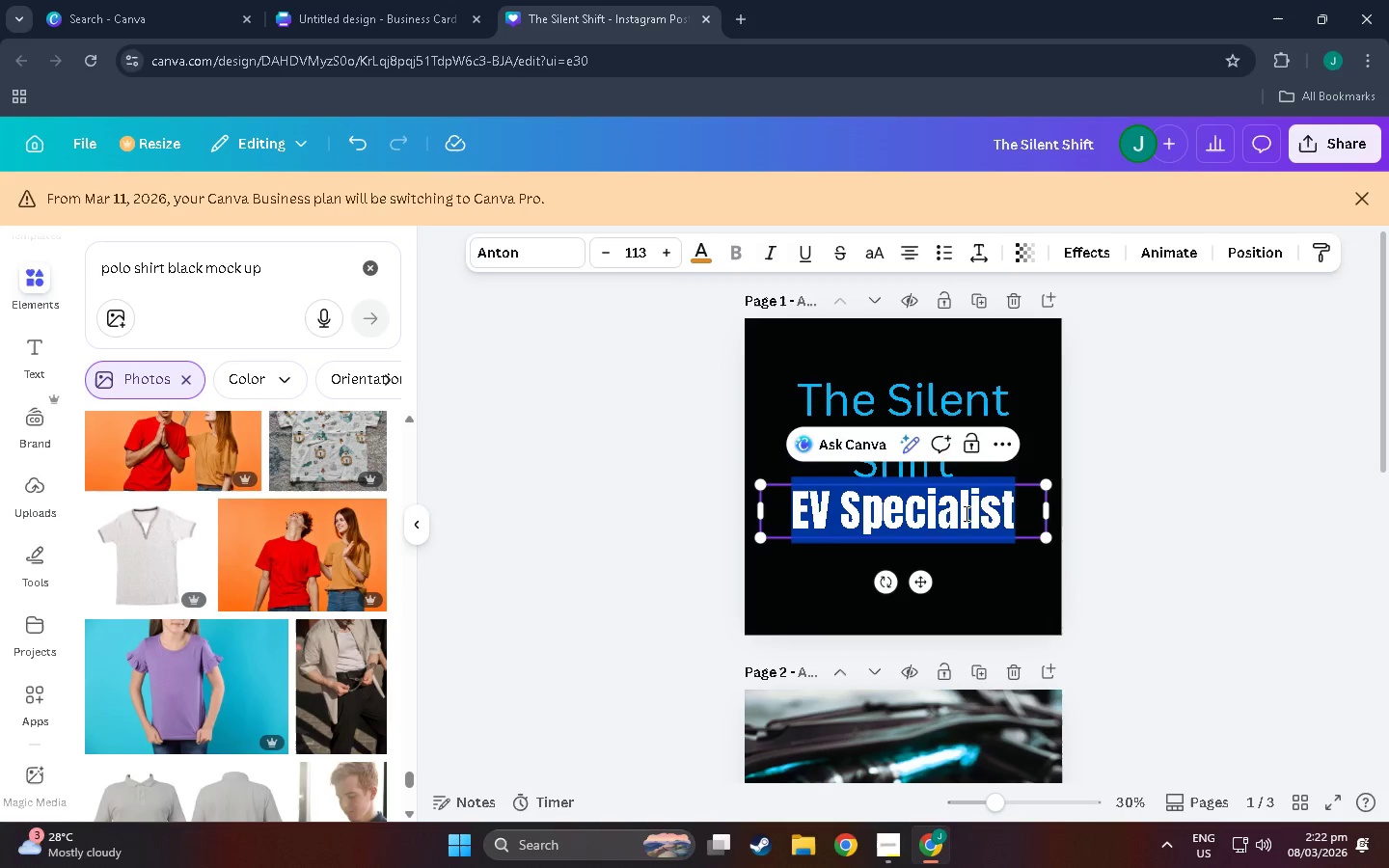 
triple_click([965, 513])
 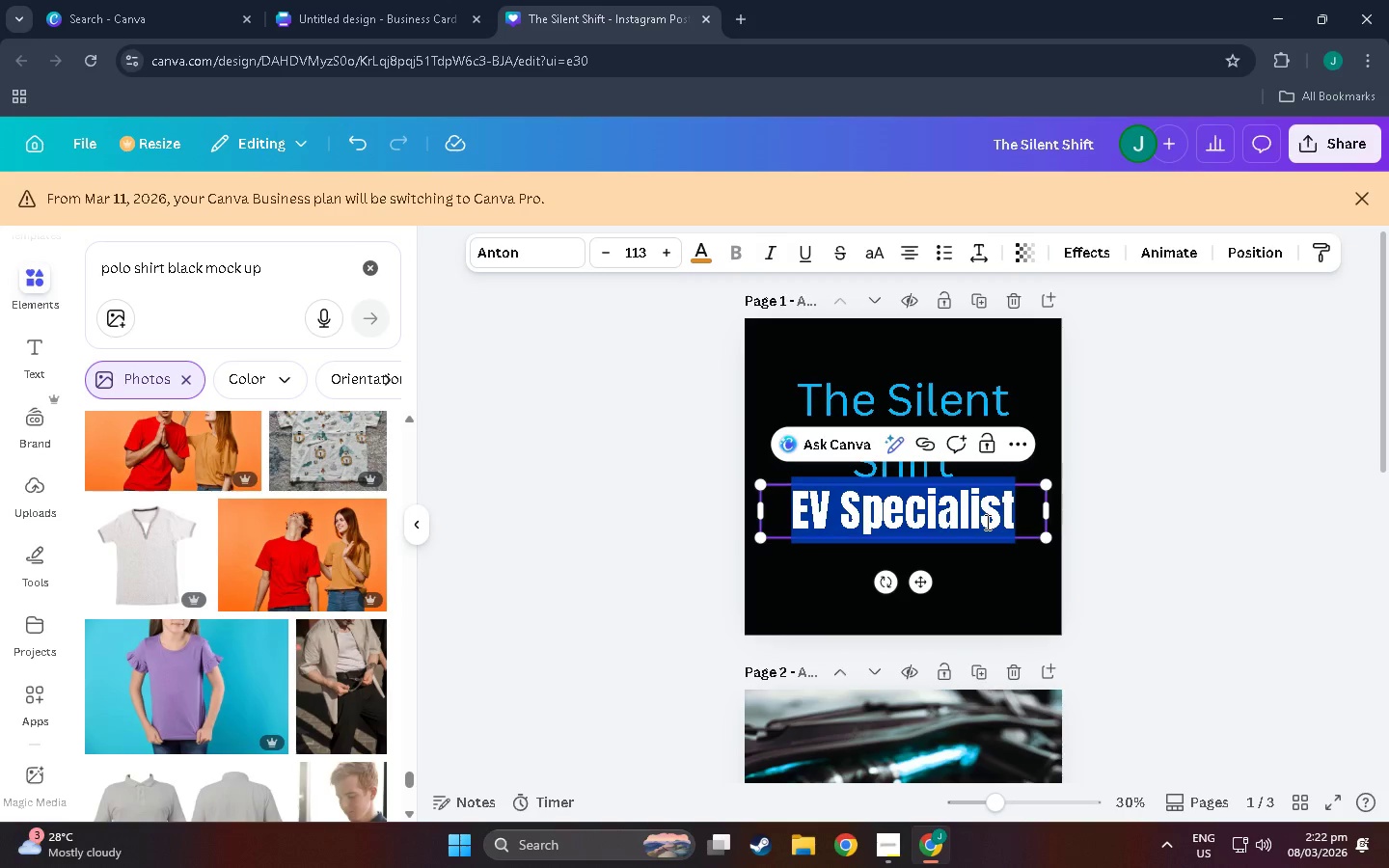 
left_click([1023, 529])
 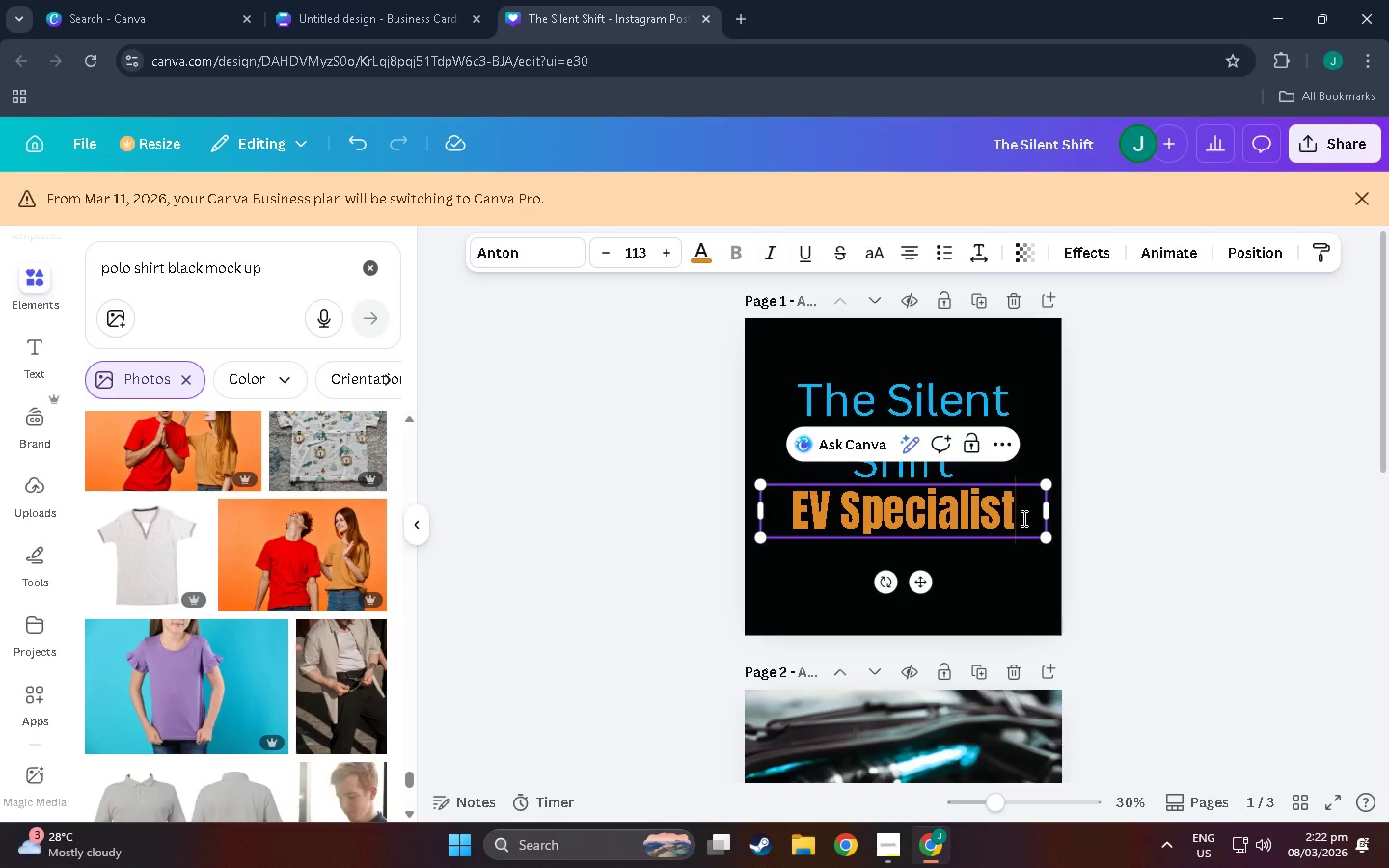 
left_click_drag(start_coordinate=[1023, 518], to_coordinate=[843, 516])
 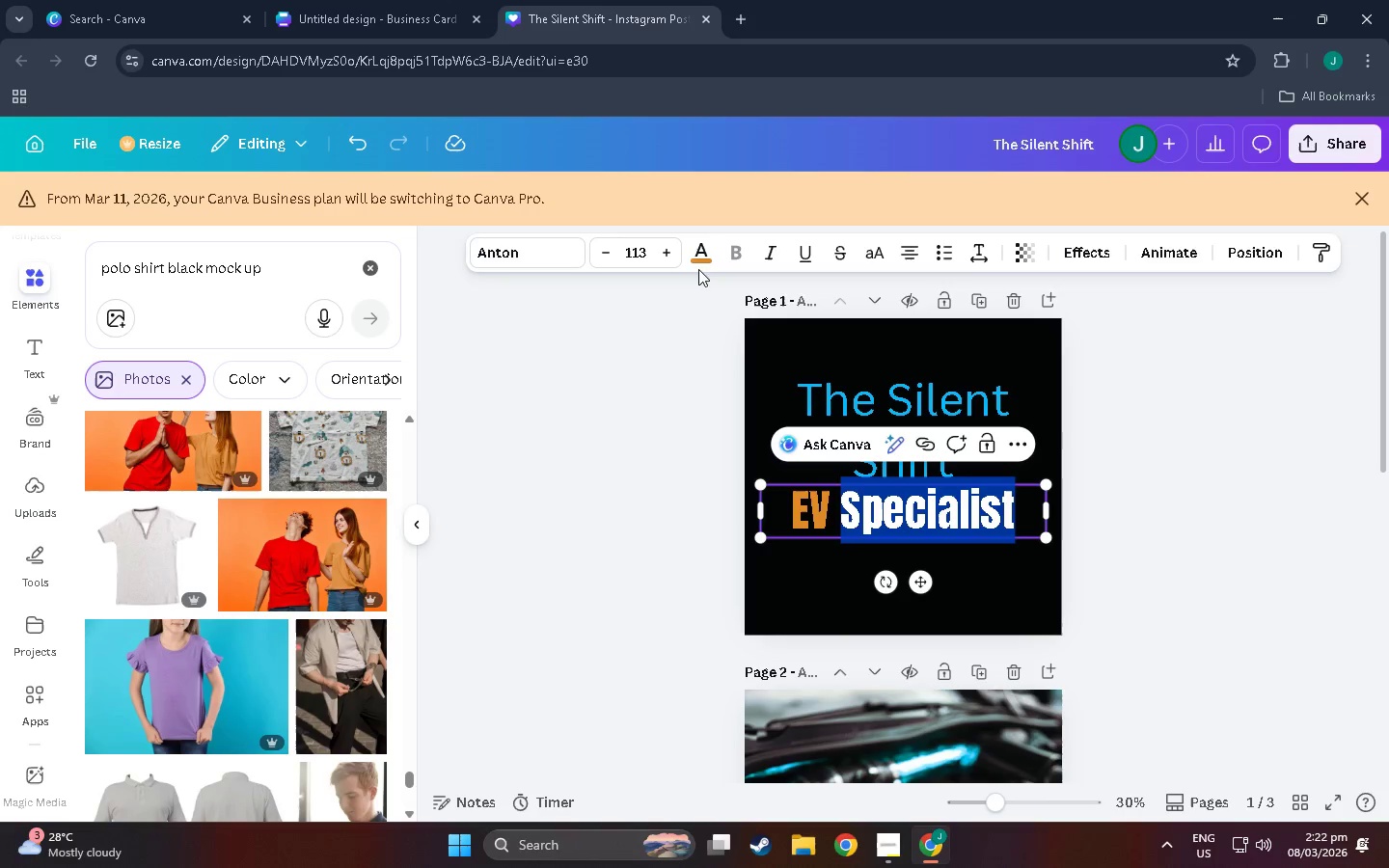 
left_click([698, 258])
 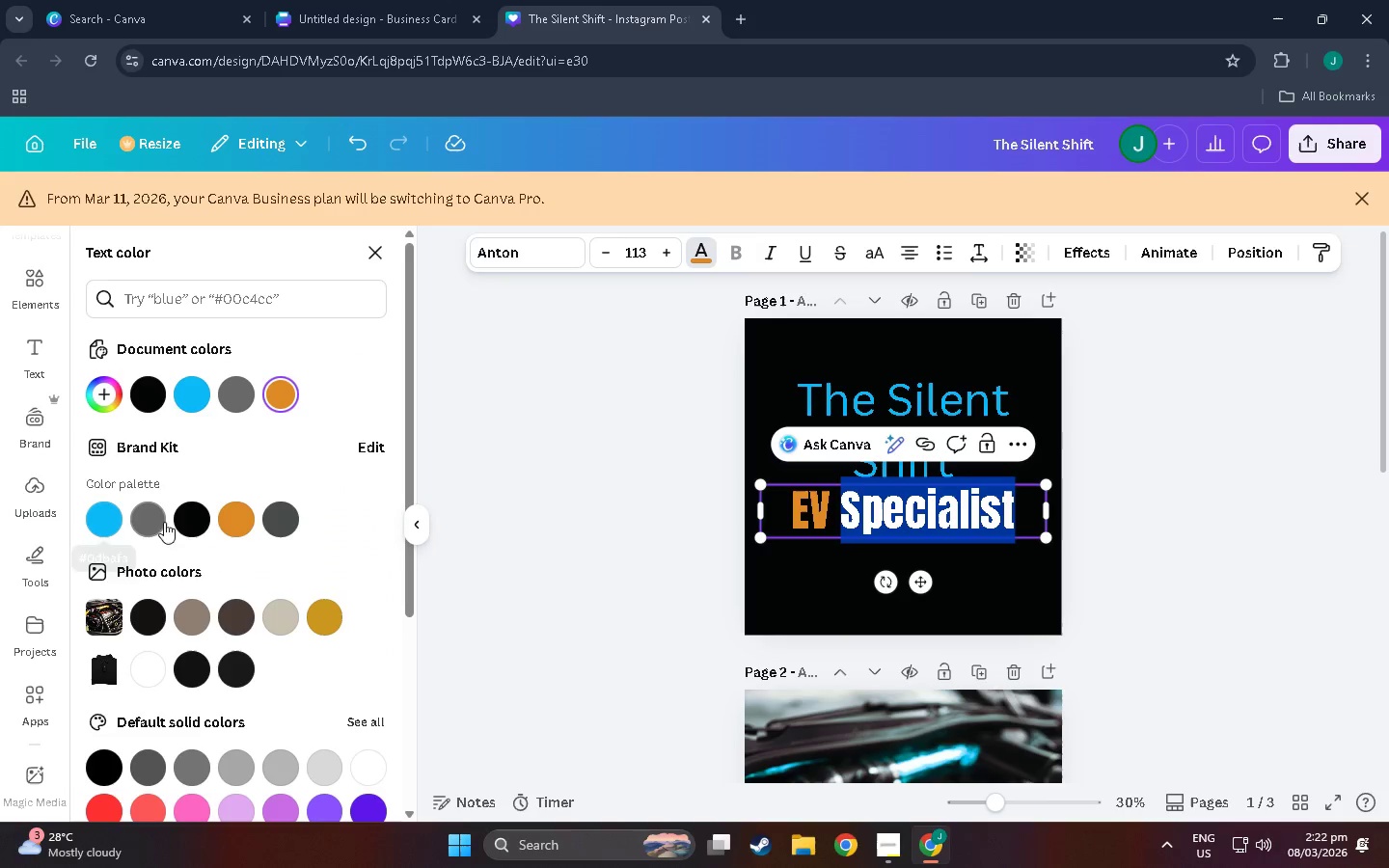 
left_click([199, 516])
 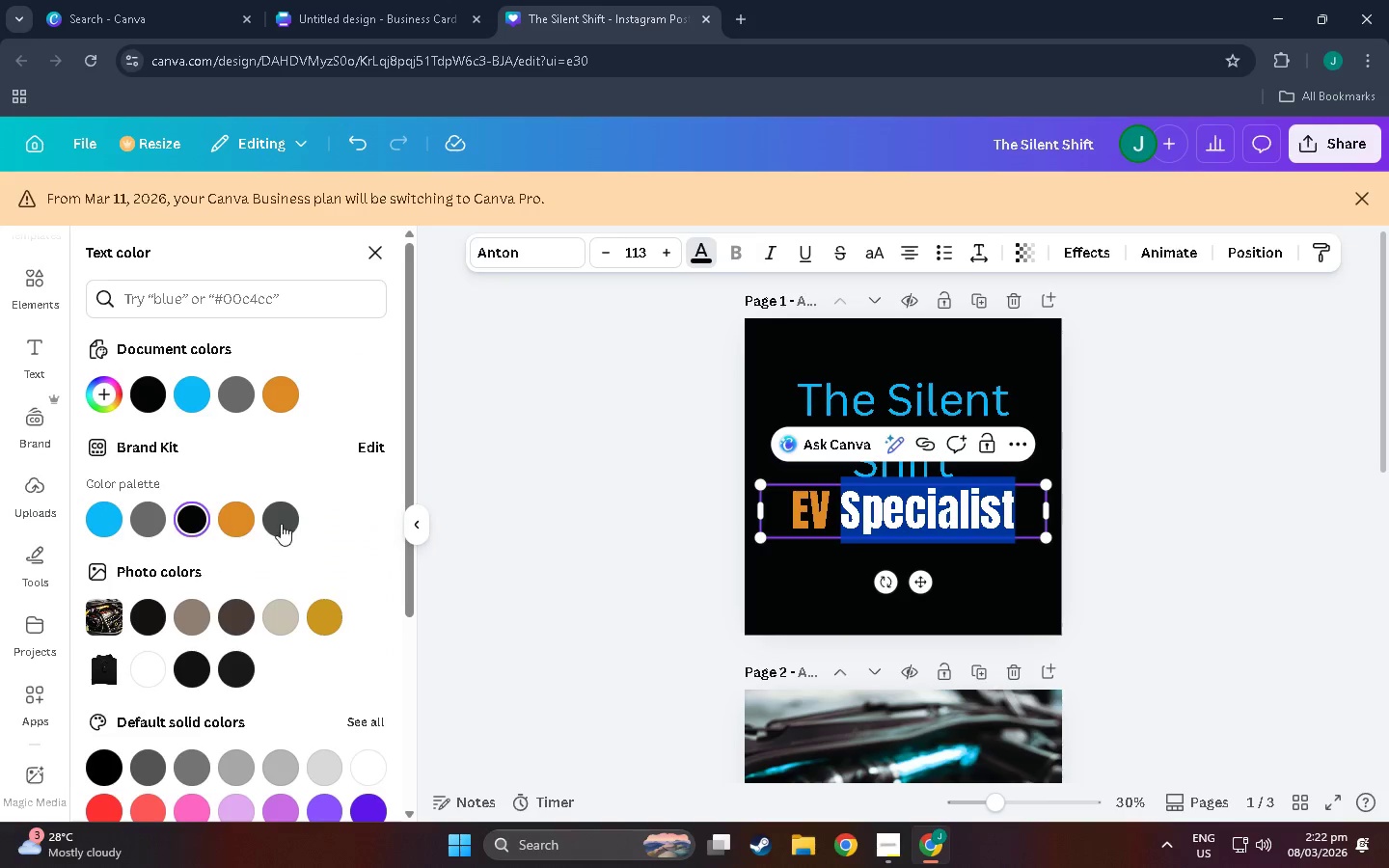 
left_click([225, 518])
 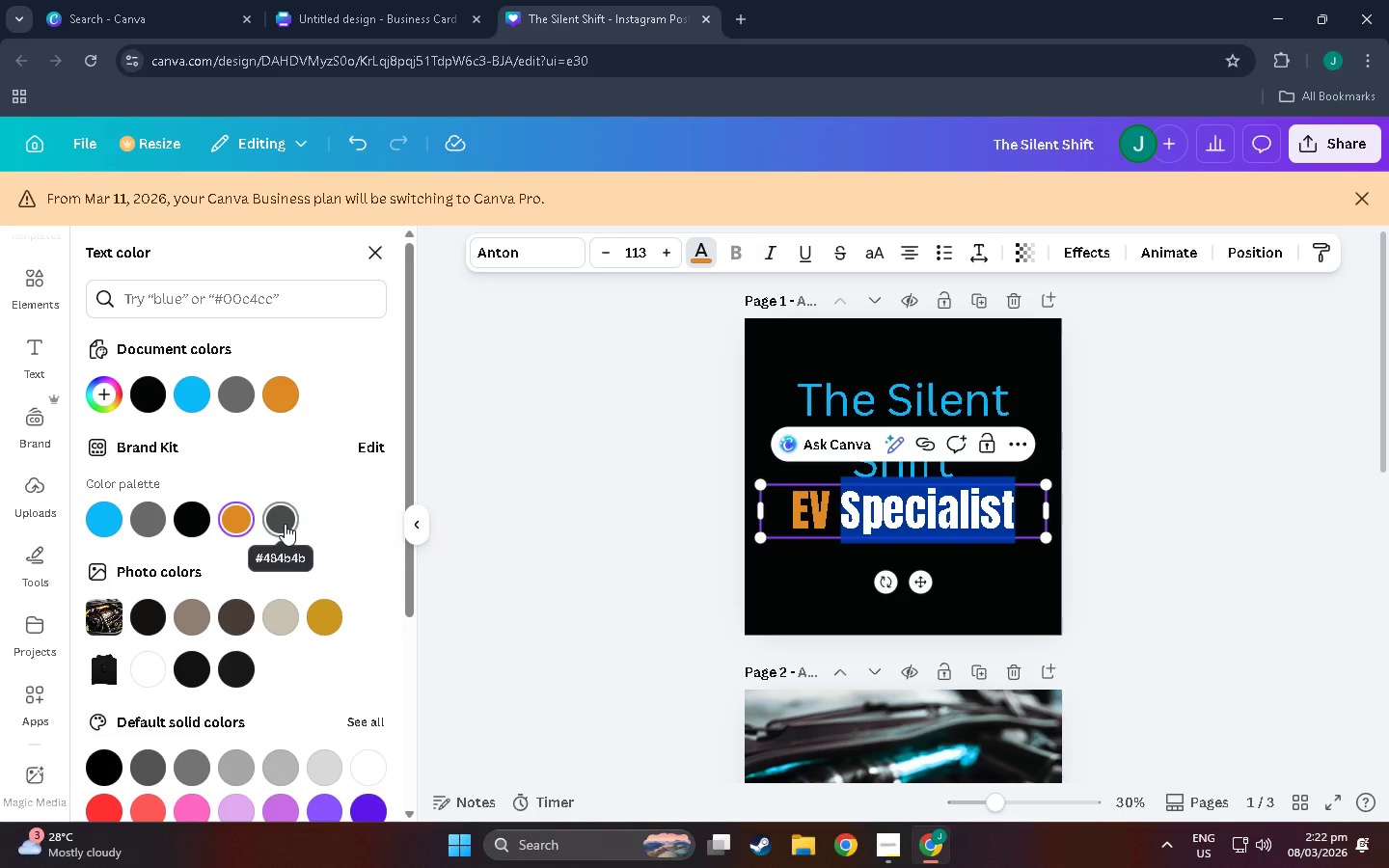 
left_click([285, 524])
 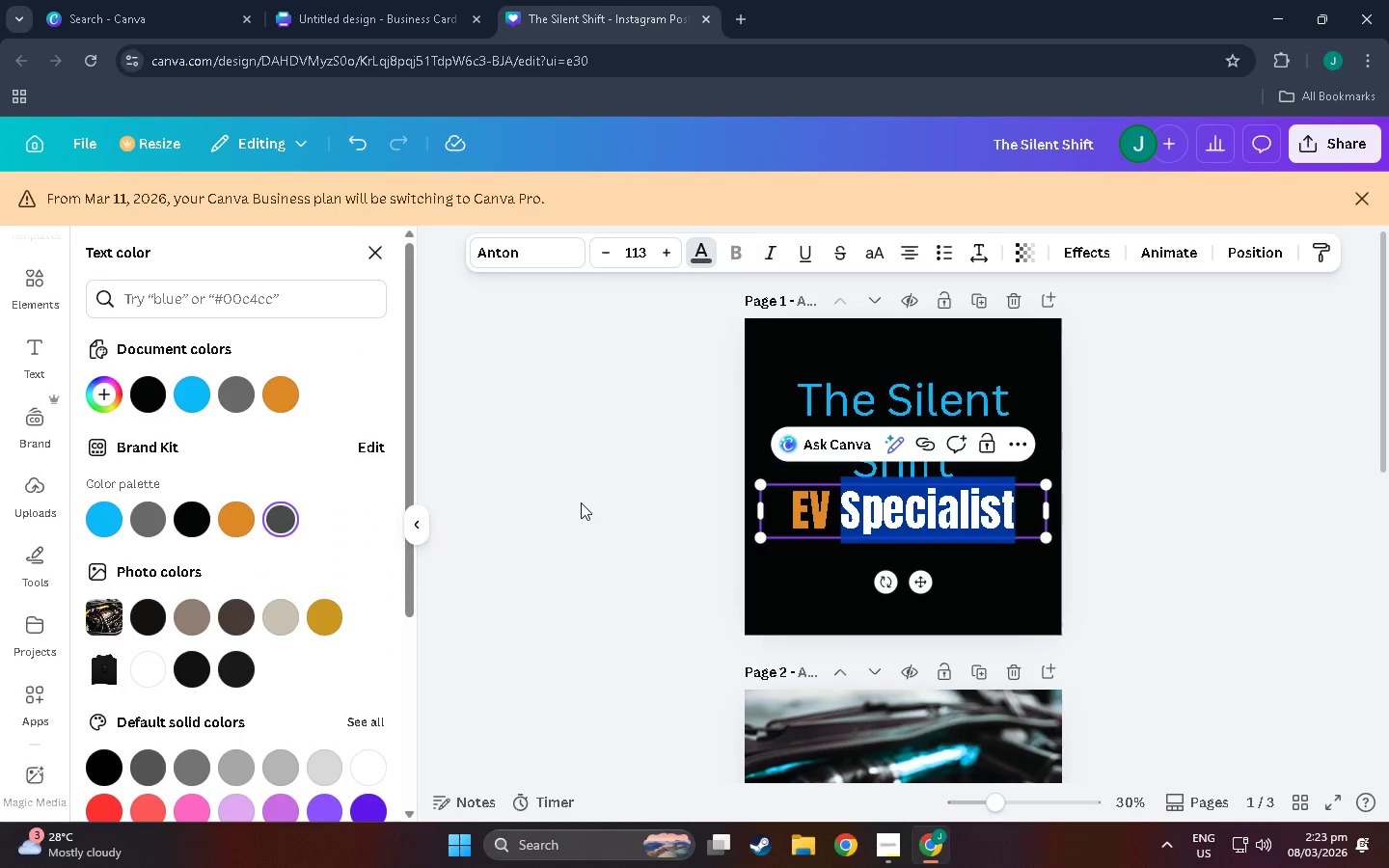 
double_click([581, 502])
 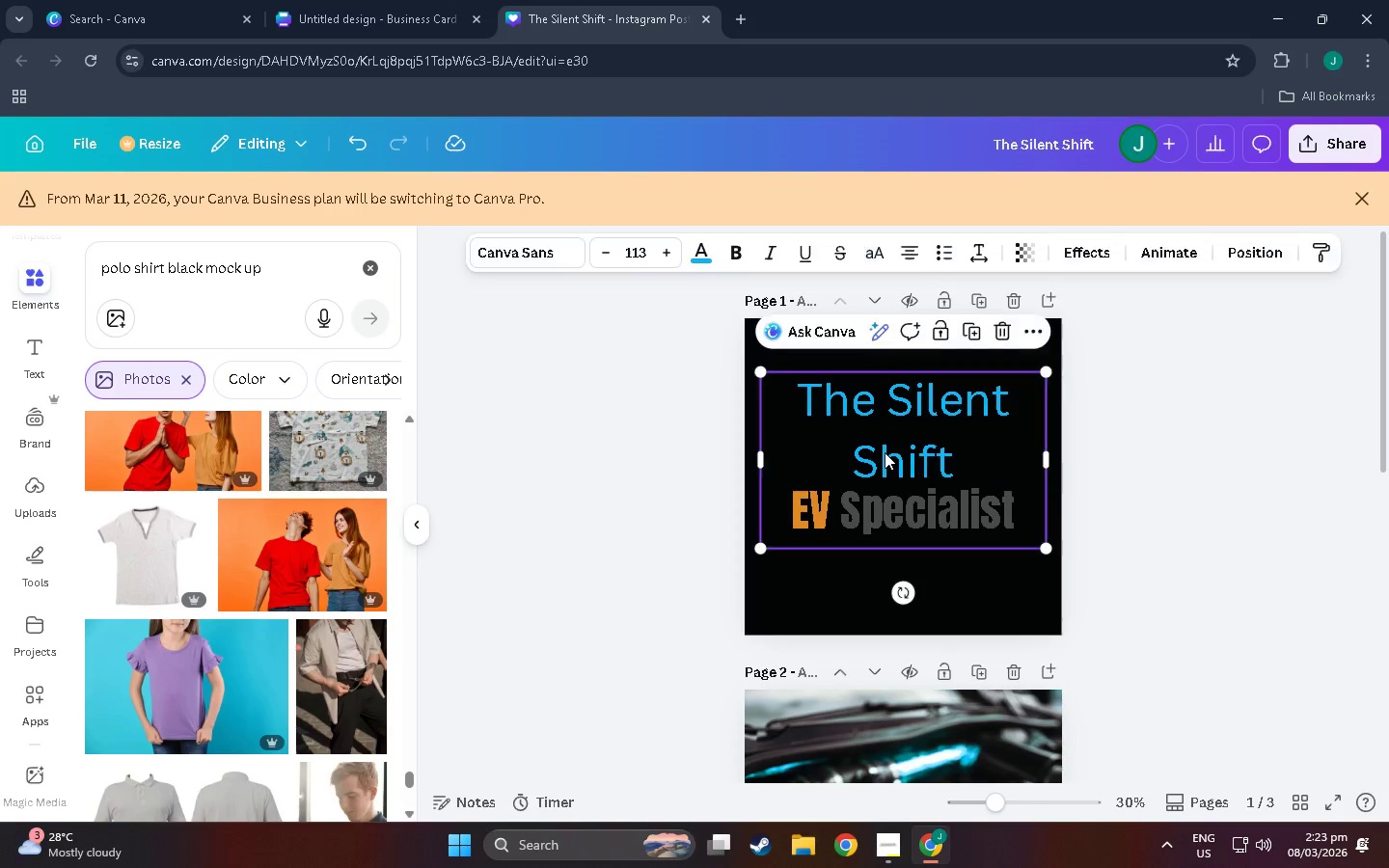 
double_click([887, 452])
 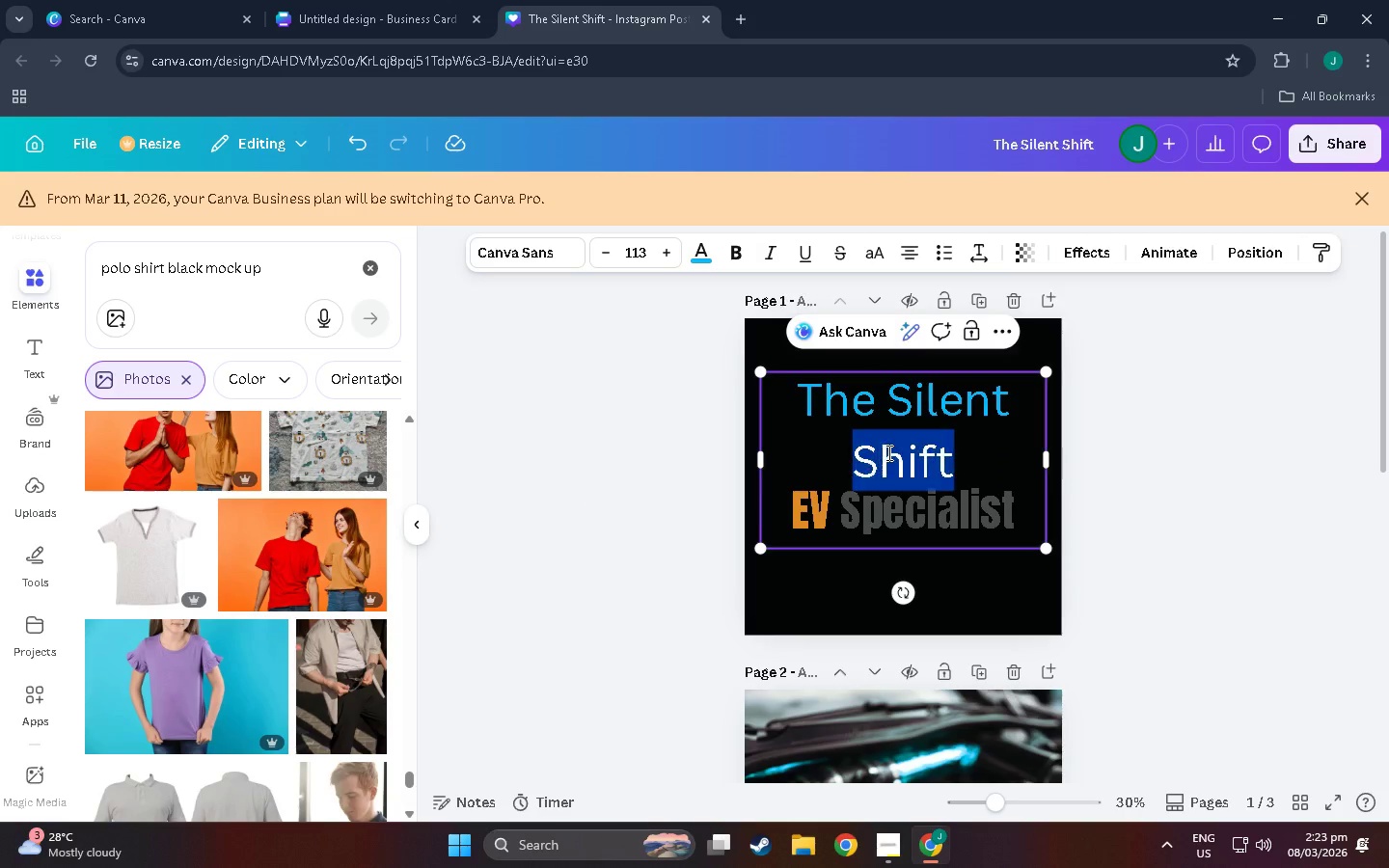 
triple_click([887, 452])
 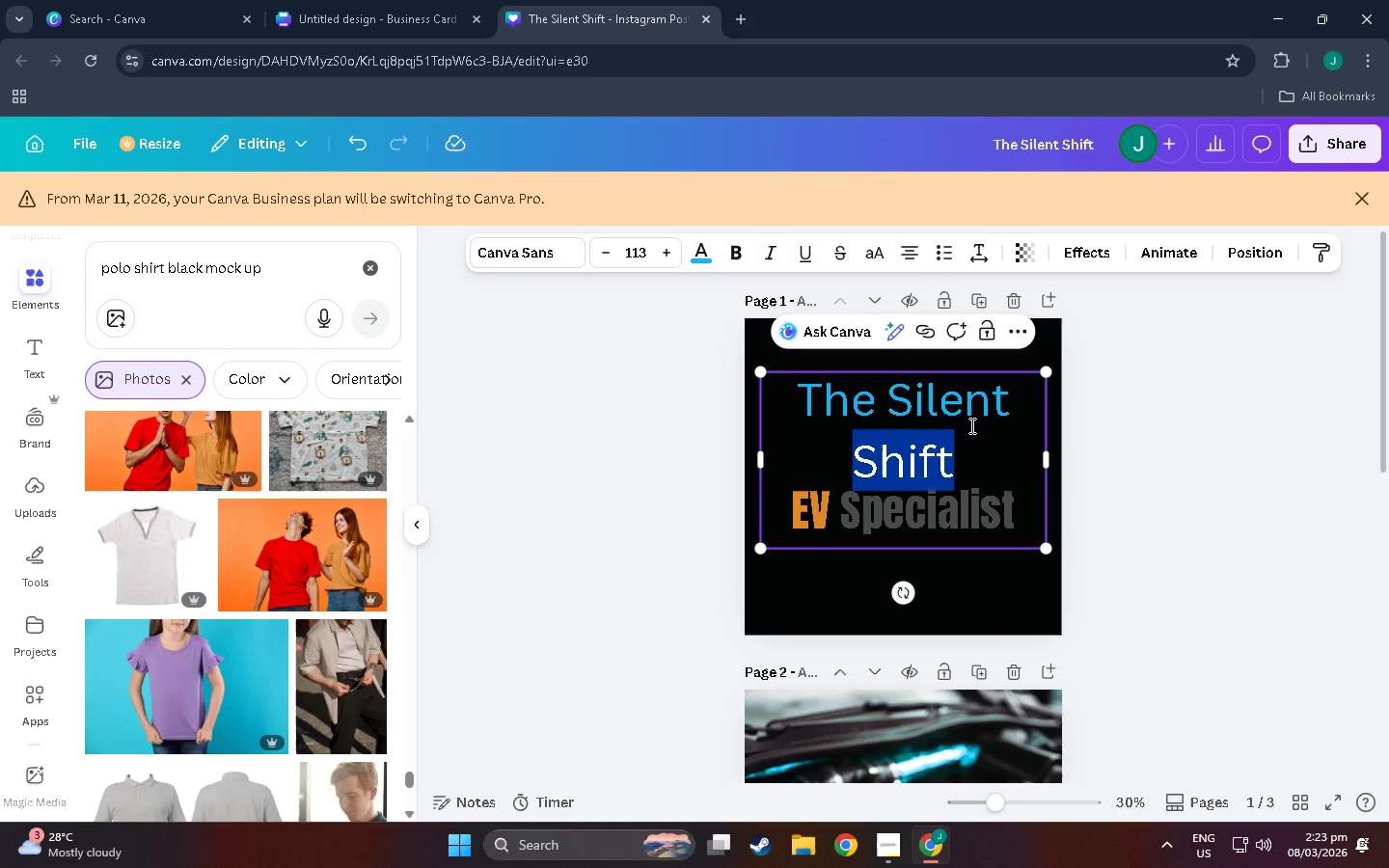 
left_click([970, 425])
 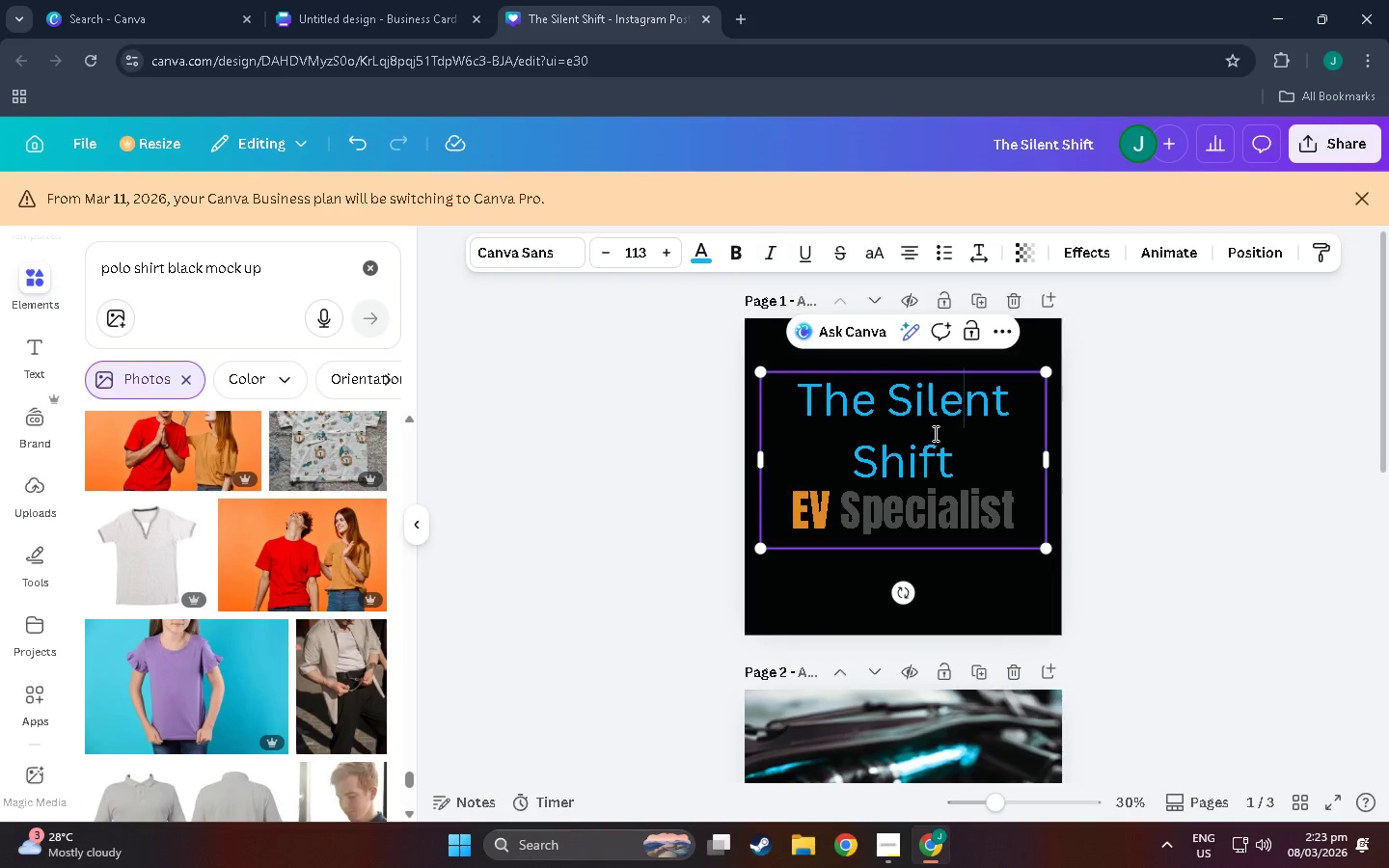 
left_click([933, 433])
 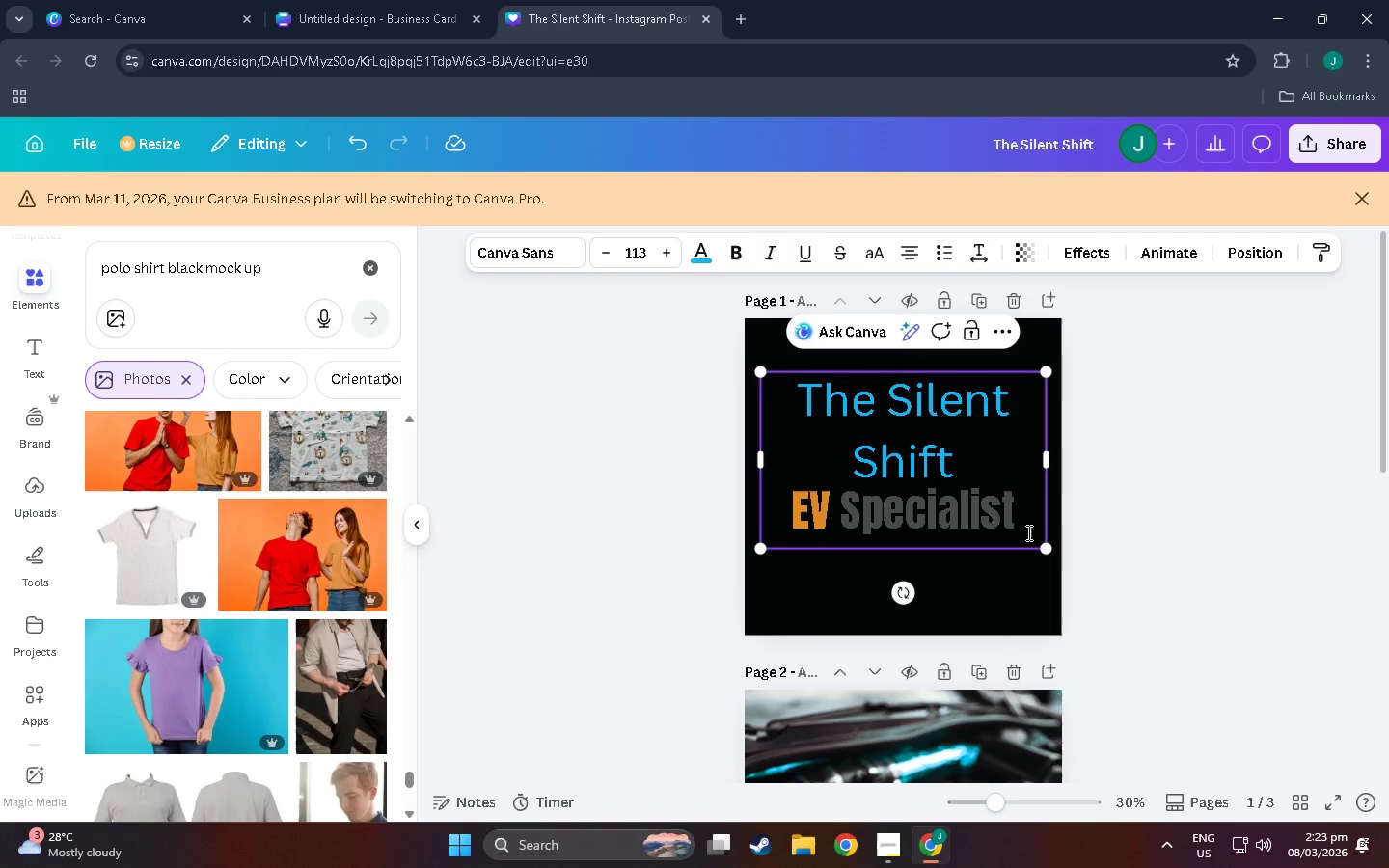 
left_click([1070, 541])
 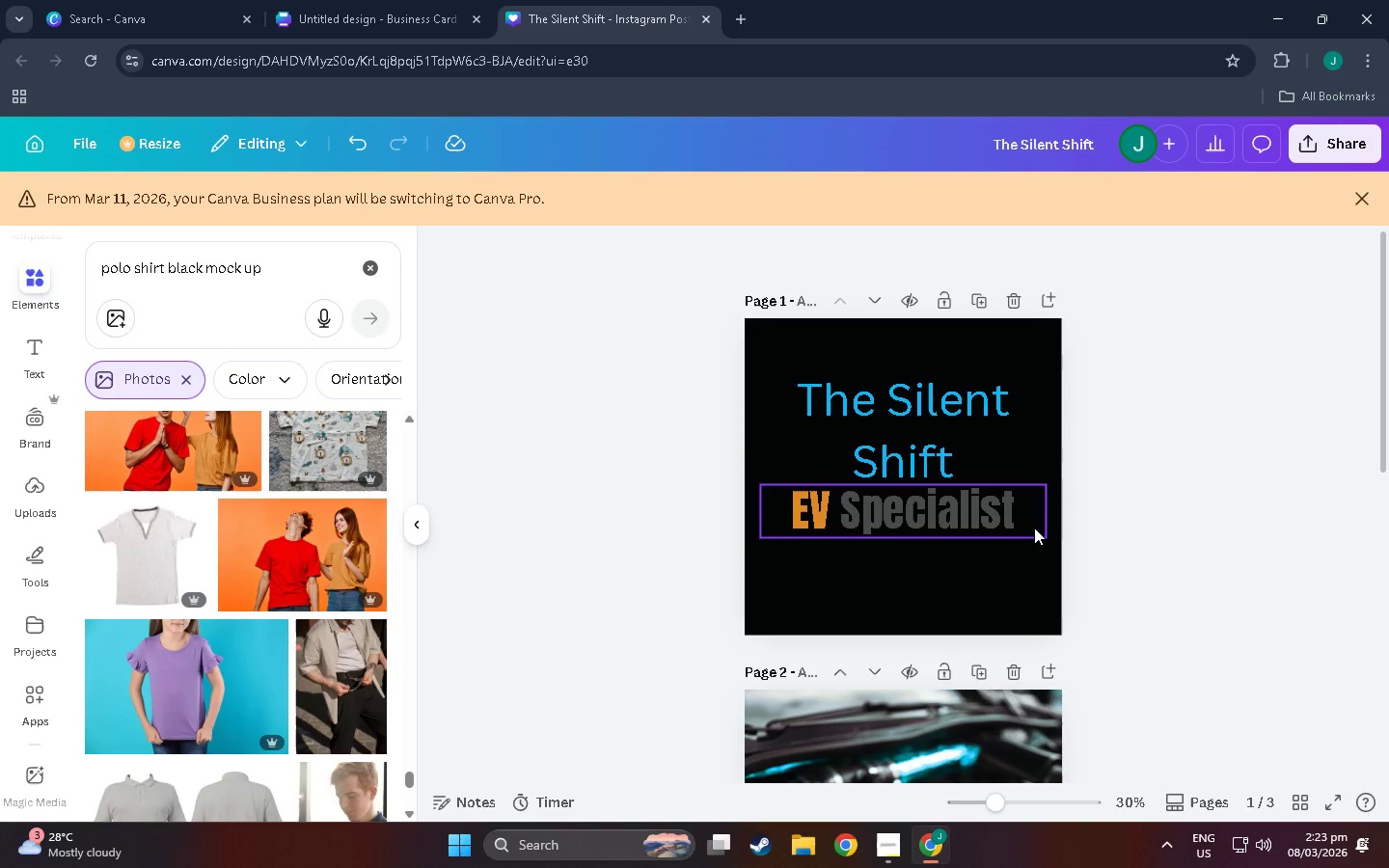 
left_click([1034, 527])
 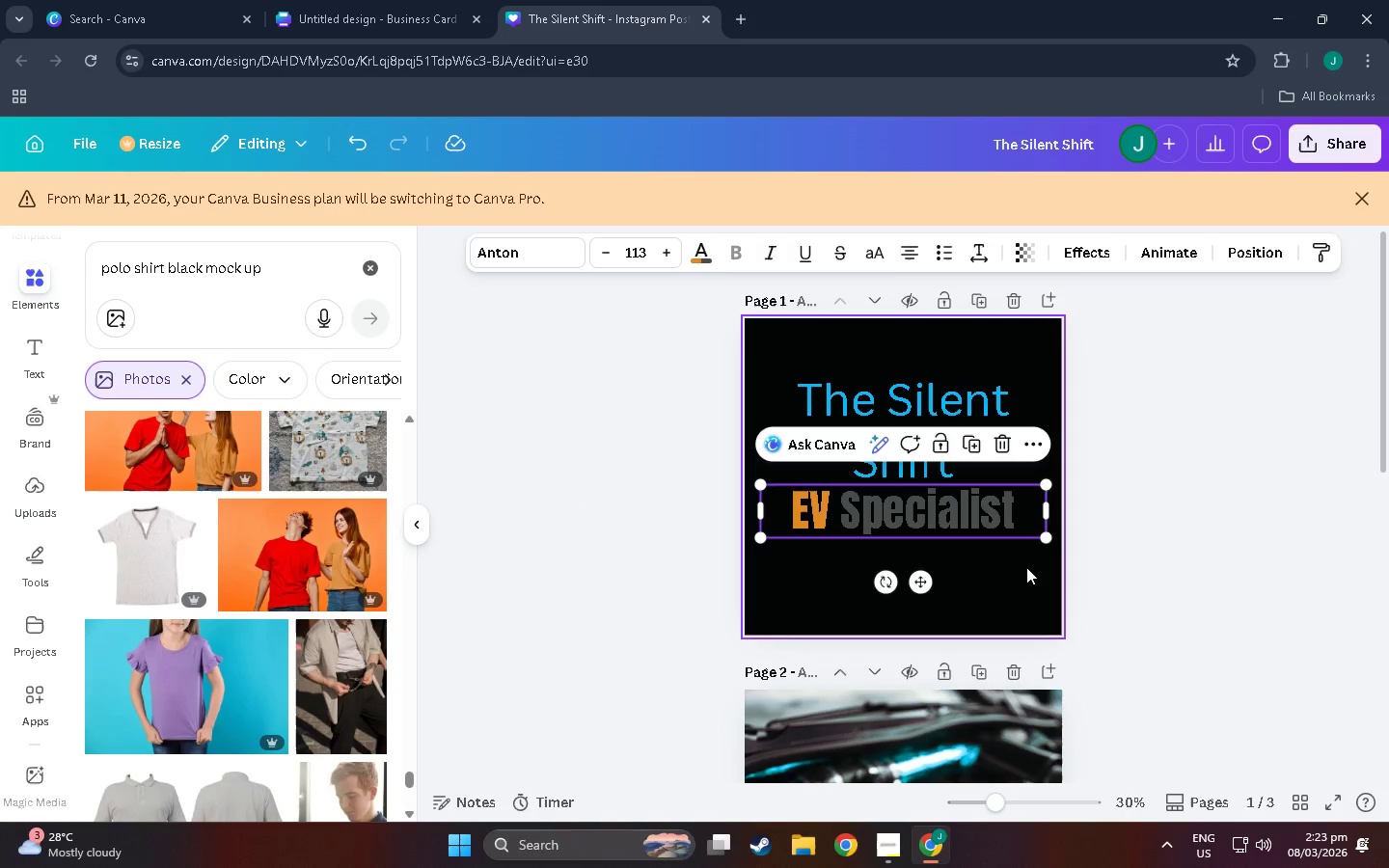 
left_click([1026, 567])
 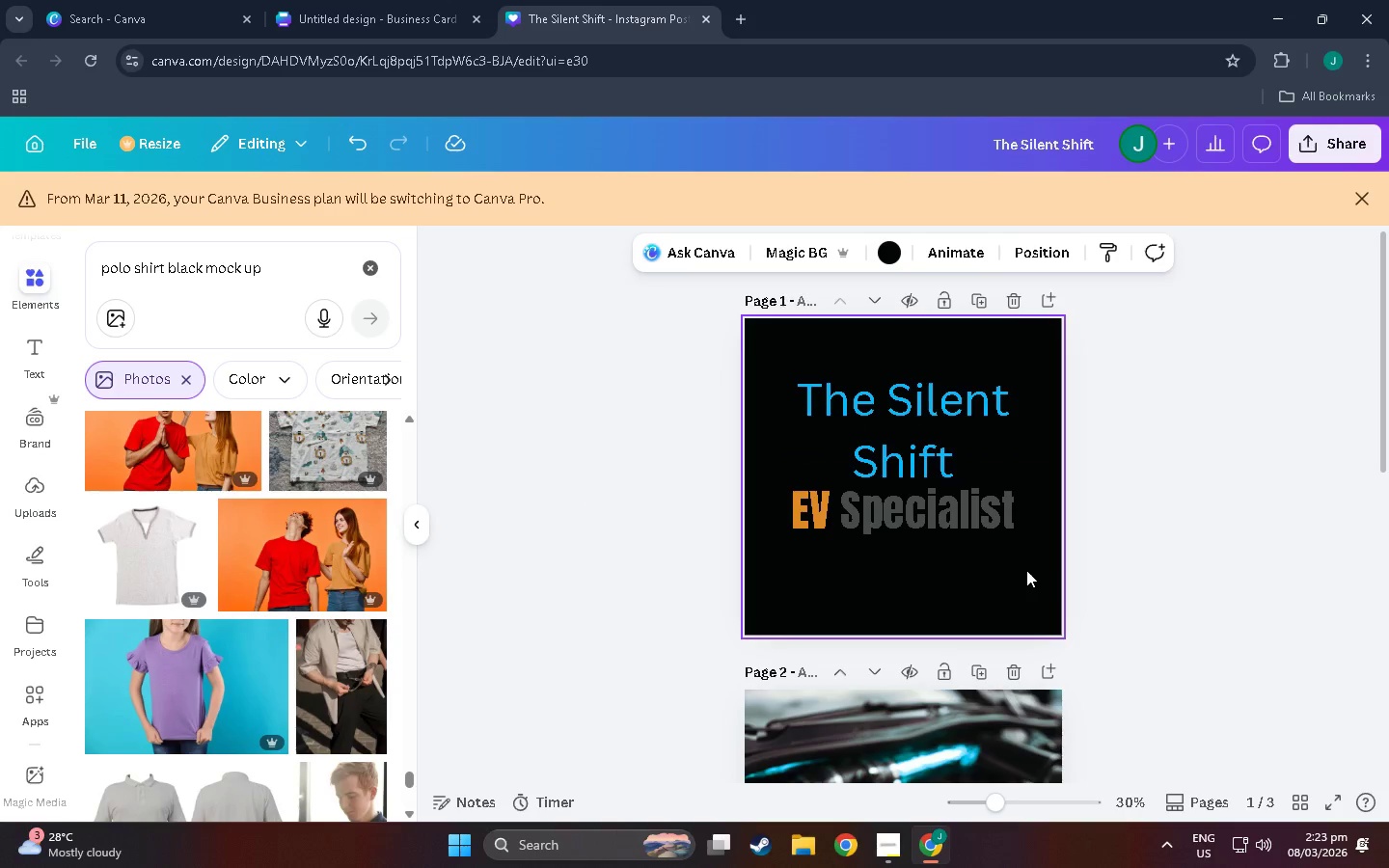 
left_click_drag(start_coordinate=[1026, 570], to_coordinate=[803, 395])
 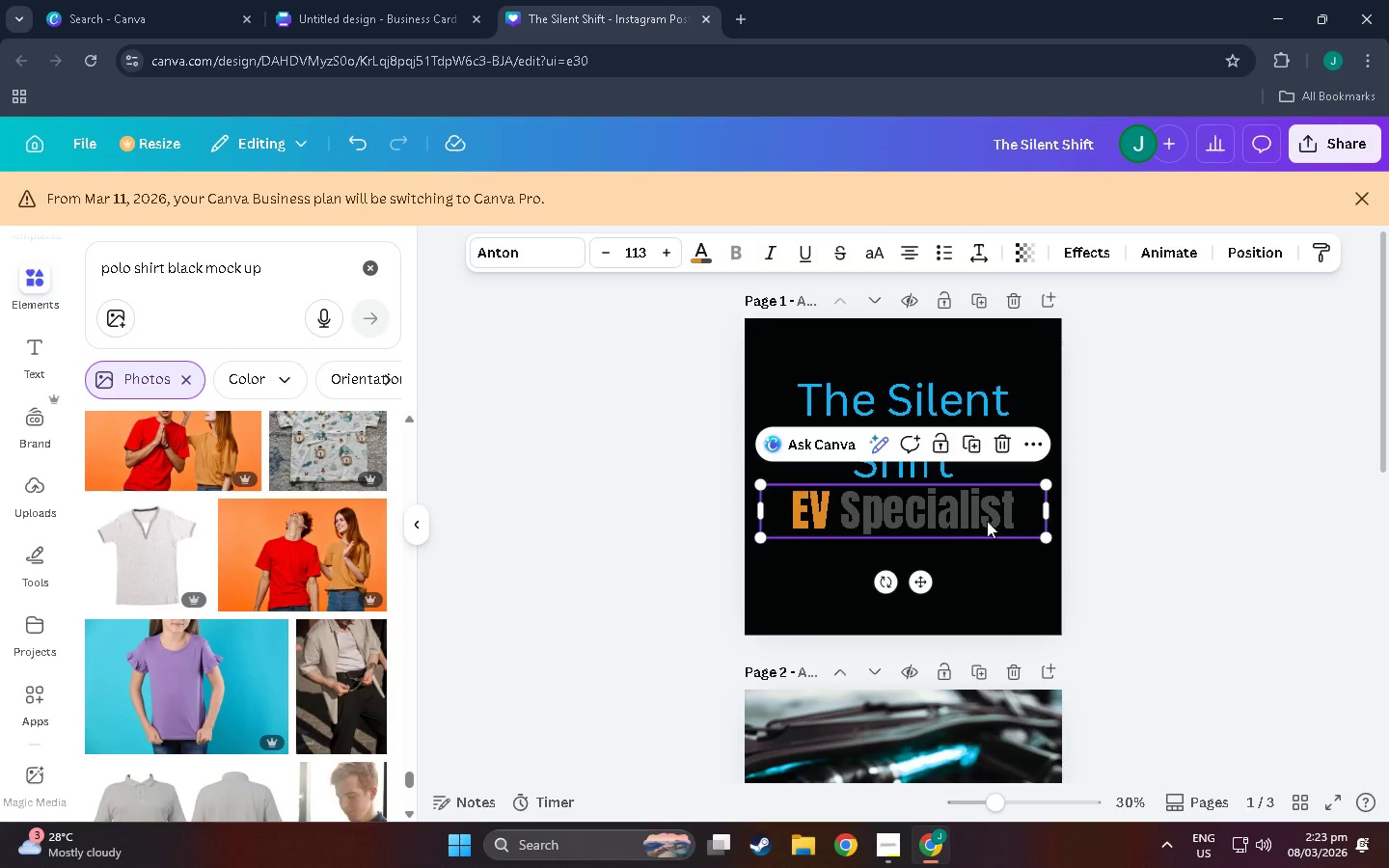 
double_click([1008, 517])
 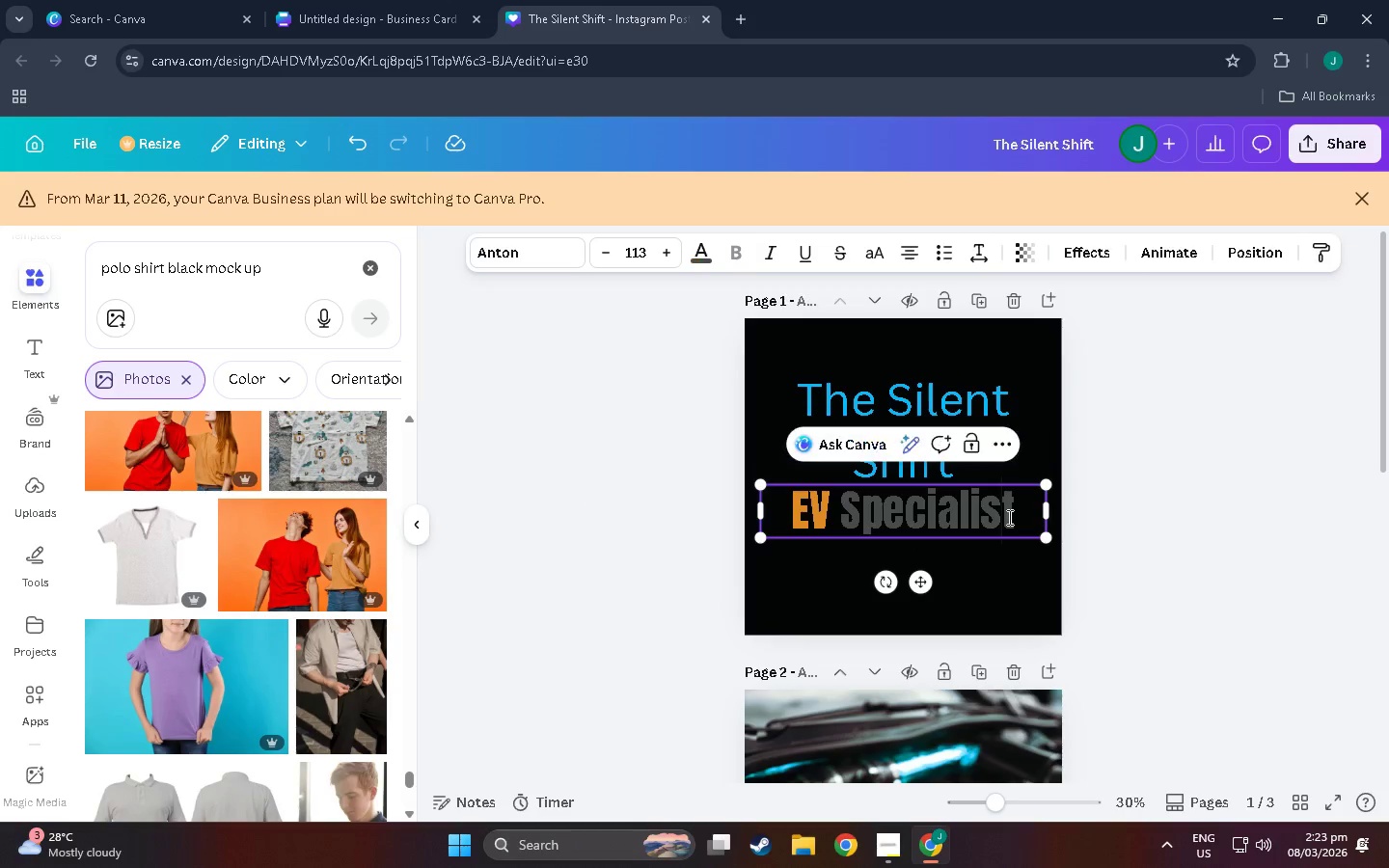 
triple_click([1008, 517])
 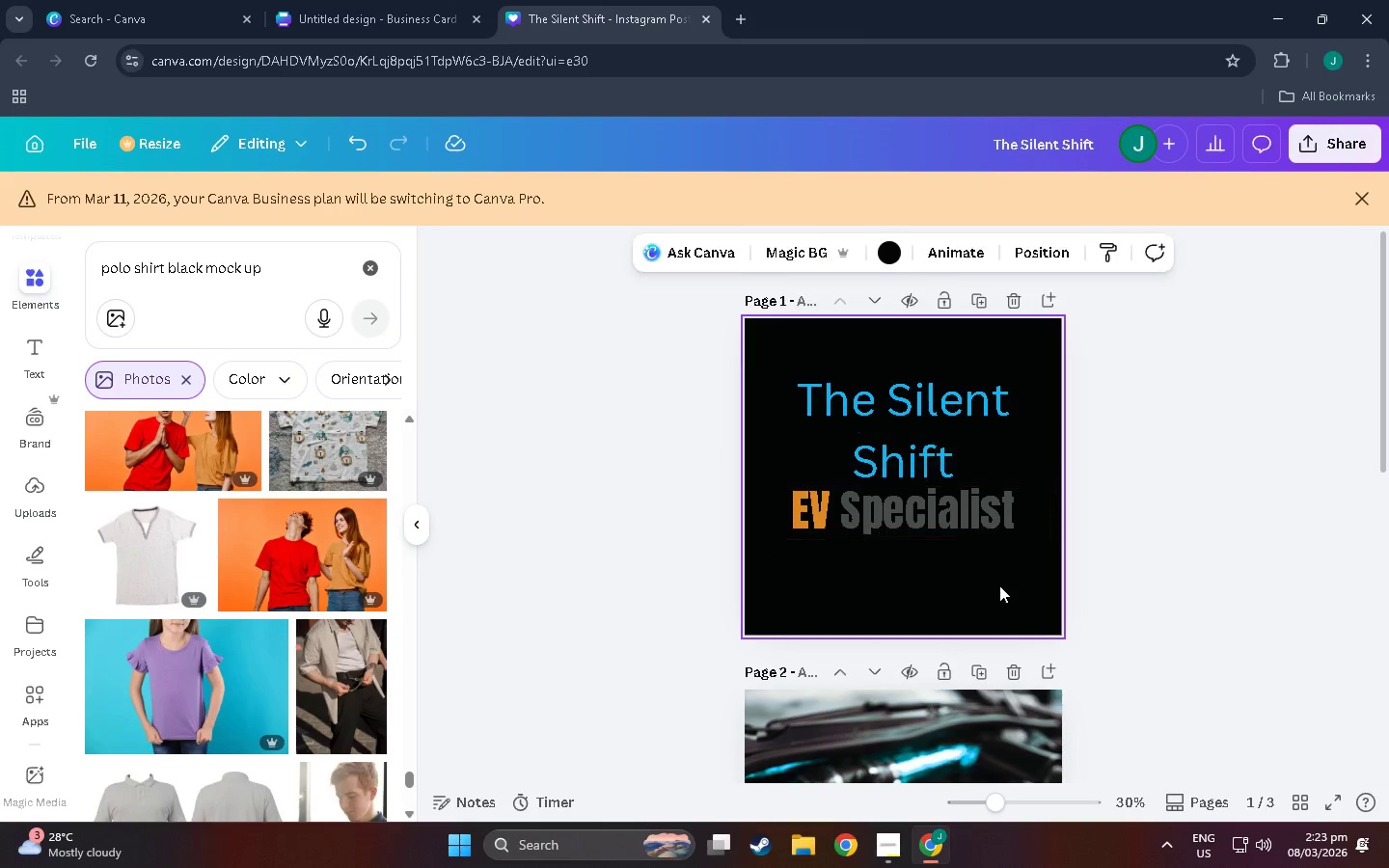 
double_click([1020, 519])
 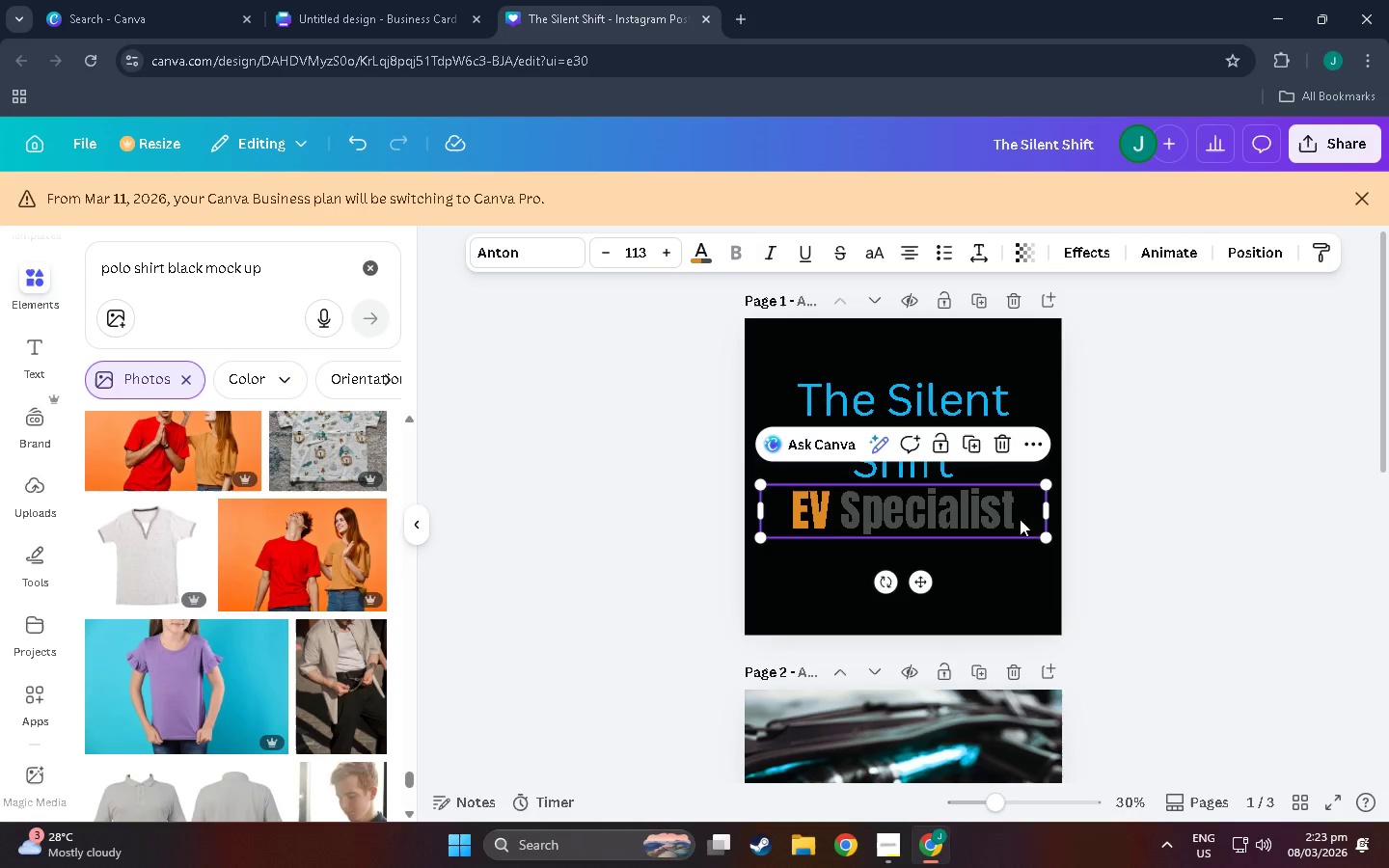 
key(Control+C)
 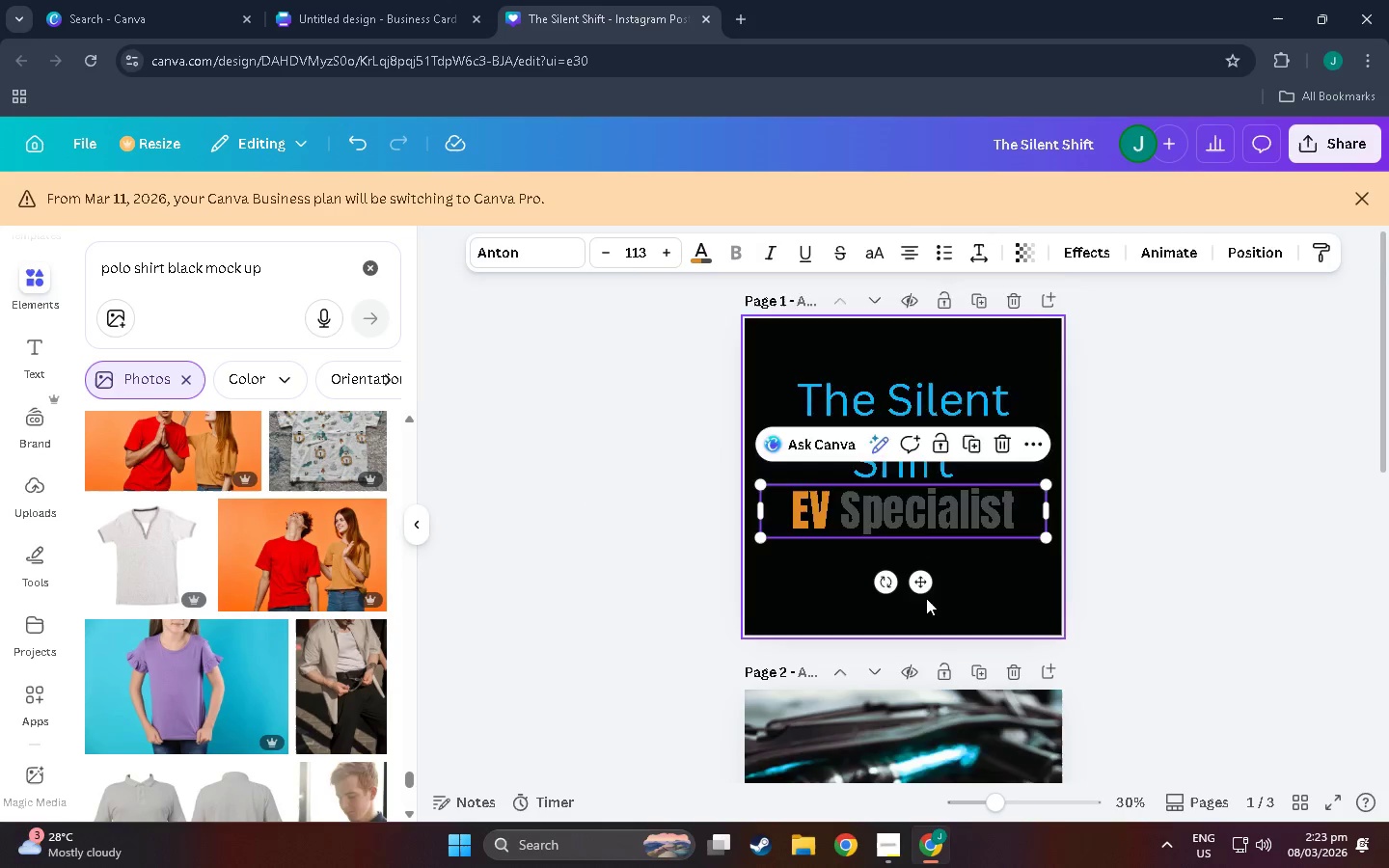 
key(Control+V)
 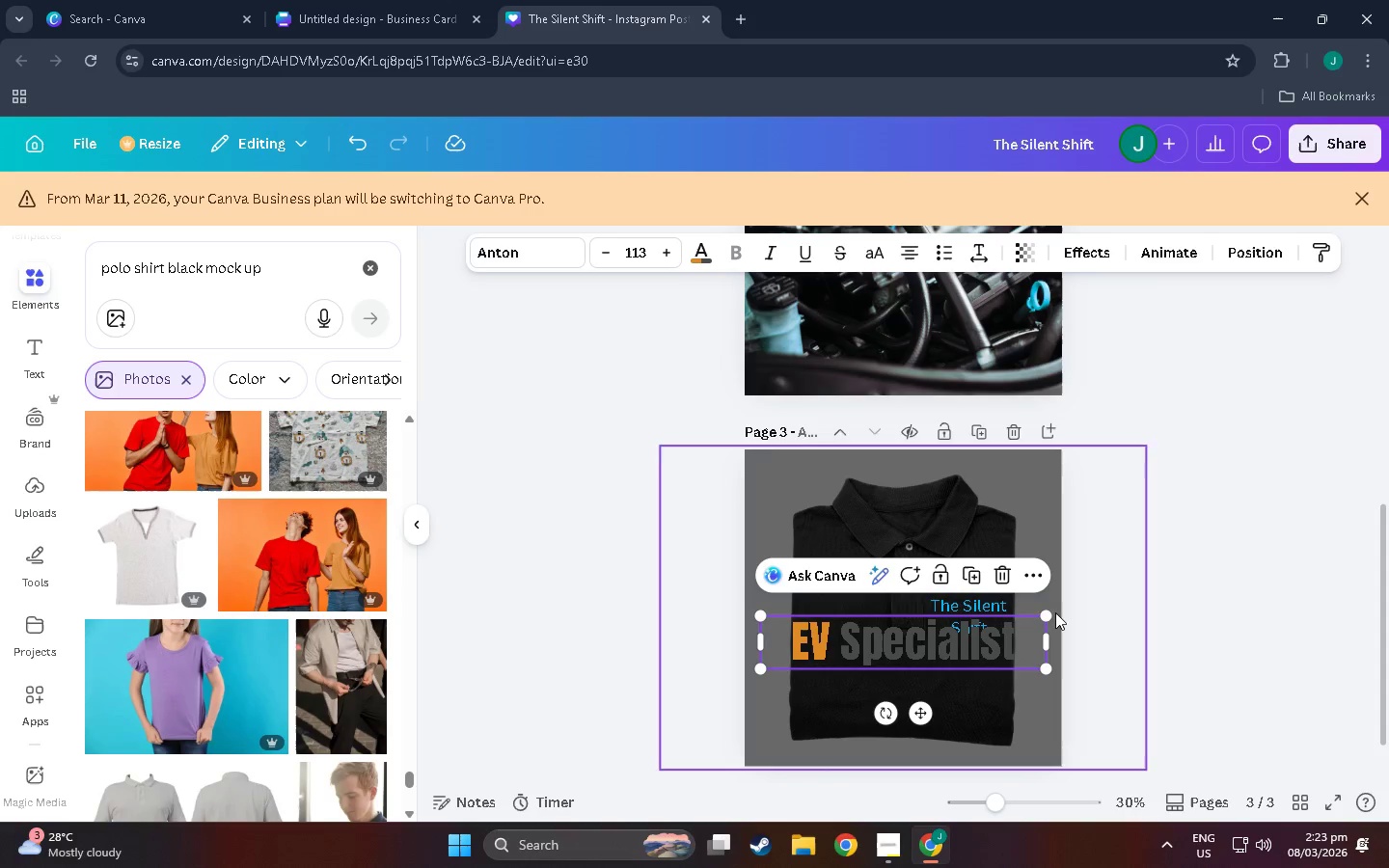 
scroll: coordinate [923, 600], scroll_direction: down, amount: 19.0
 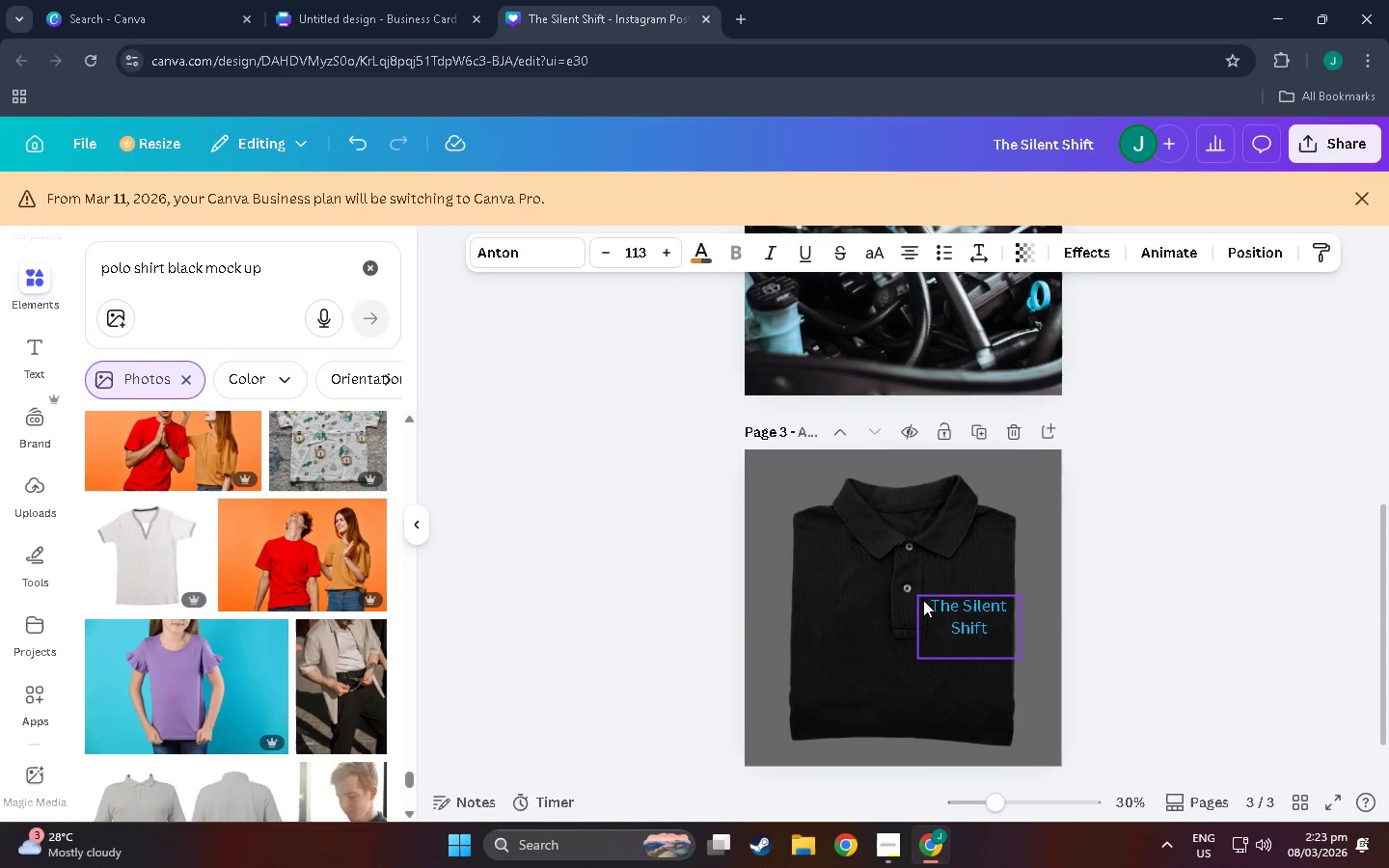 
left_click_drag(start_coordinate=[1051, 612], to_coordinate=[909, 658])
 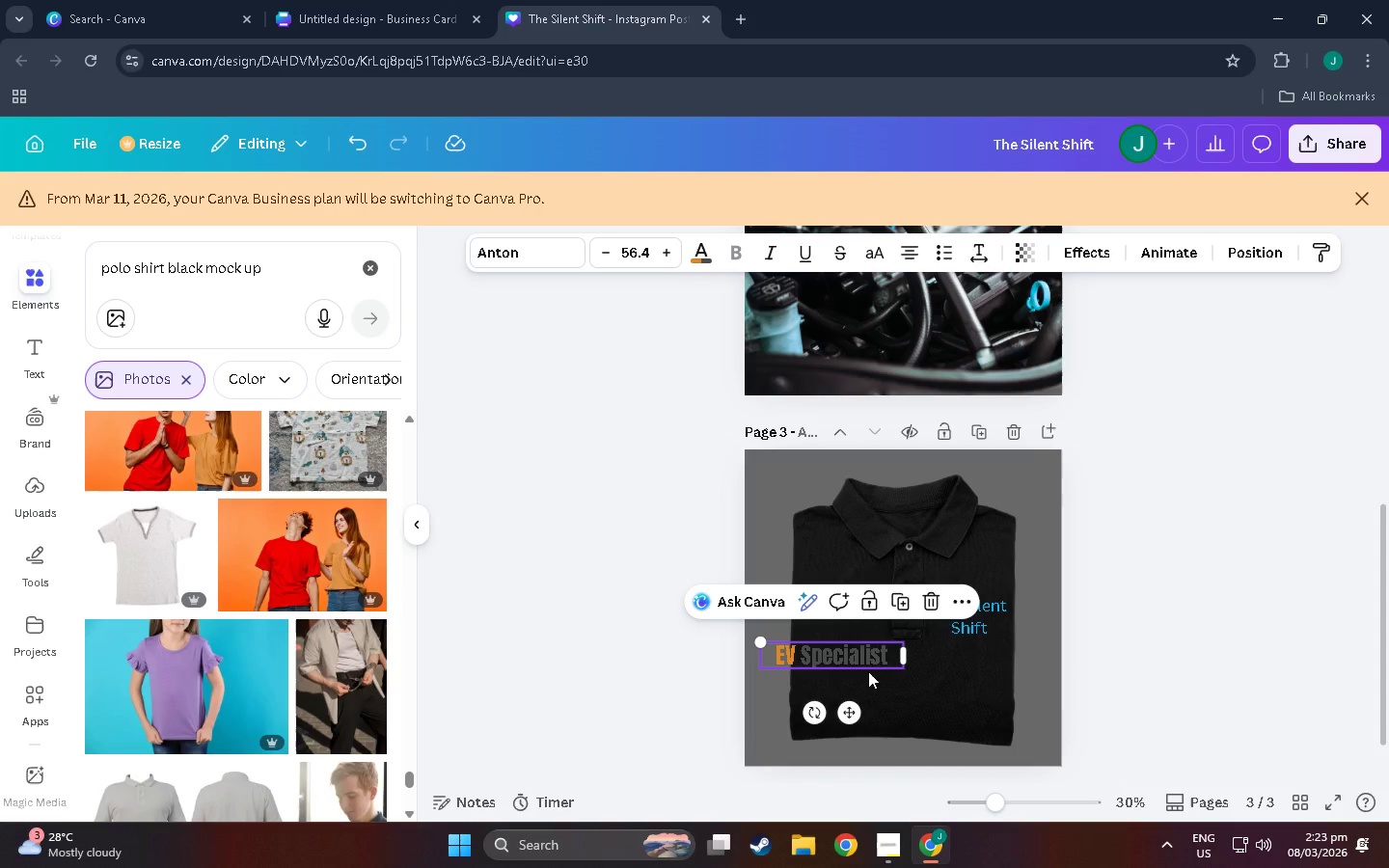 
left_click_drag(start_coordinate=[868, 671], to_coordinate=[998, 680])
 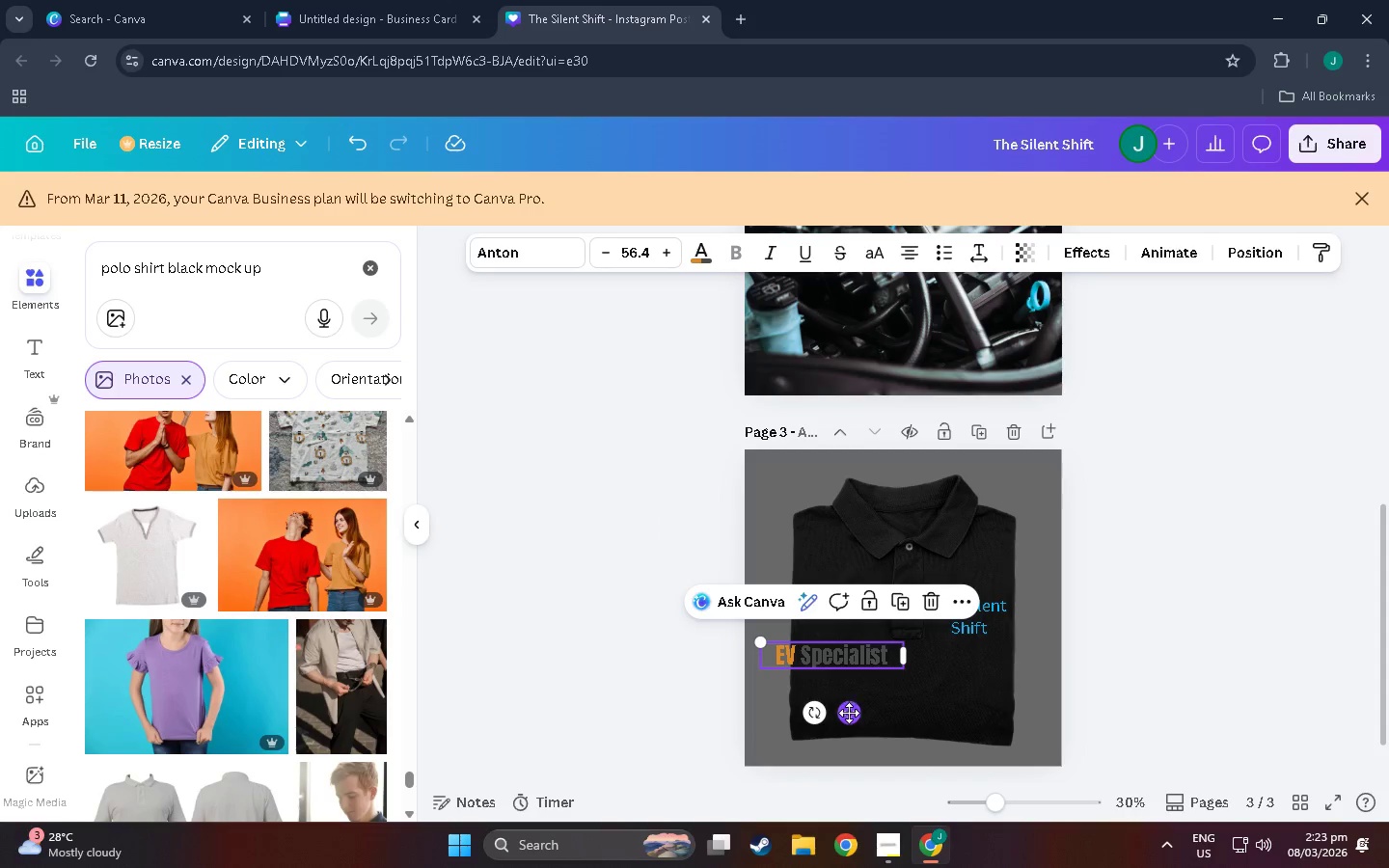 
left_click_drag(start_coordinate=[849, 713], to_coordinate=[986, 709])
 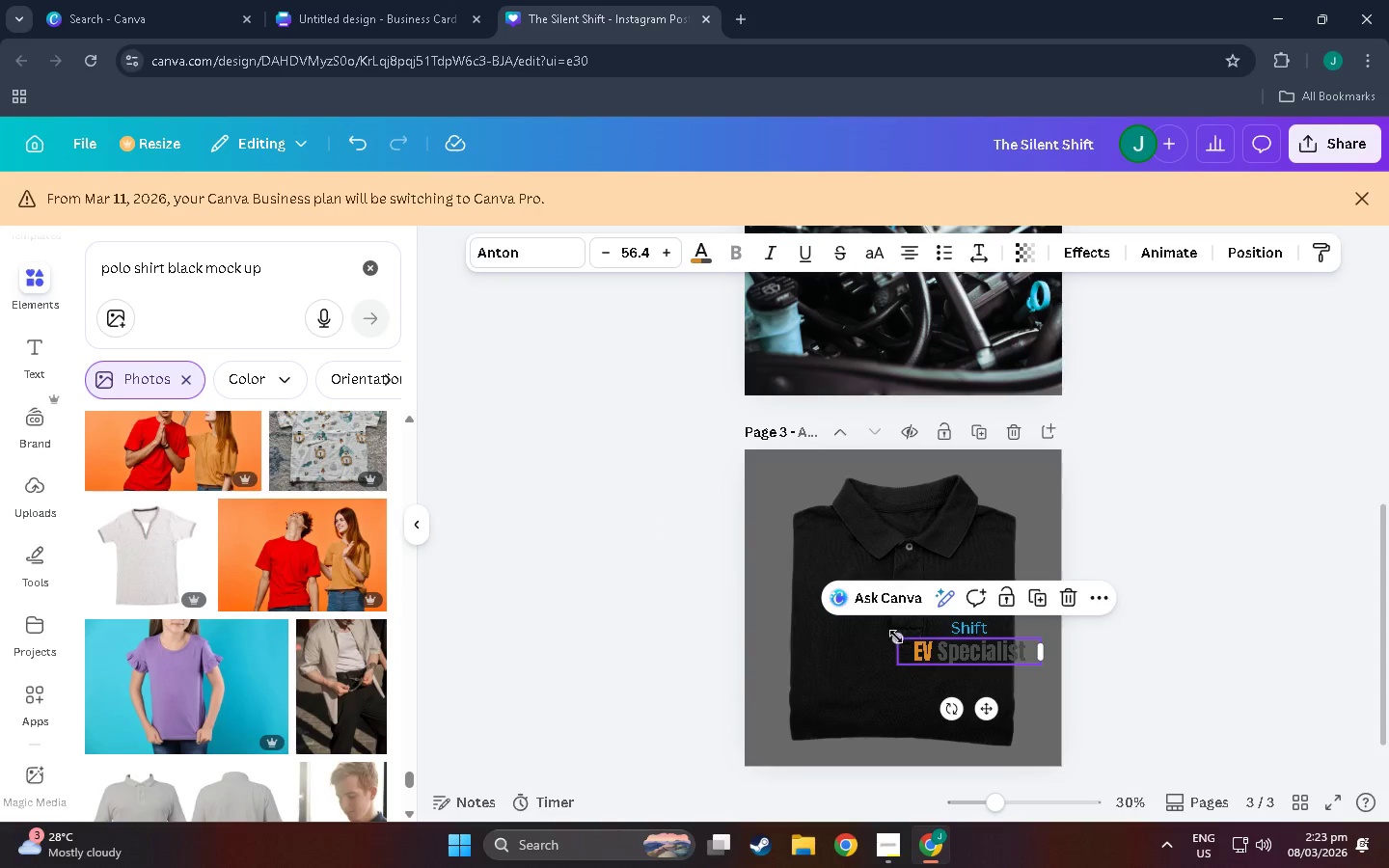 
left_click_drag(start_coordinate=[897, 637], to_coordinate=[932, 653])
 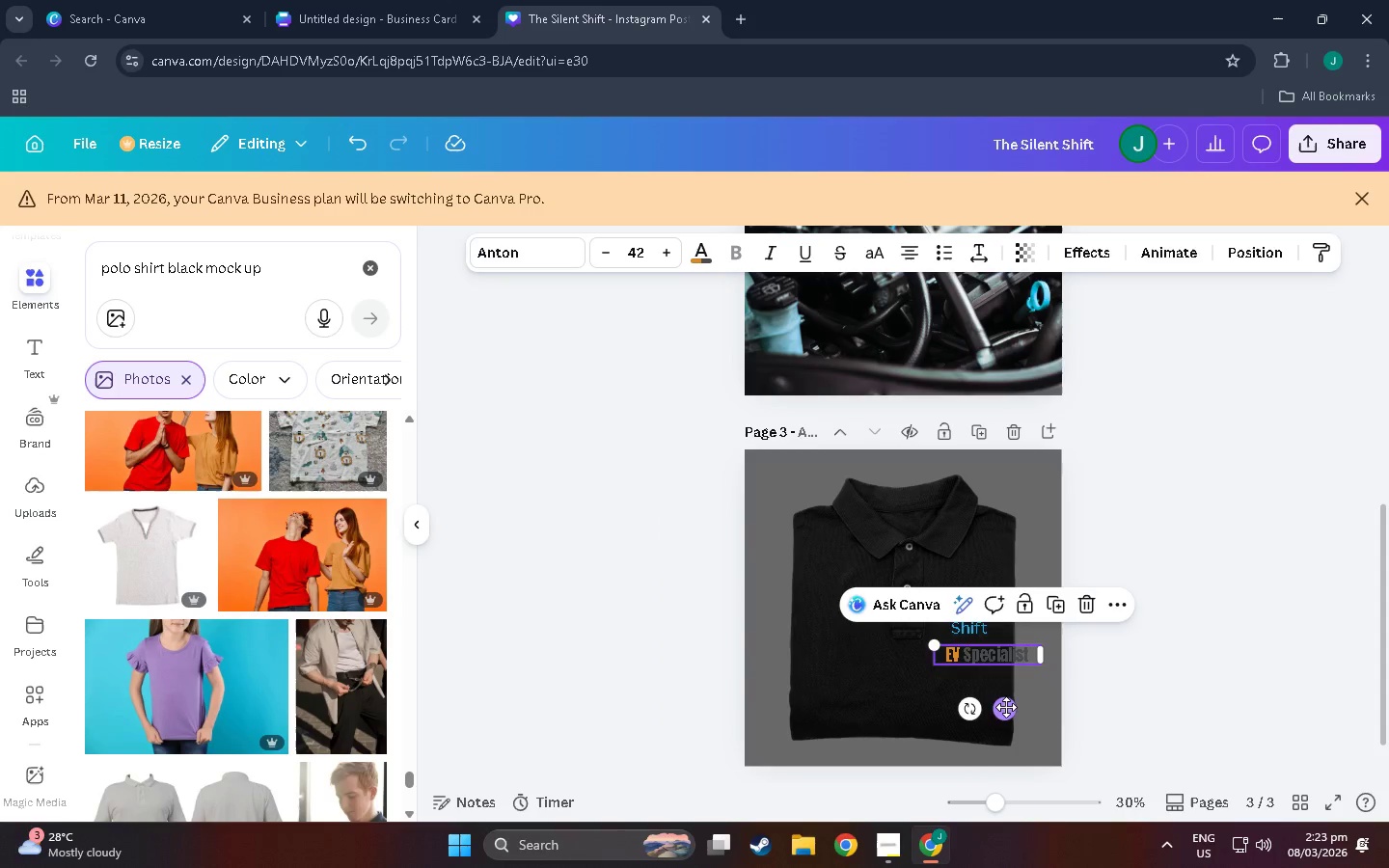 
left_click_drag(start_coordinate=[1006, 707], to_coordinate=[990, 701])
 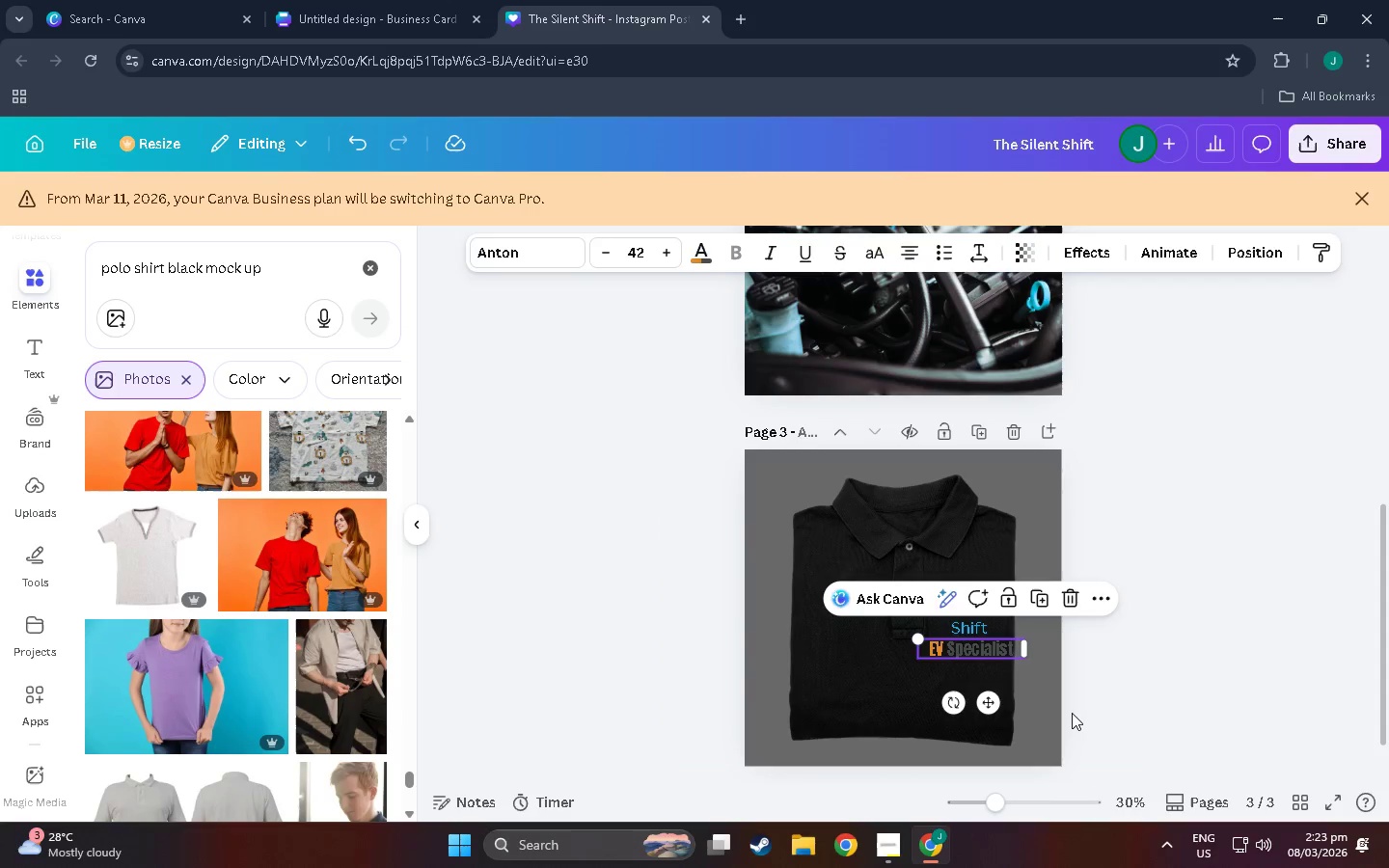 
left_click([1072, 713])
 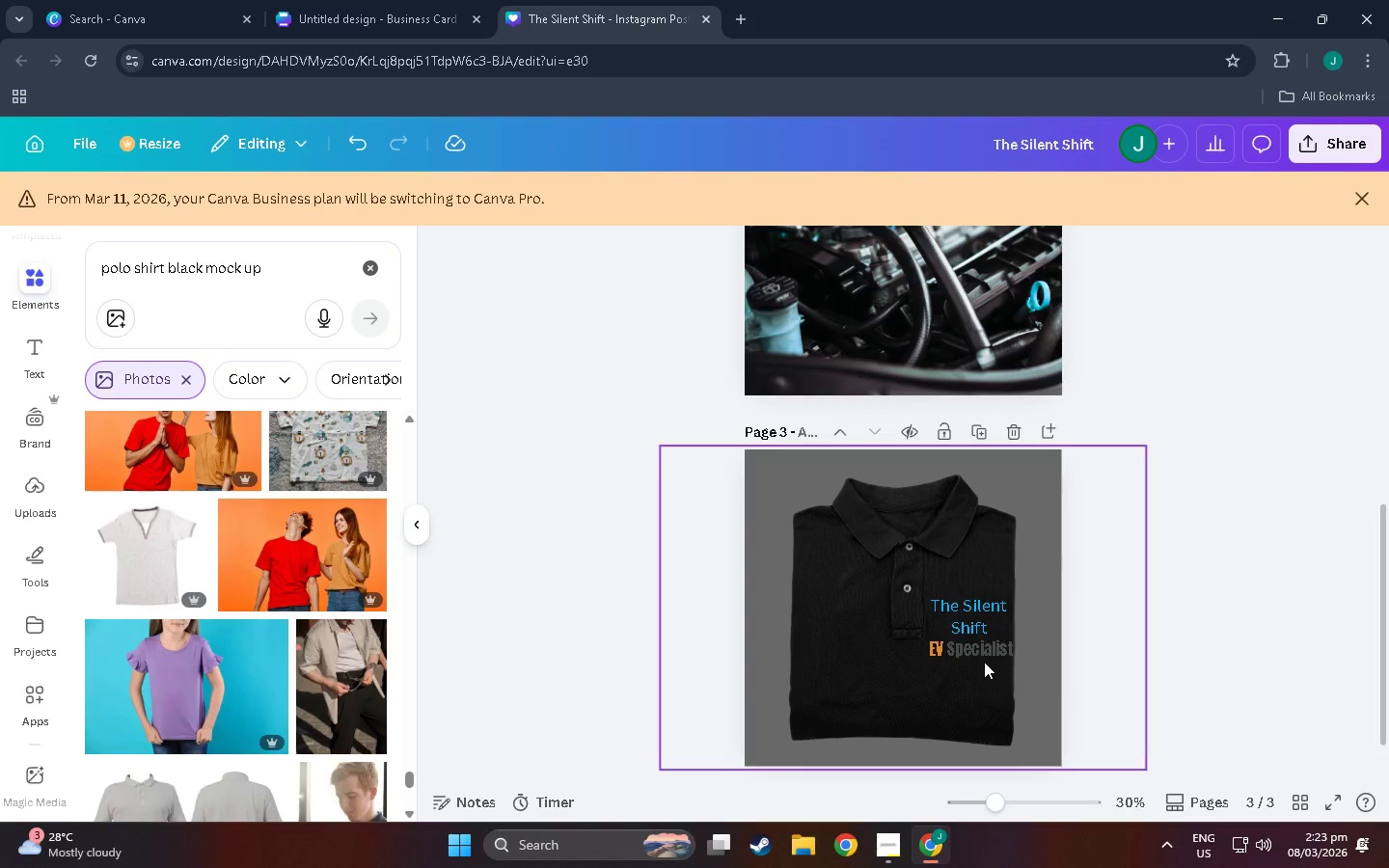 
left_click([983, 650])
 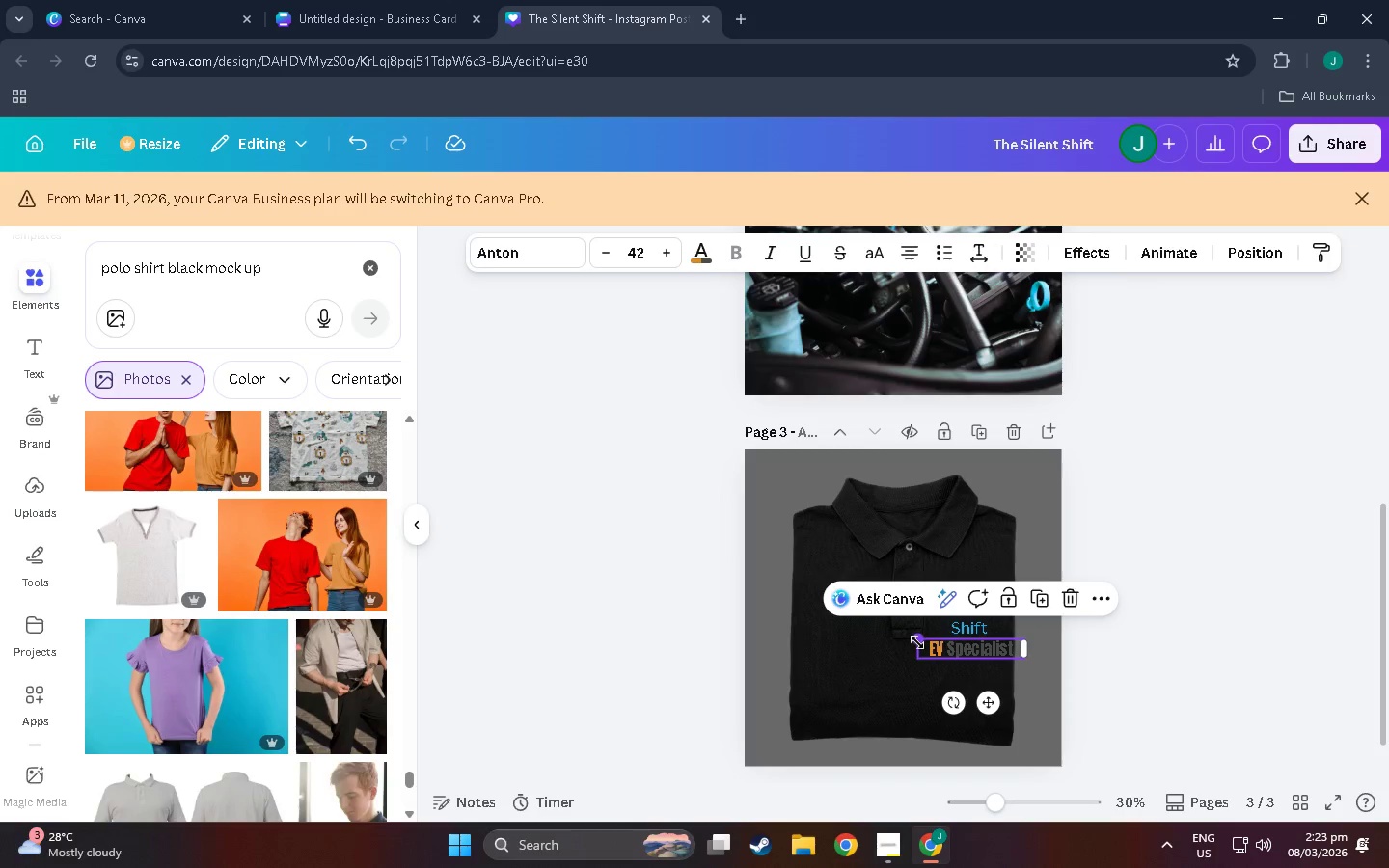 
left_click_drag(start_coordinate=[917, 642], to_coordinate=[927, 646])
 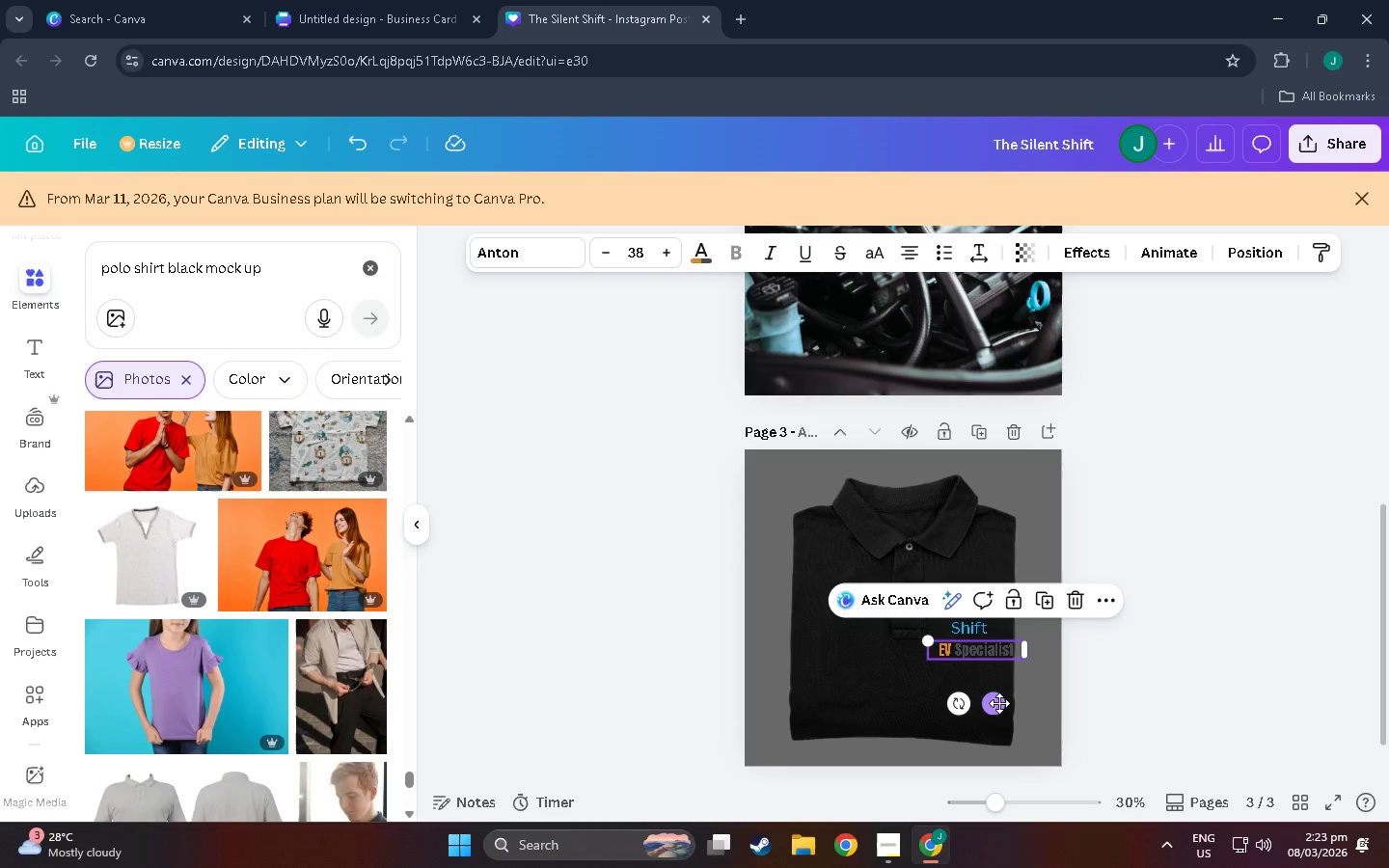 
left_click_drag(start_coordinate=[996, 704], to_coordinate=[988, 703])
 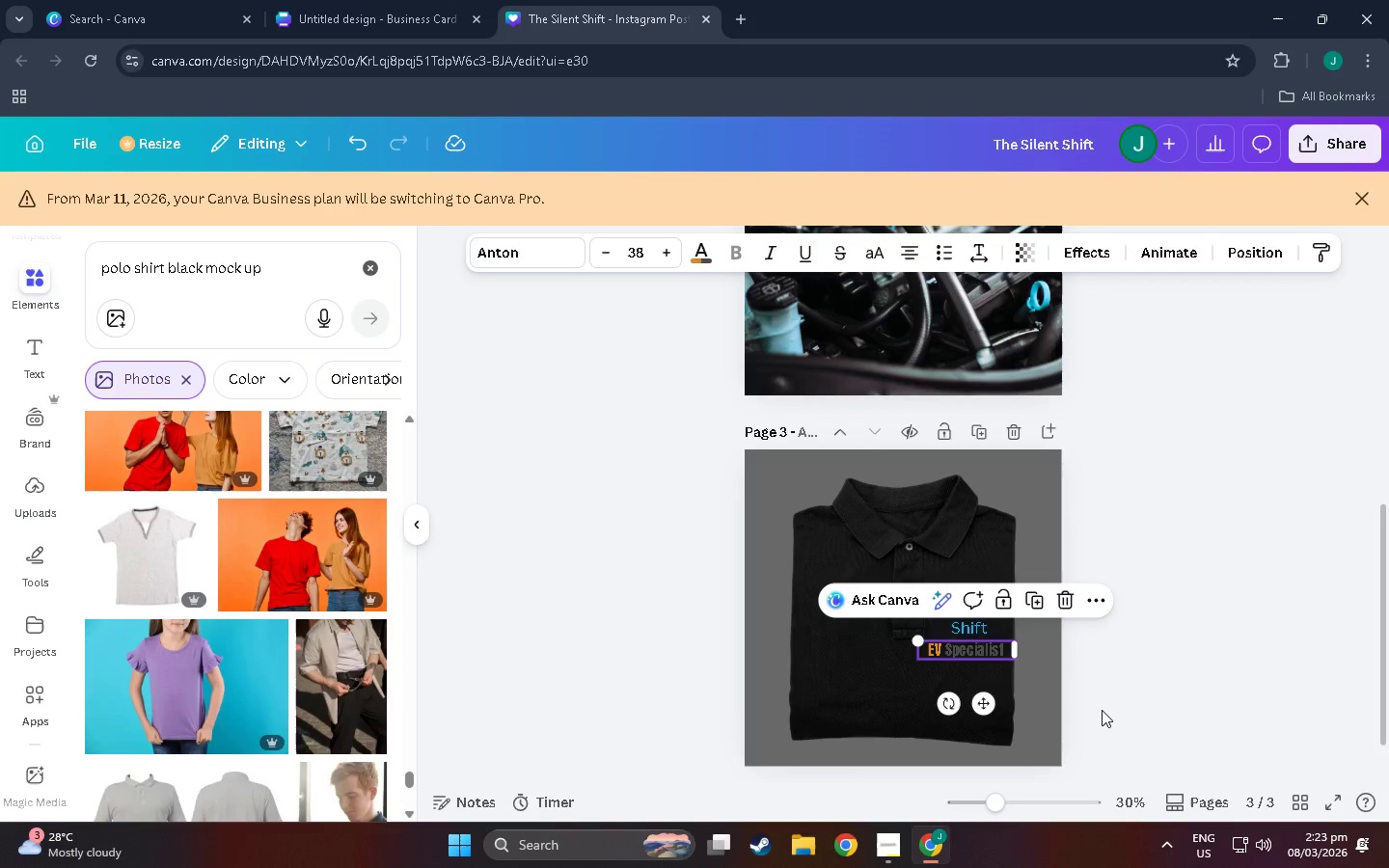 
left_click([1102, 710])
 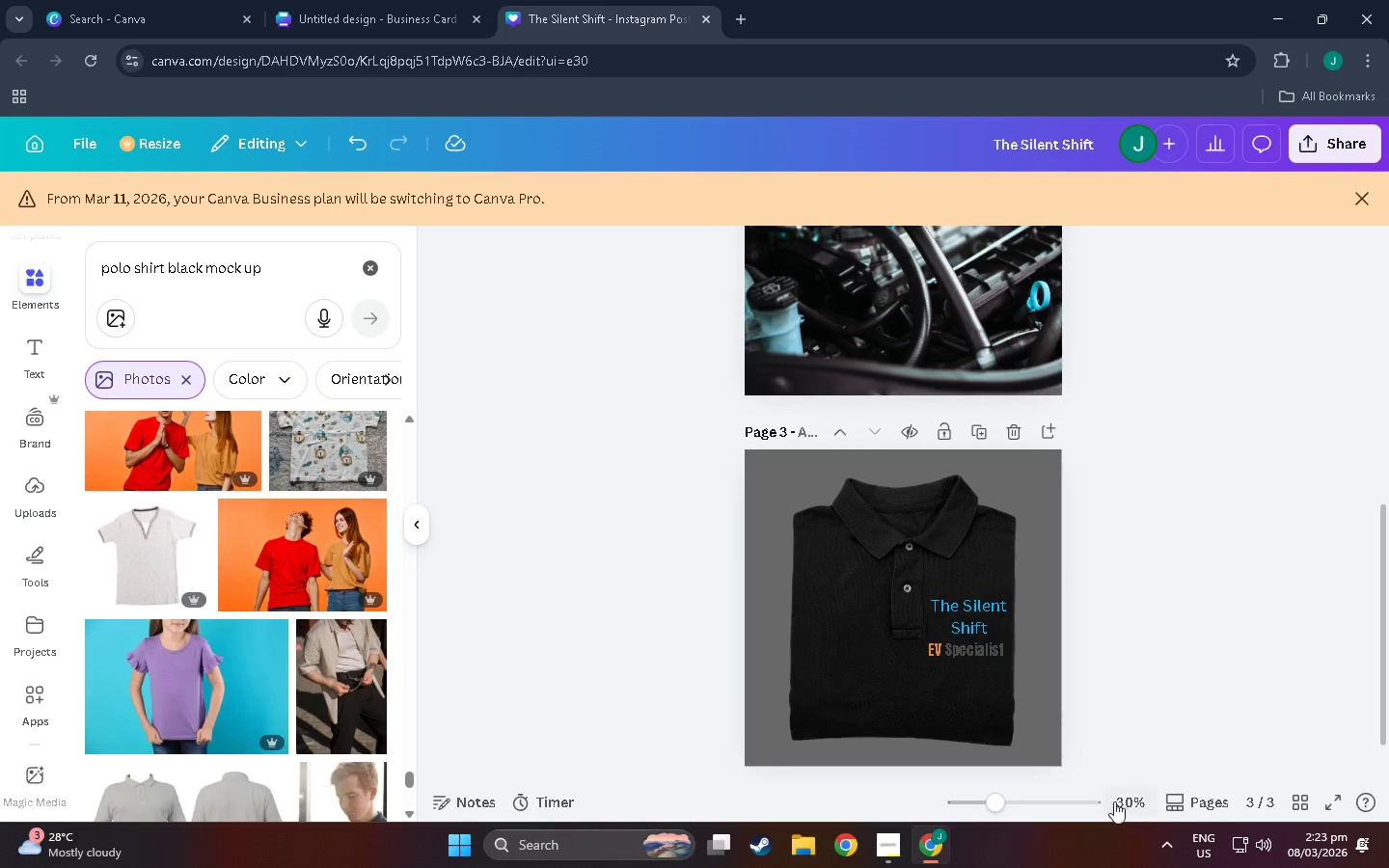 
left_click([1046, 803])
 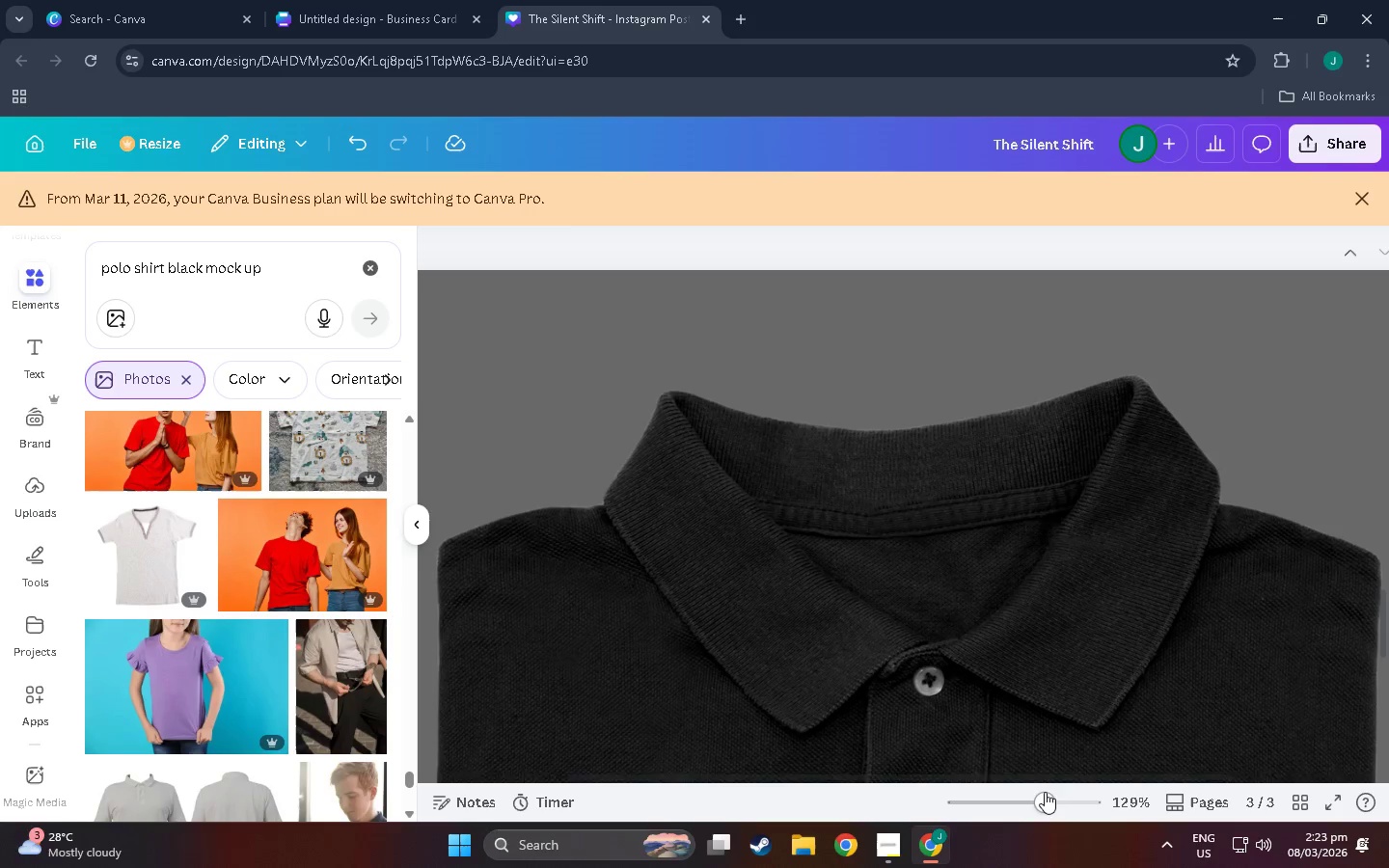 
scroll: coordinate [1089, 732], scroll_direction: down, amount: 21.0
 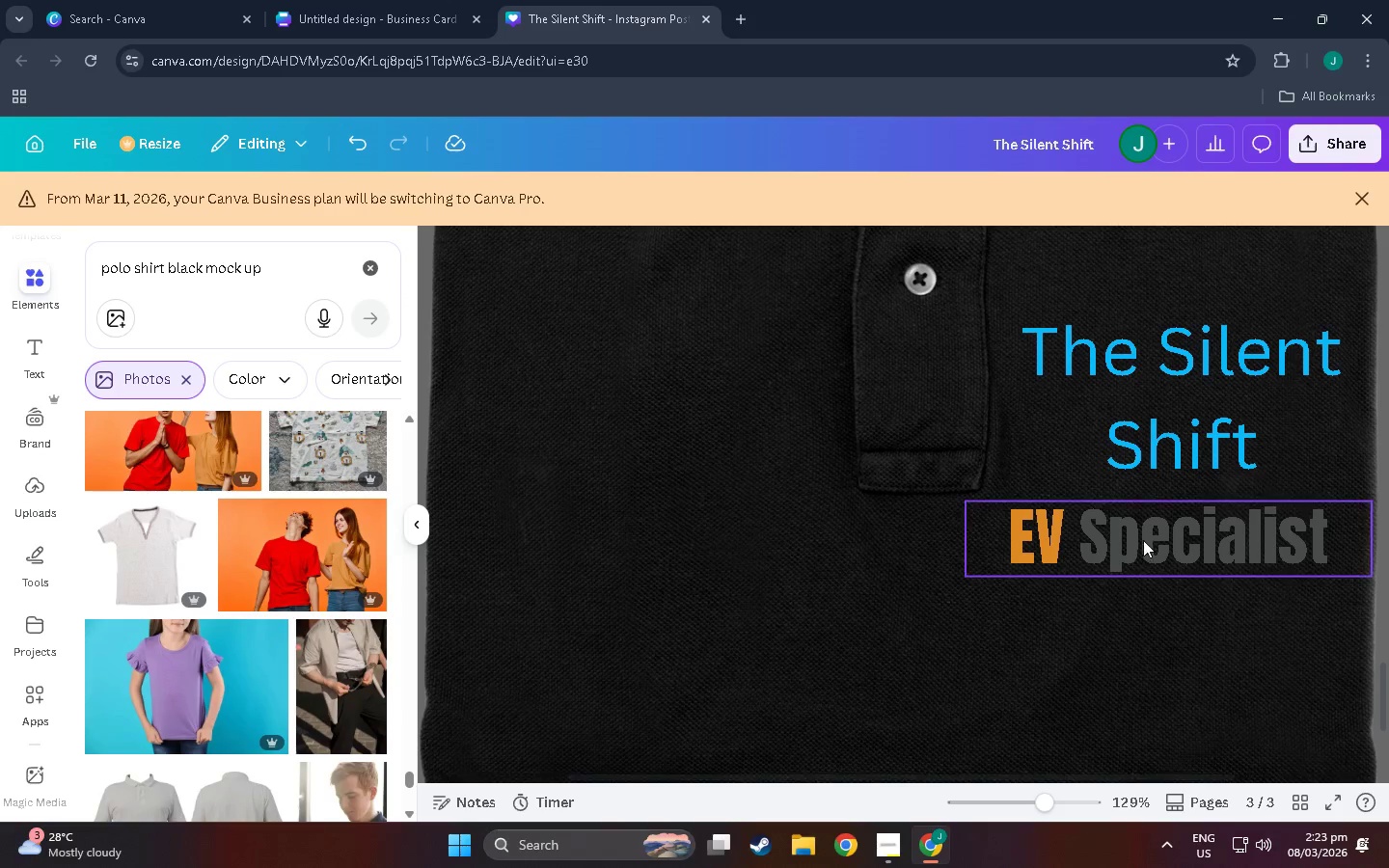 
left_click_drag(start_coordinate=[1143, 537], to_coordinate=[1161, 542])
 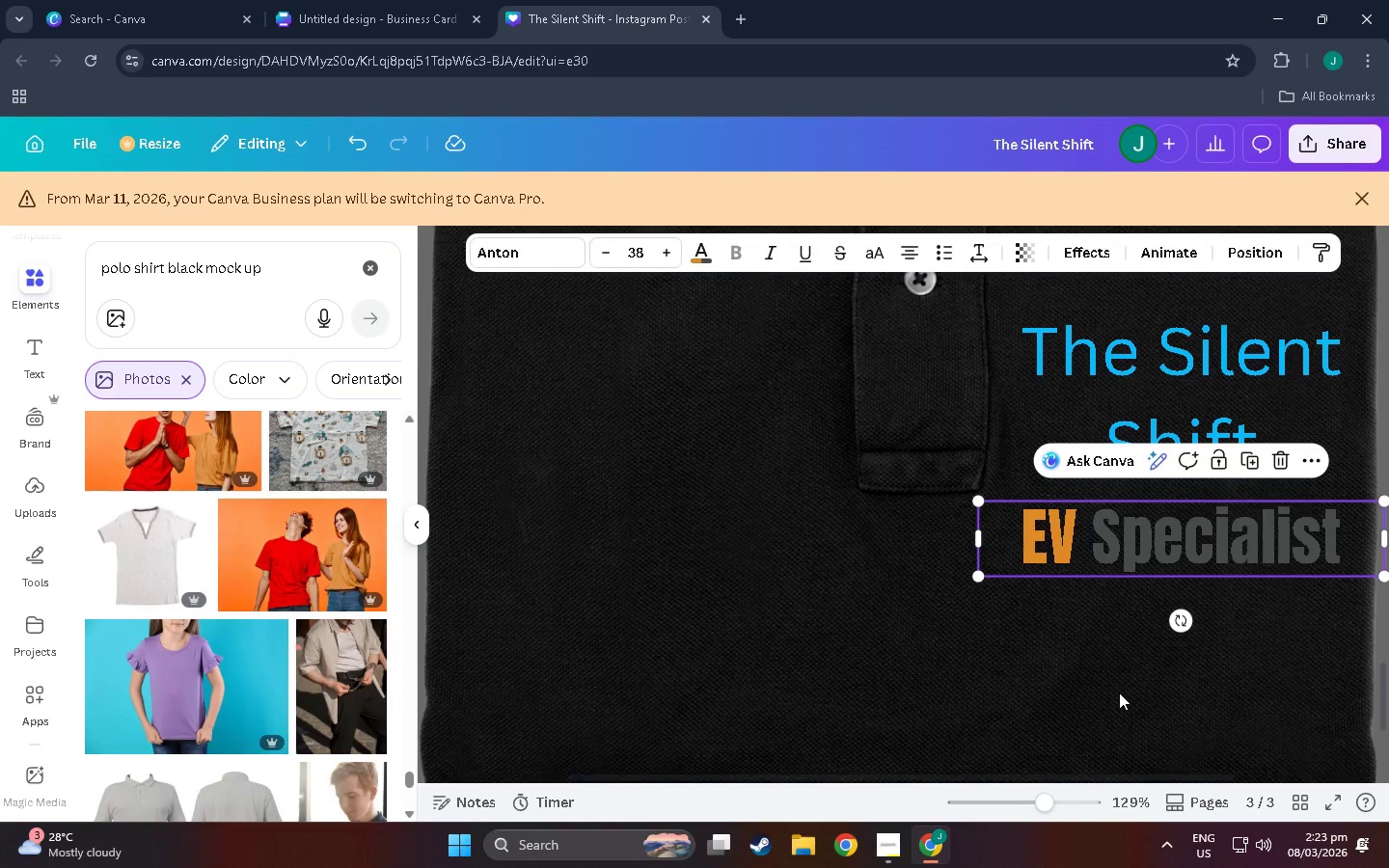 
left_click([1119, 692])
 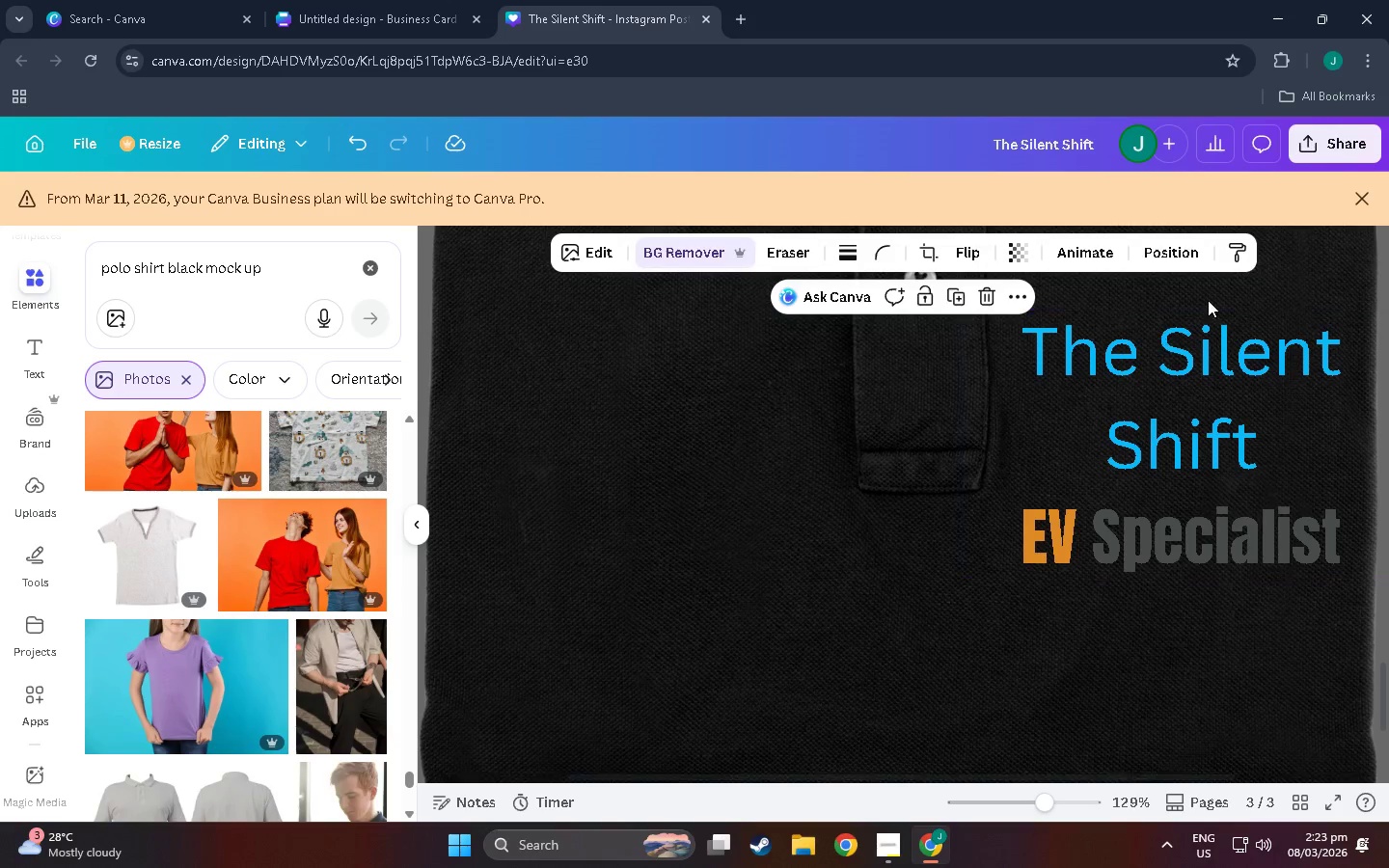 
left_click([1206, 367])
 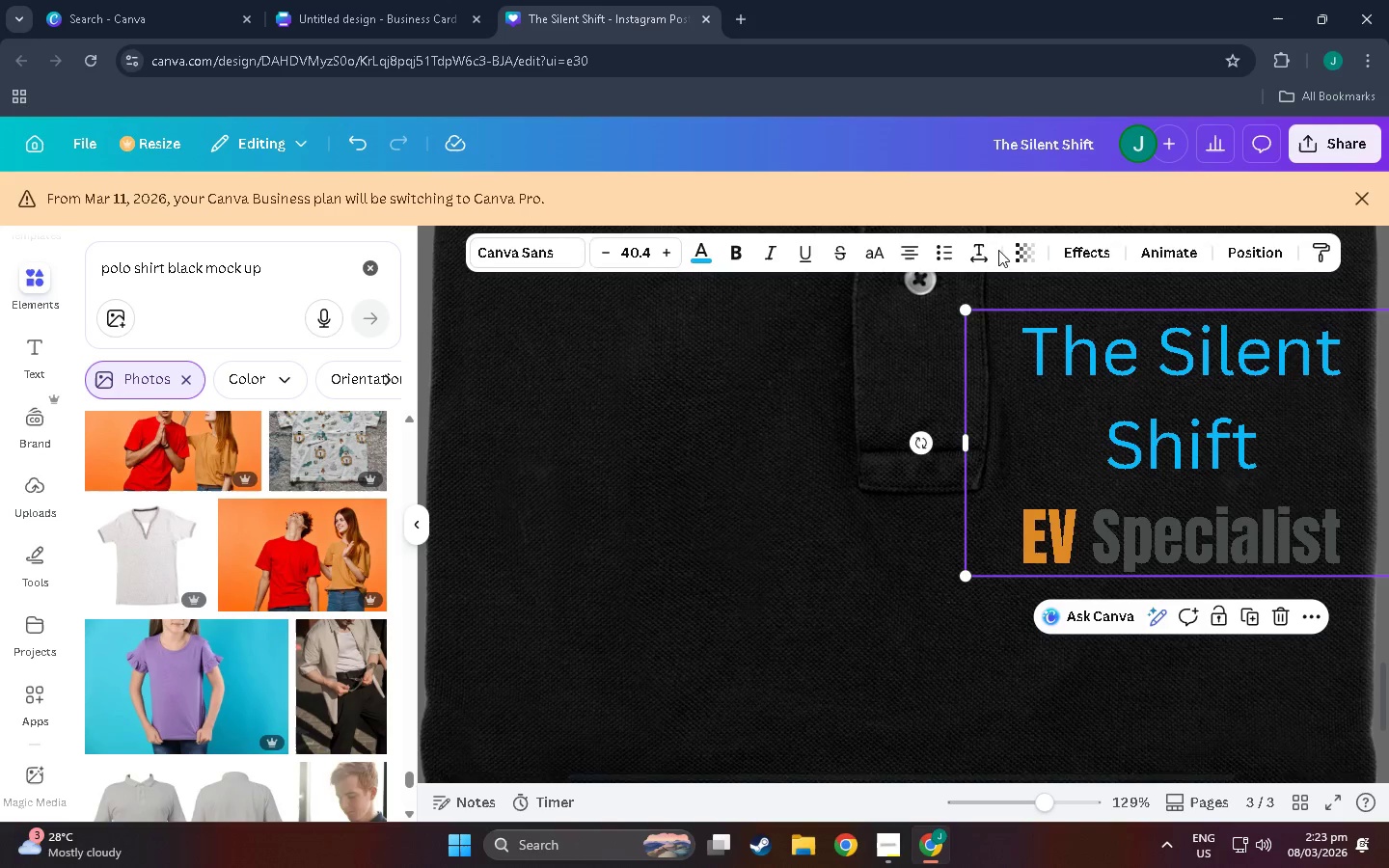 
left_click([979, 245])
 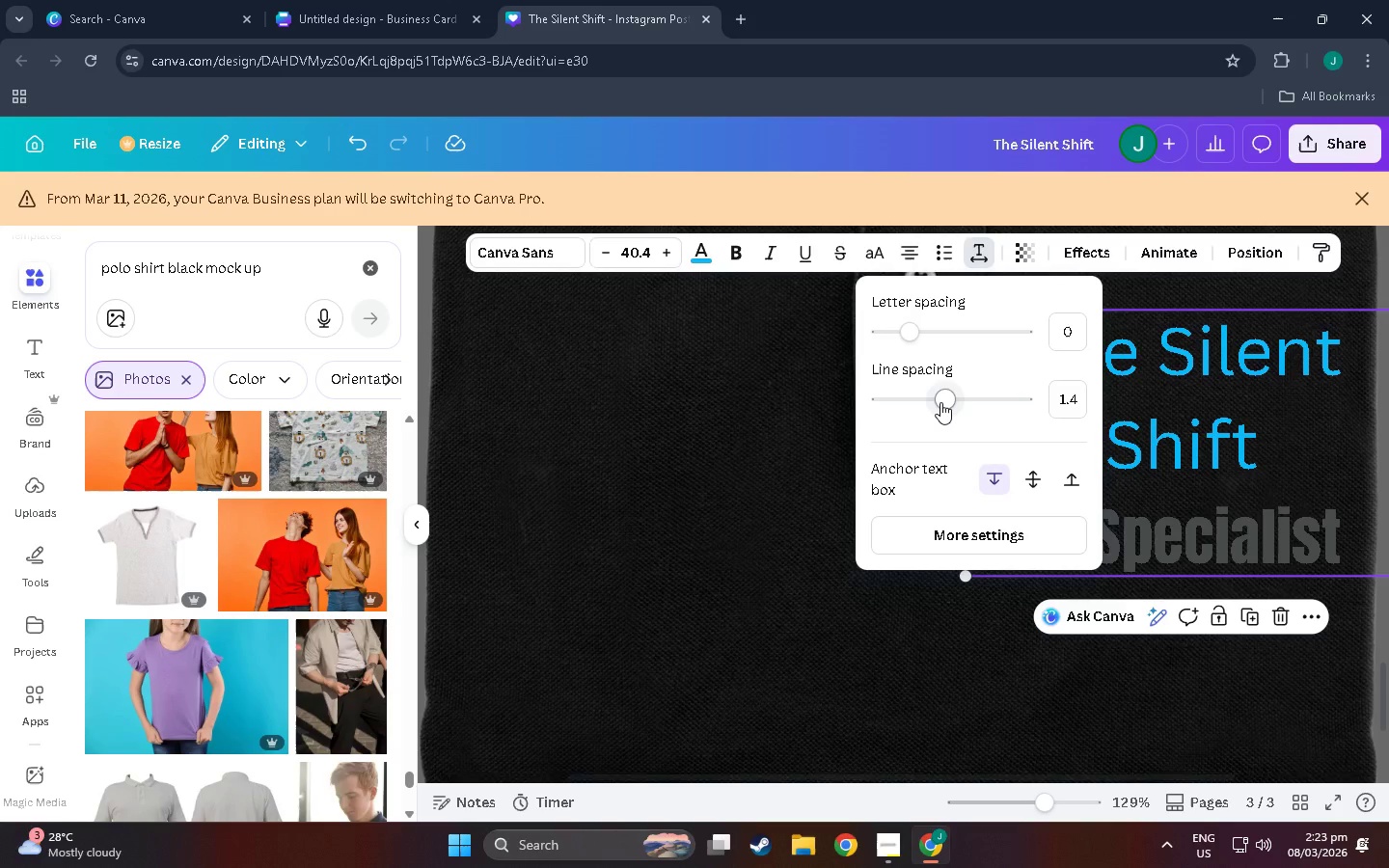 
left_click_drag(start_coordinate=[940, 402], to_coordinate=[912, 395])
 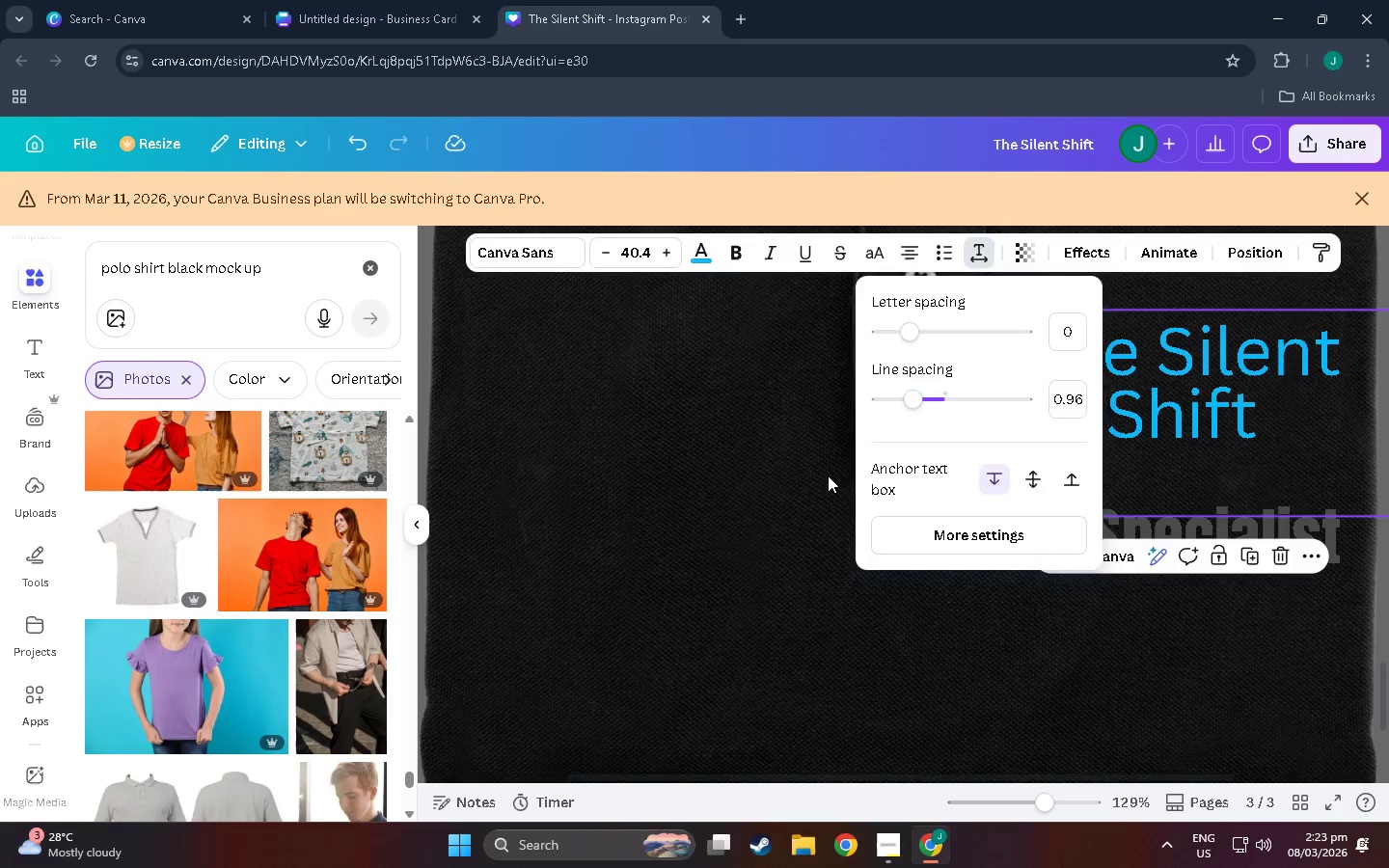 
left_click([828, 475])
 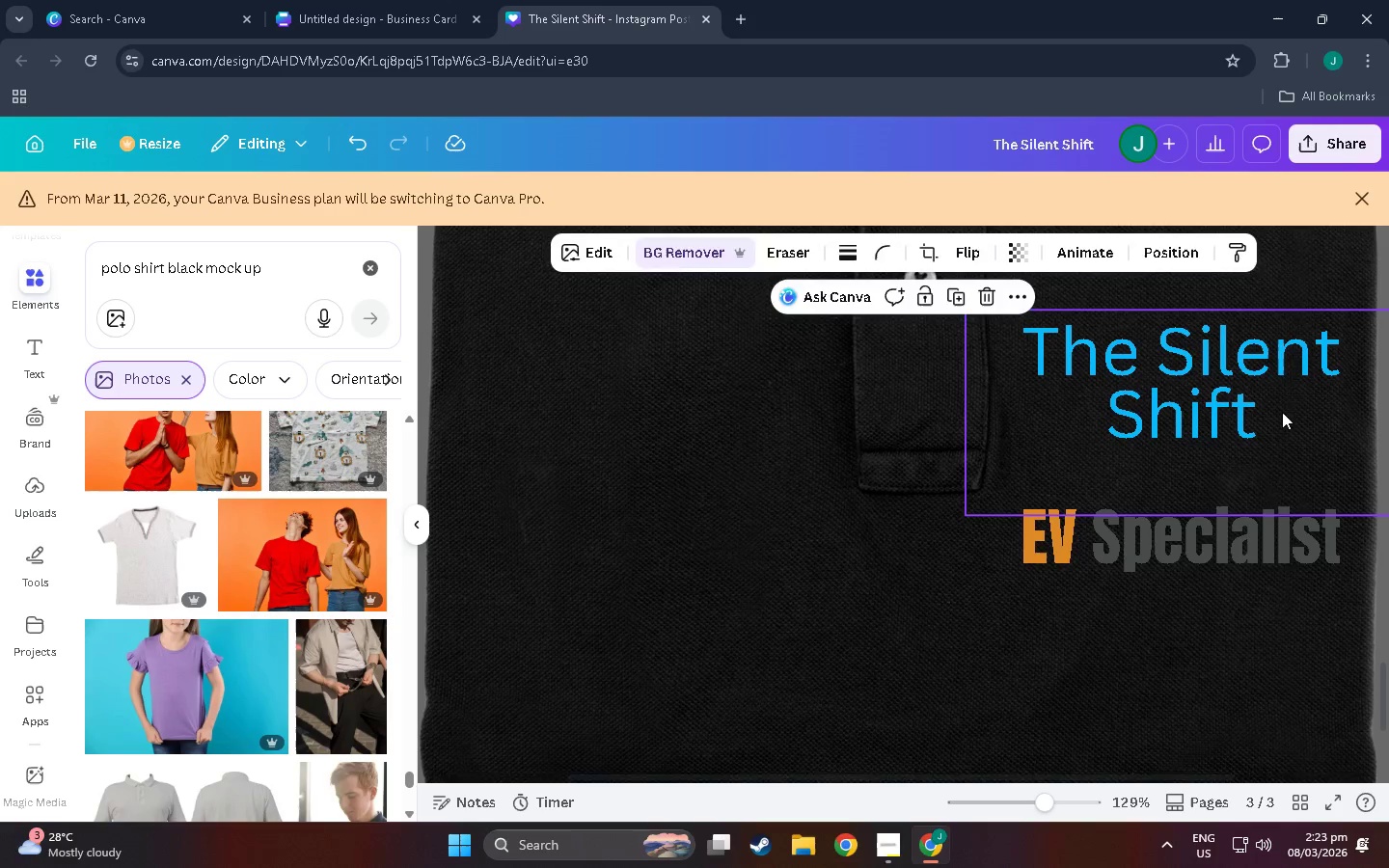 
left_click_drag(start_coordinate=[1282, 411], to_coordinate=[1282, 435])
 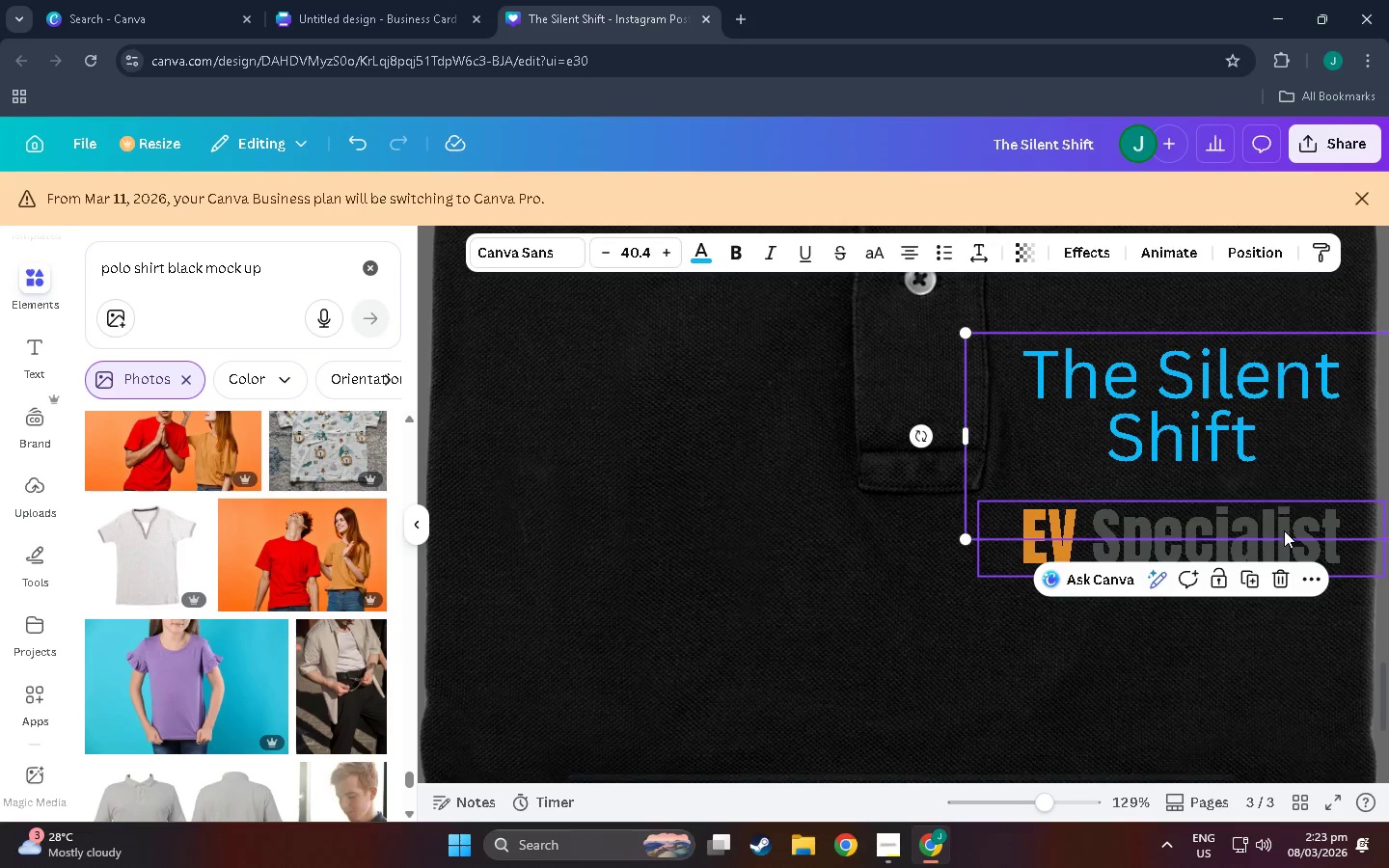 
left_click([1284, 530])
 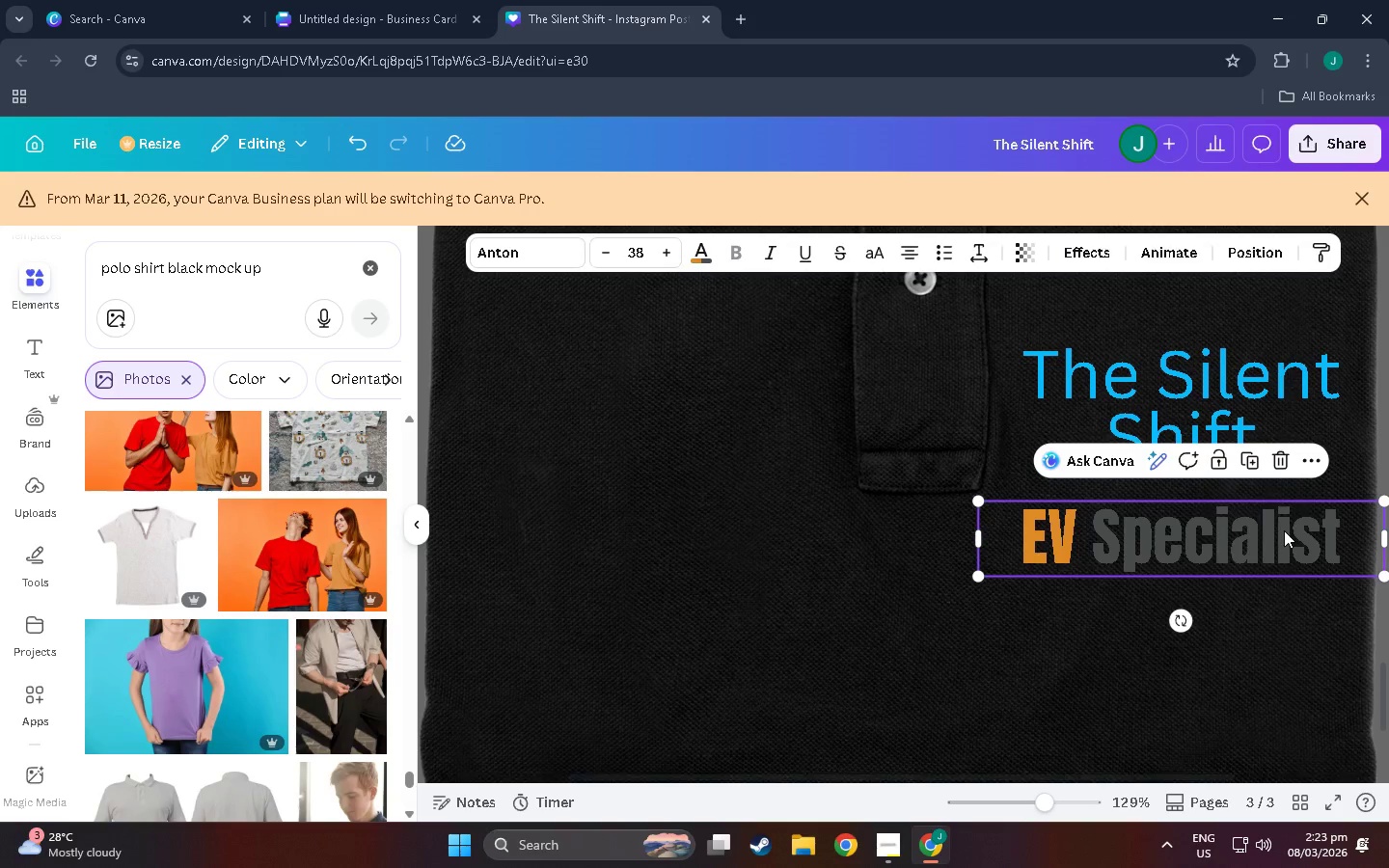 
left_click_drag(start_coordinate=[1284, 530], to_coordinate=[1284, 502])
 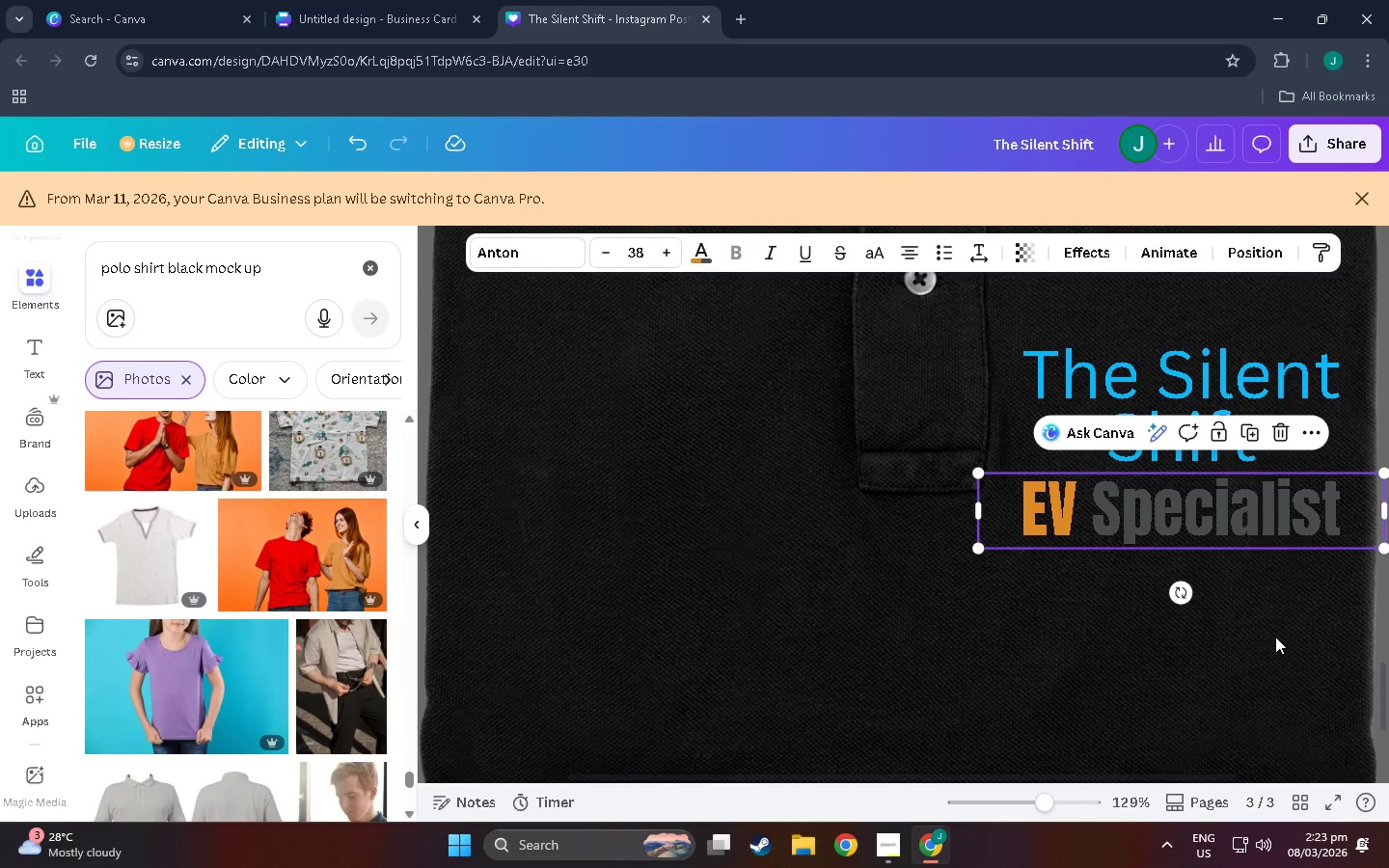 
left_click([1275, 637])
 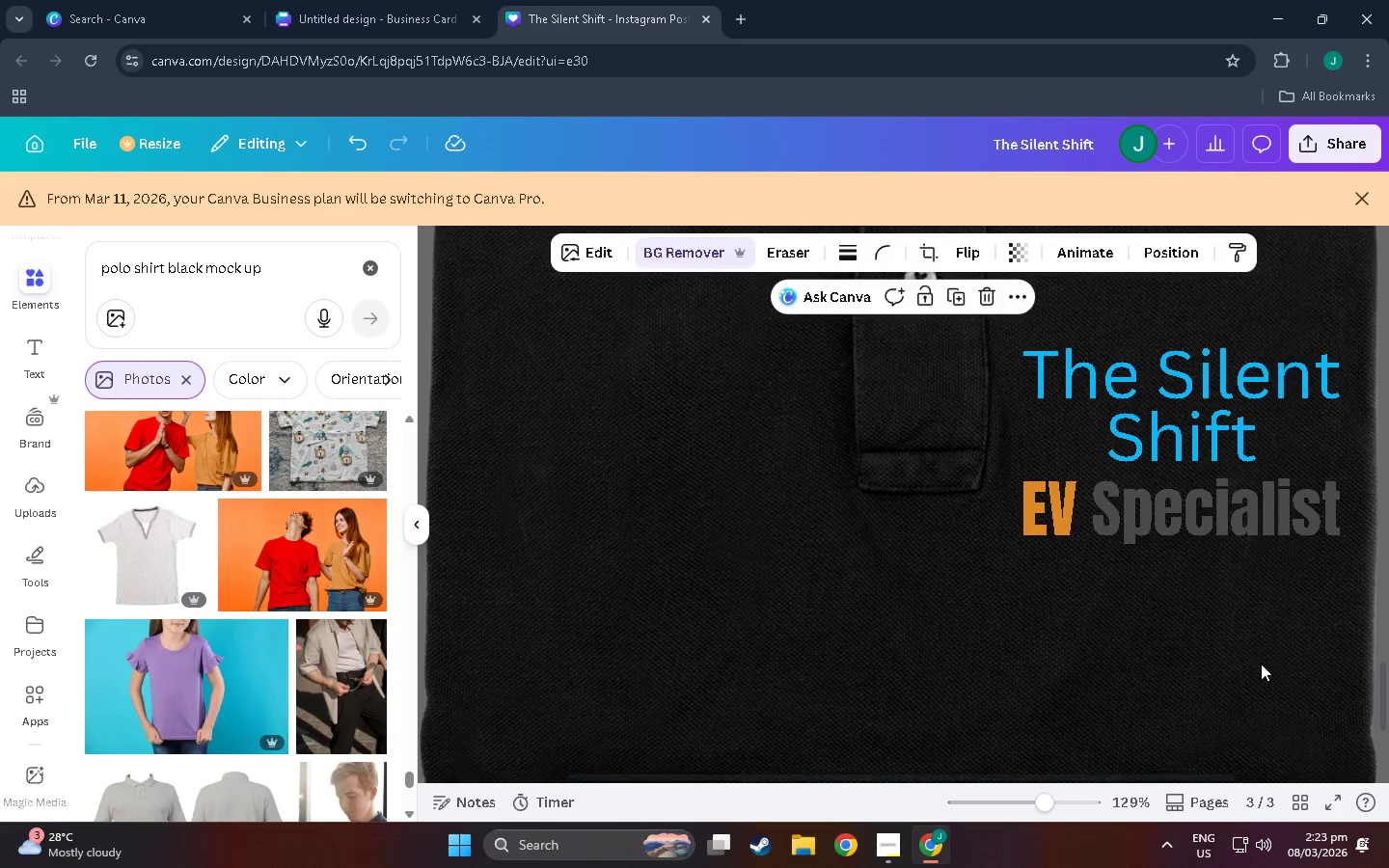 
scroll: coordinate [1127, 621], scroll_direction: down, amount: 1.0
 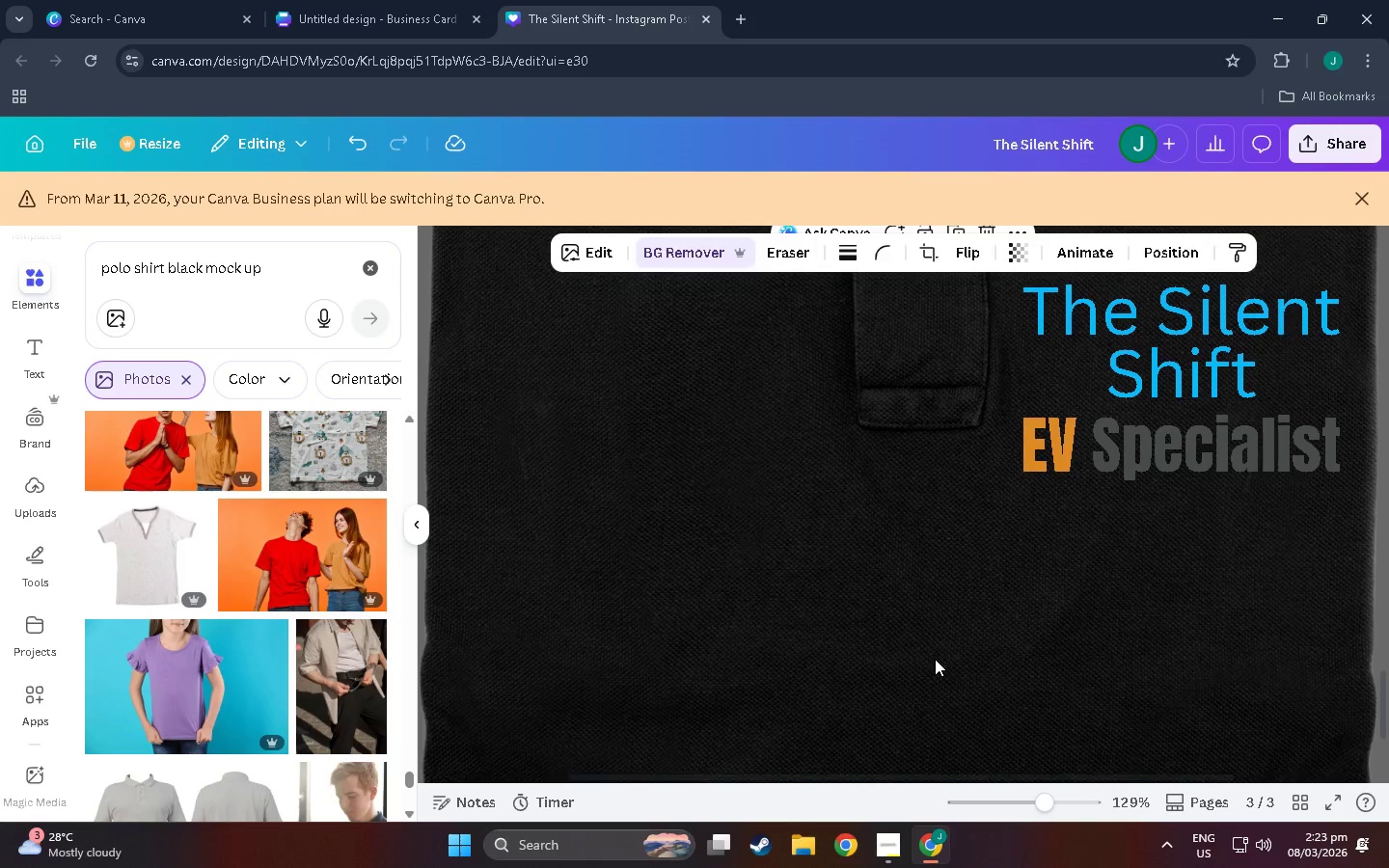 
scroll: coordinate [990, 692], scroll_direction: up, amount: 4.0
 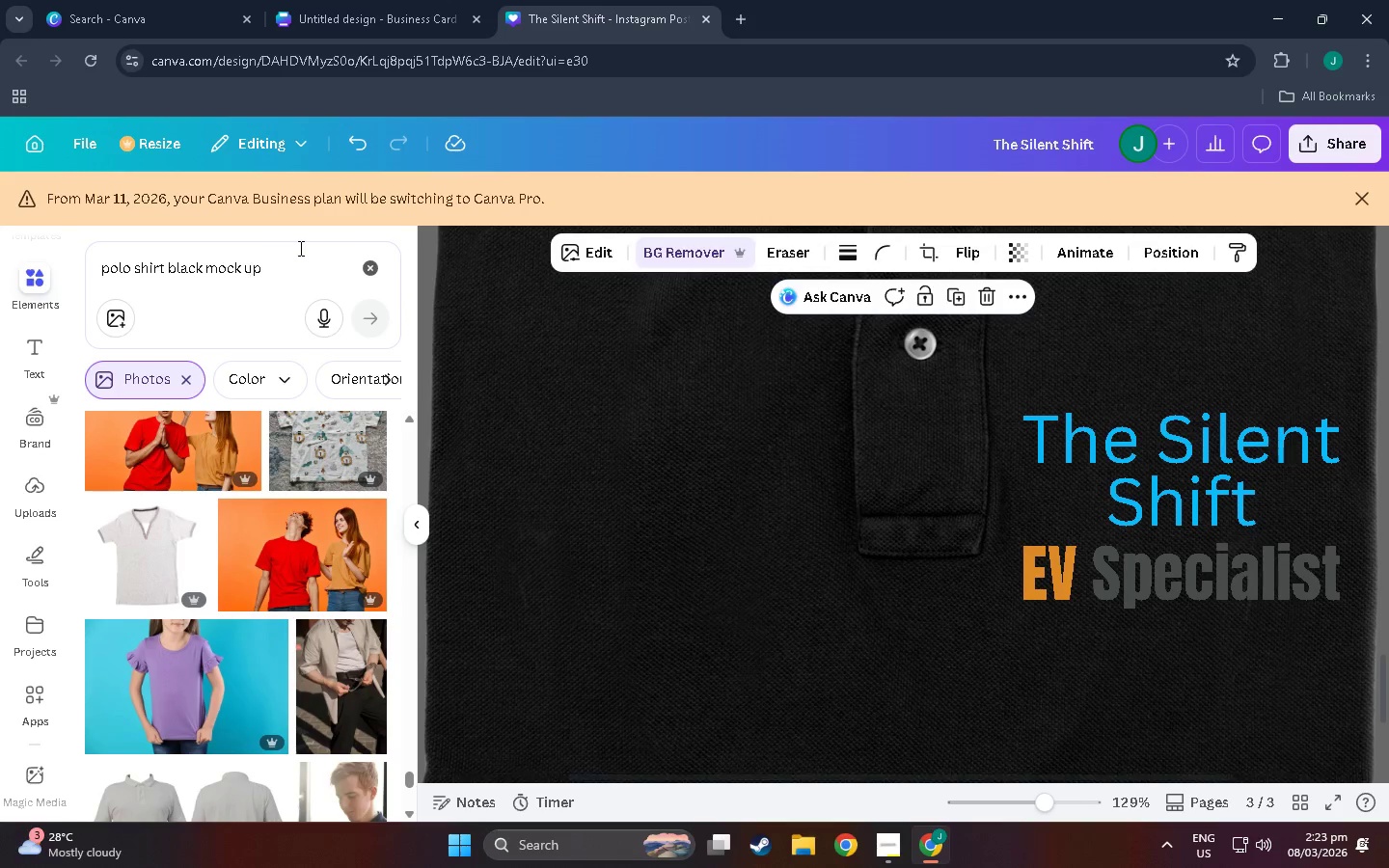 
scroll: coordinate [165, 575], scroll_direction: down, amount: 22.0
 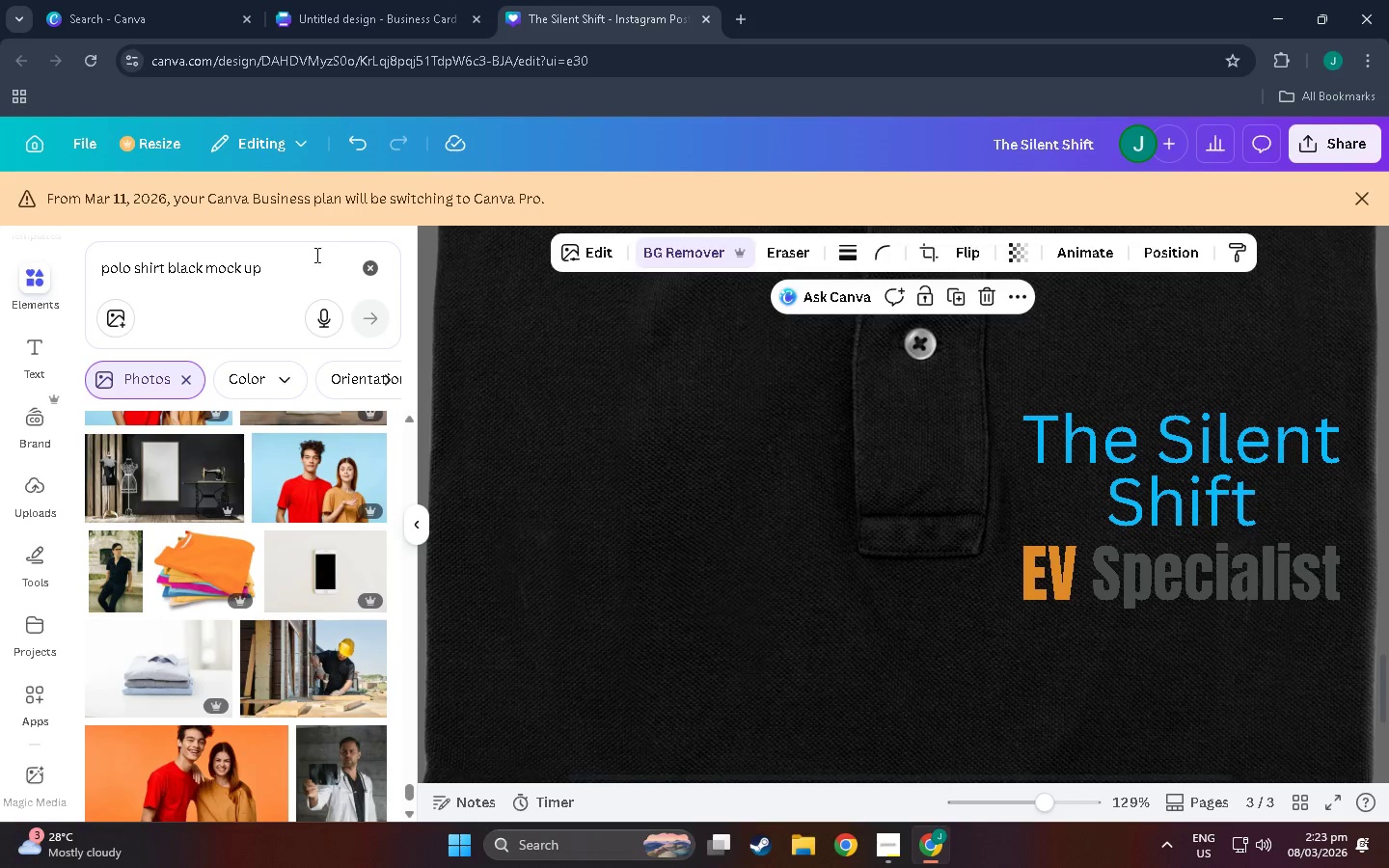 
left_click_drag(start_coordinate=[312, 257], to_coordinate=[0, 239])
 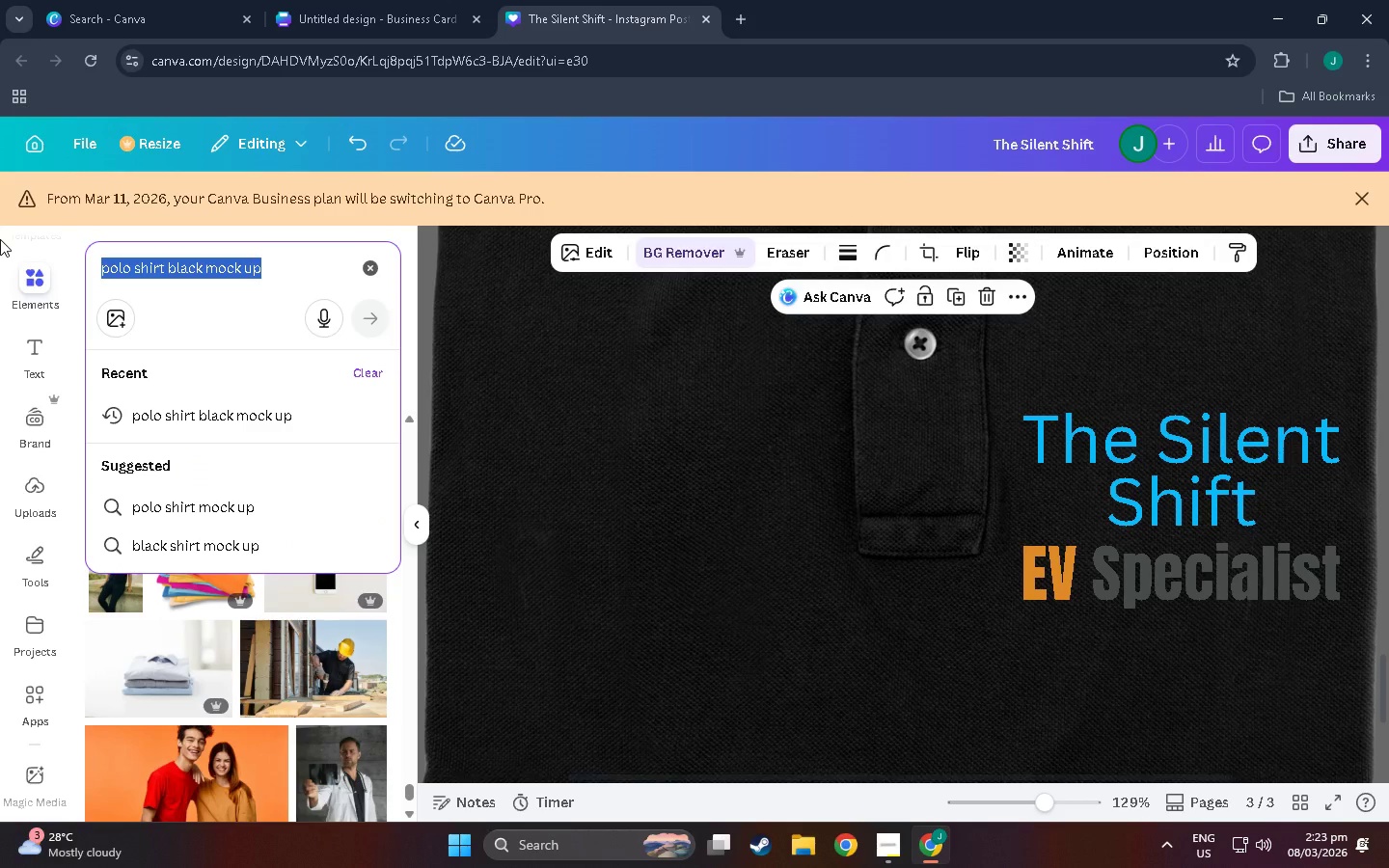 
type(pocket)
 